 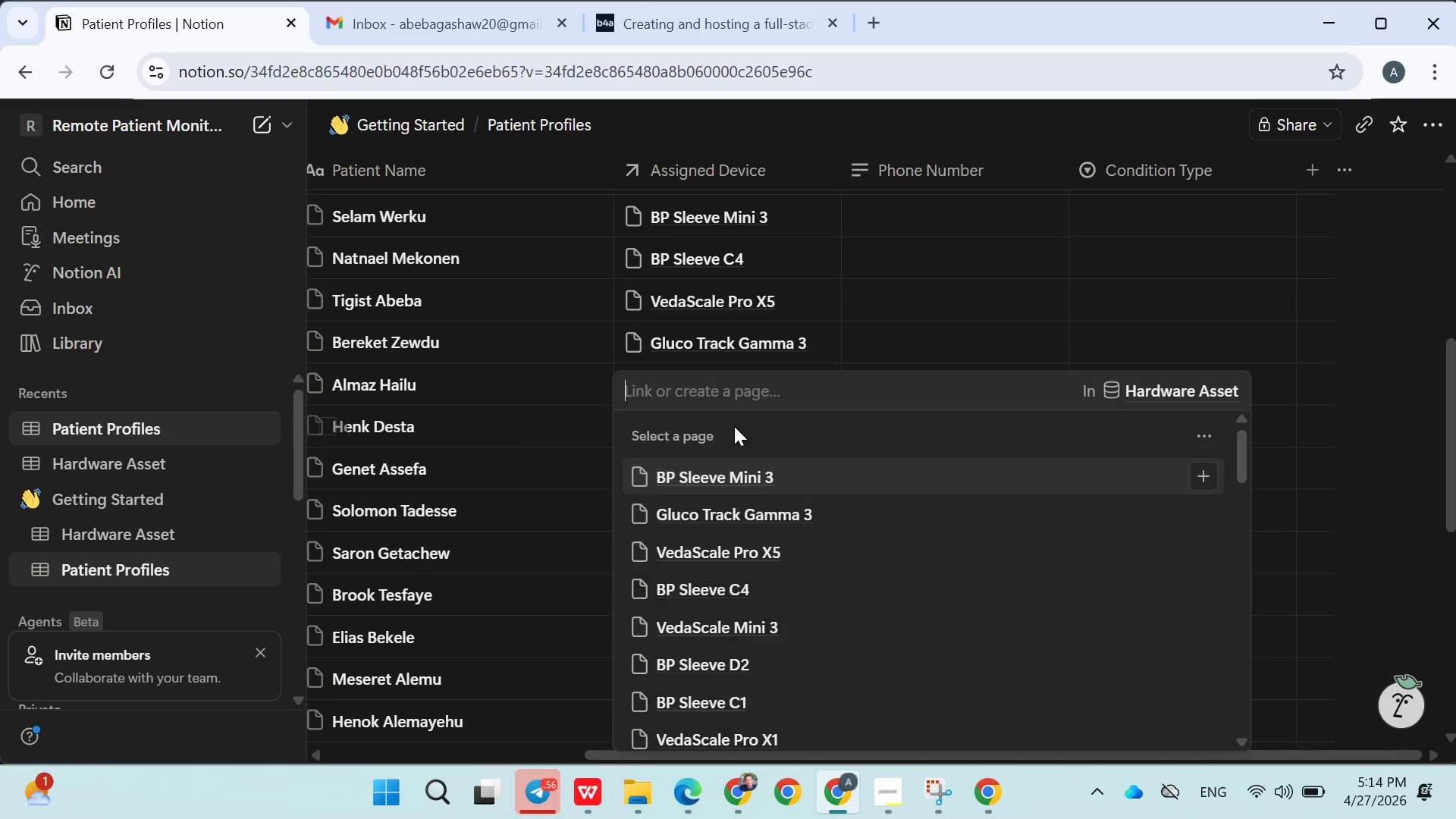 
left_click([759, 491])
 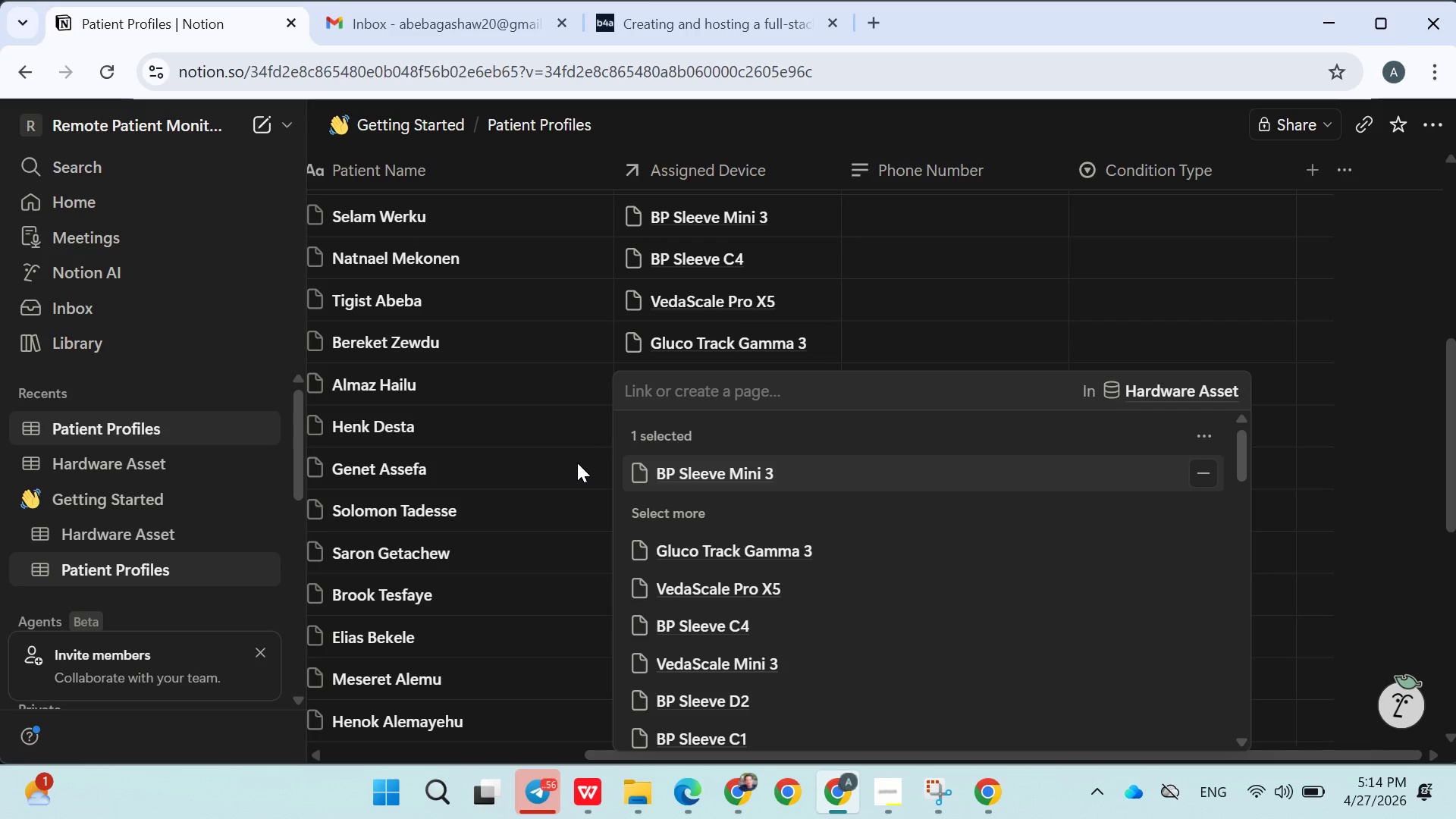 
left_click([576, 463])
 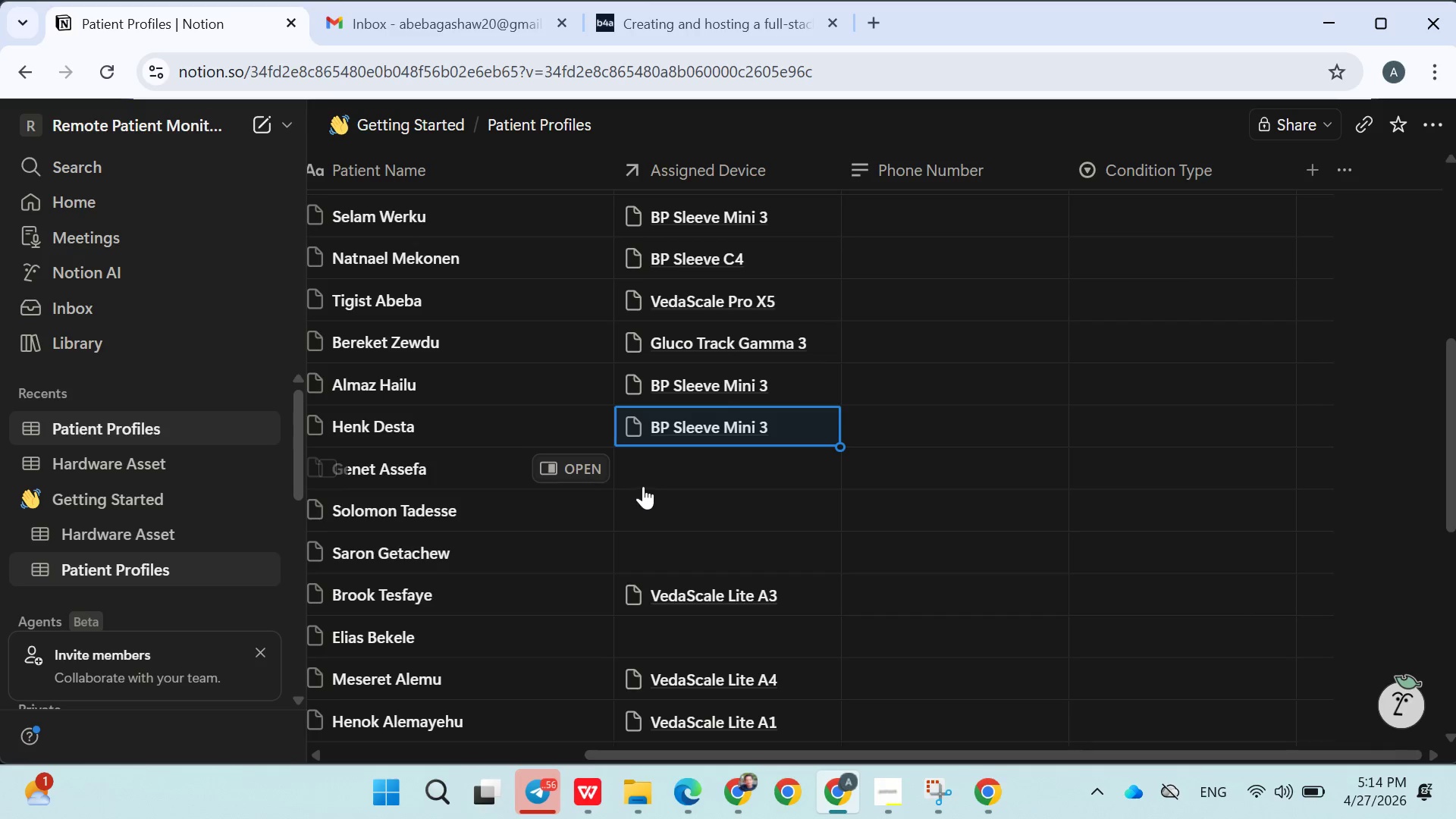 
left_click([655, 474])
 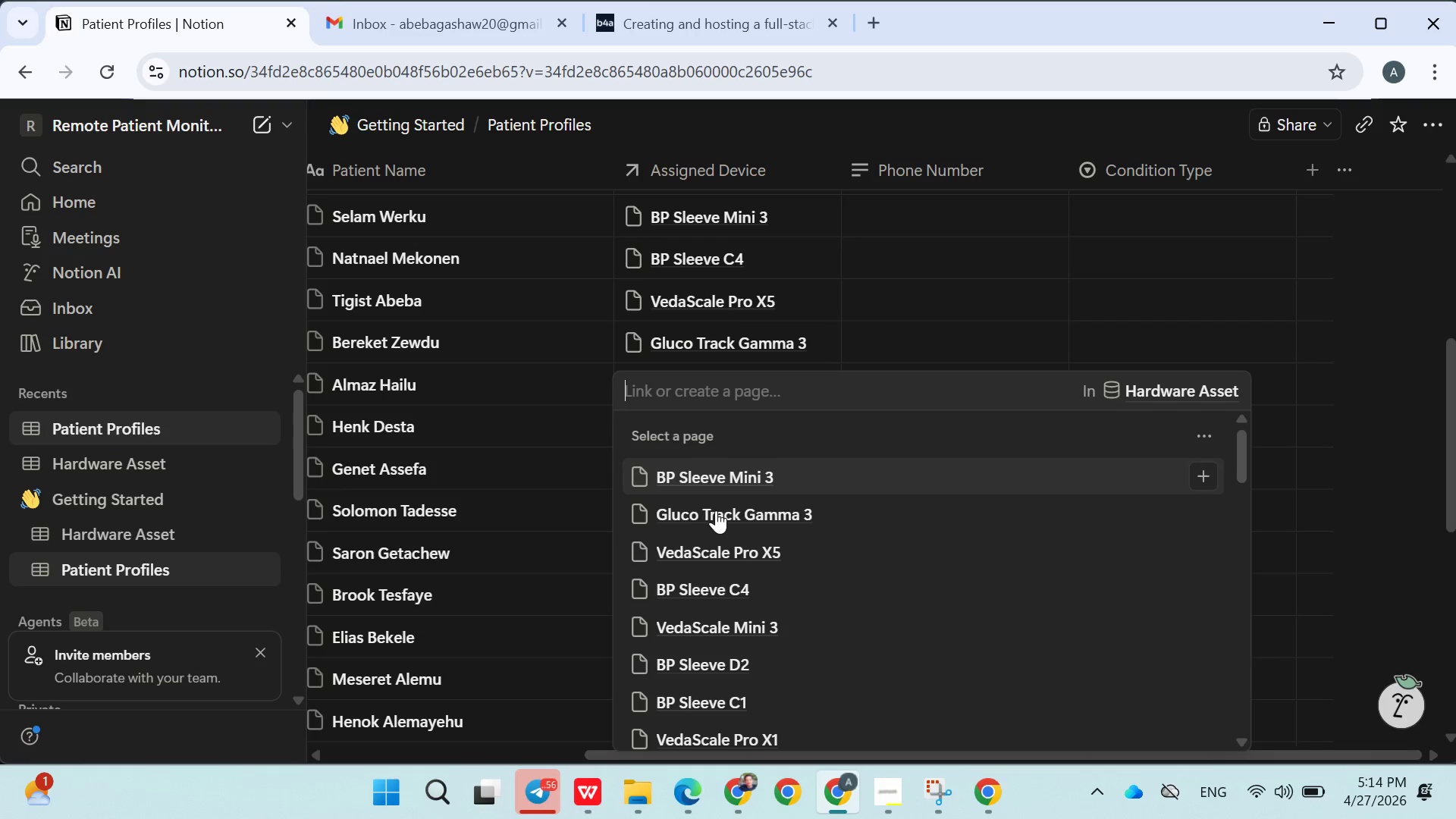 
left_click([719, 515])
 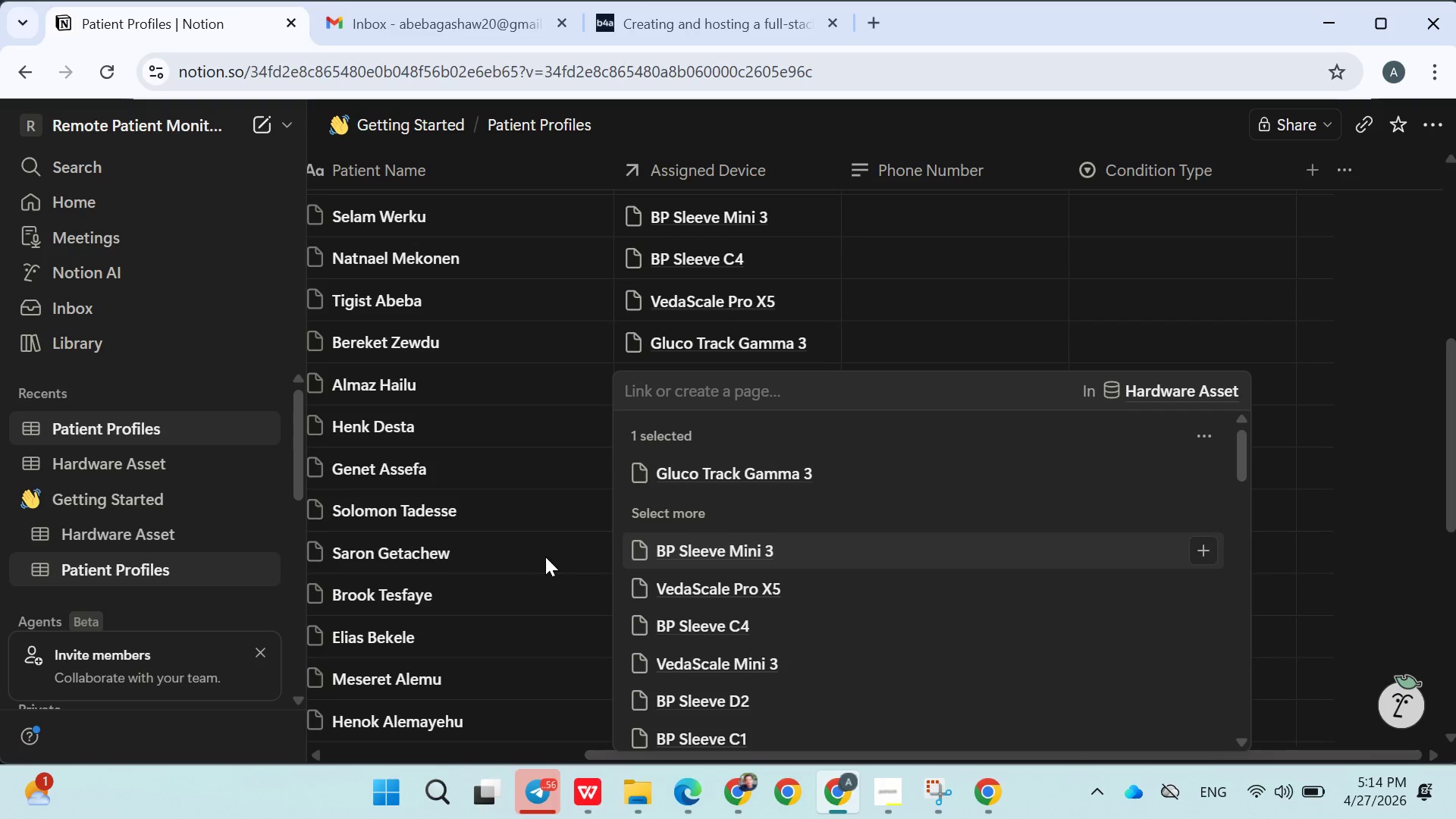 
left_click([545, 557])
 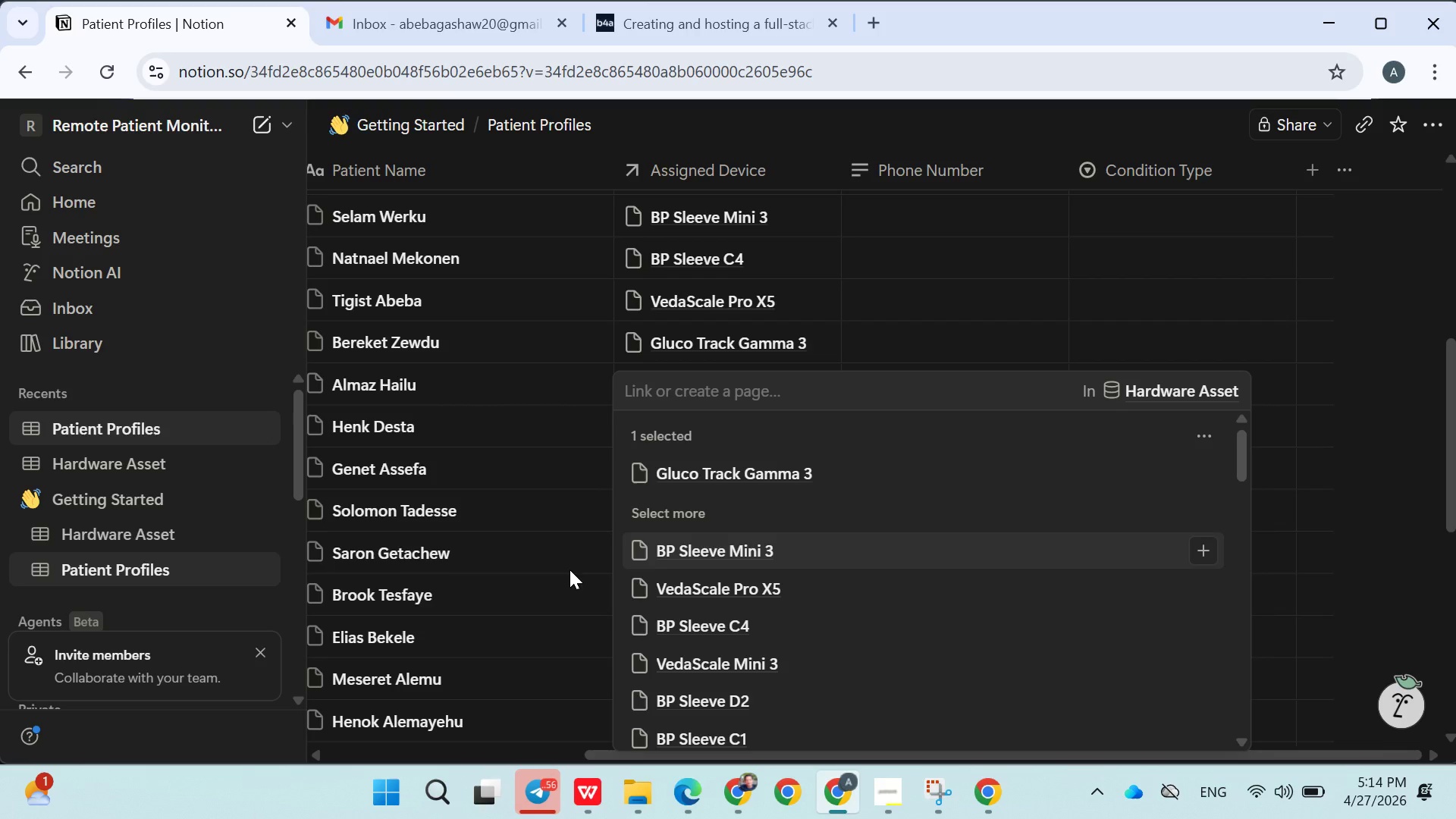 
left_click([563, 557])
 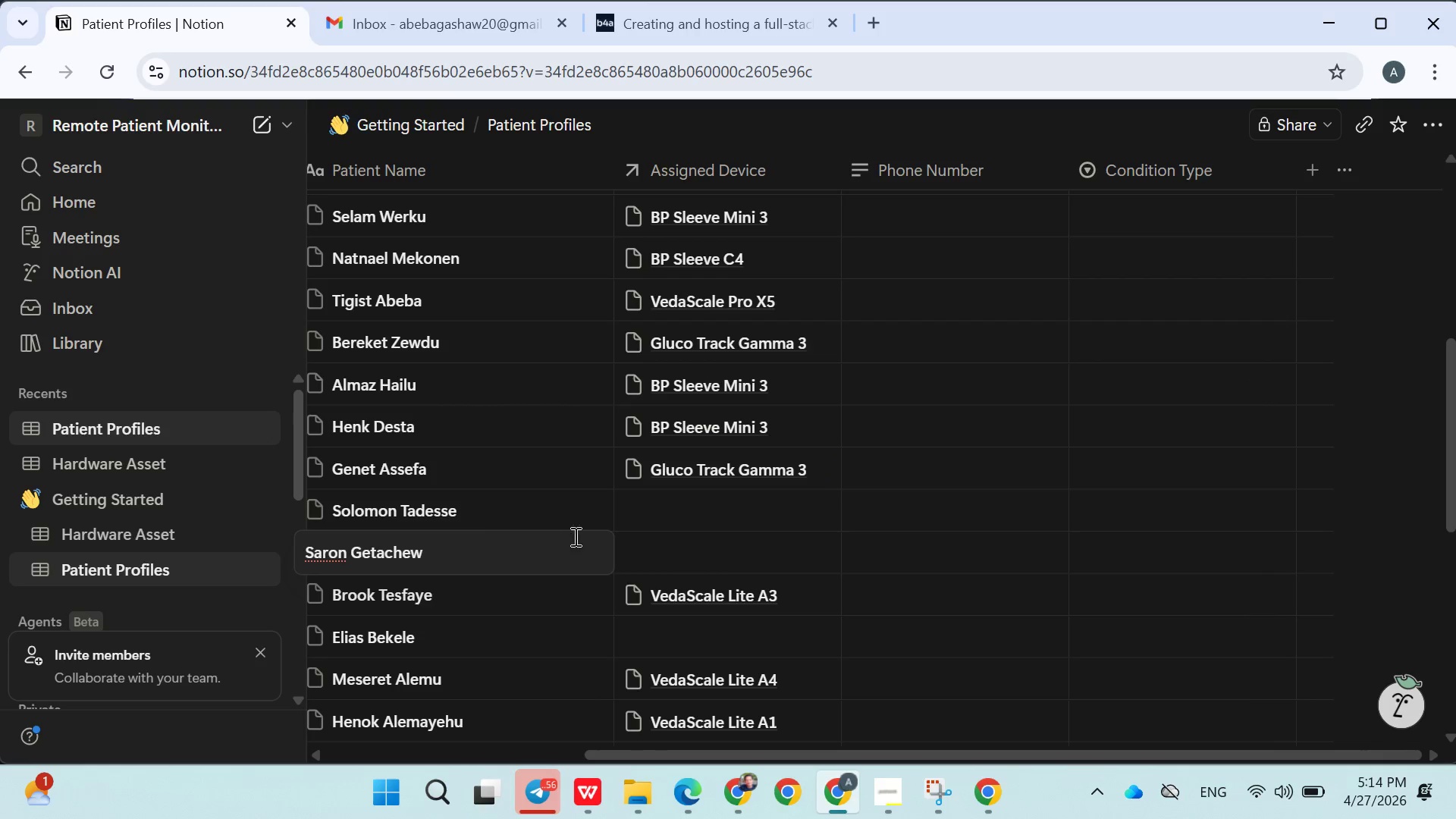 
left_click([727, 500])
 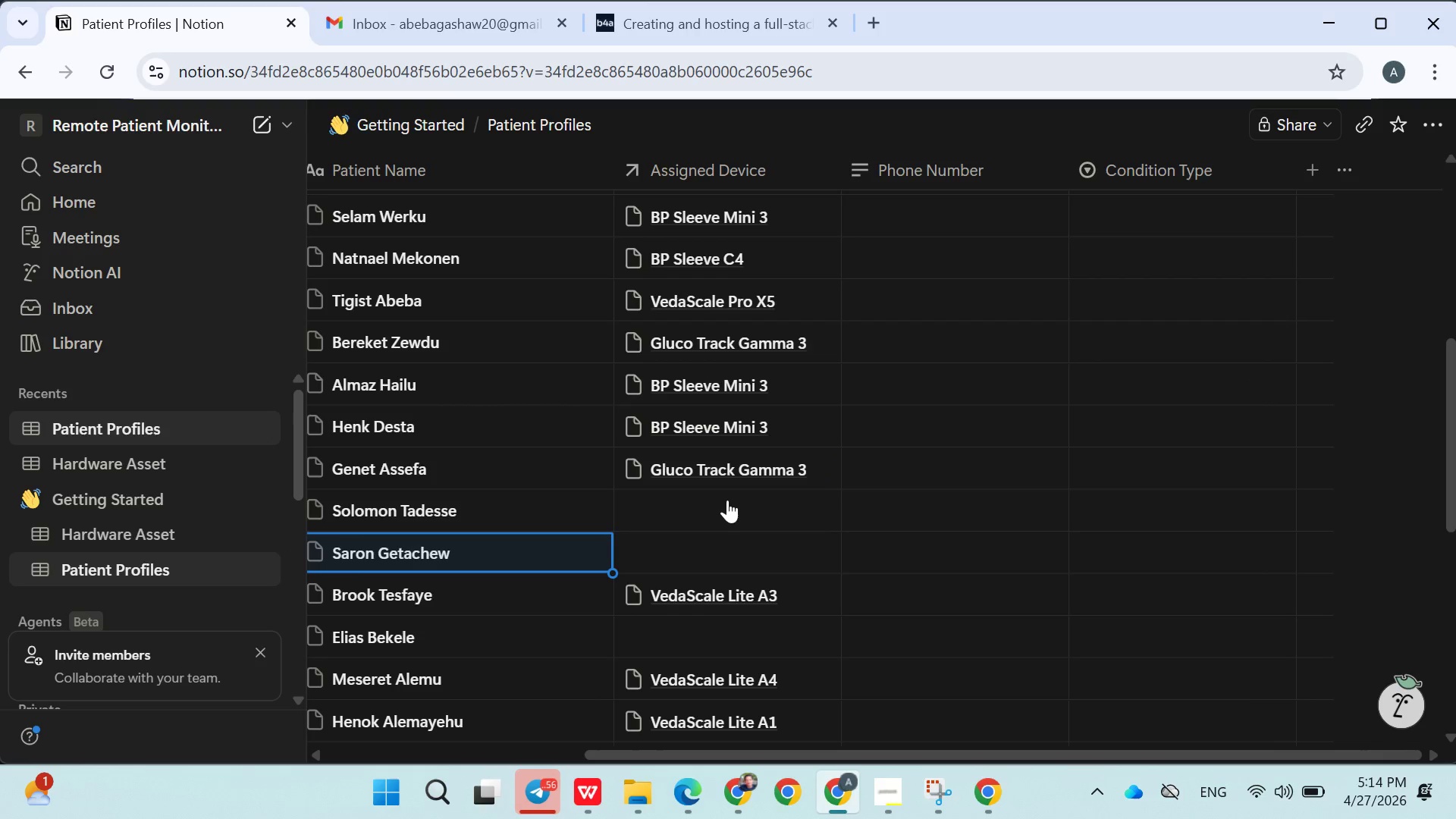 
left_click([727, 500])
 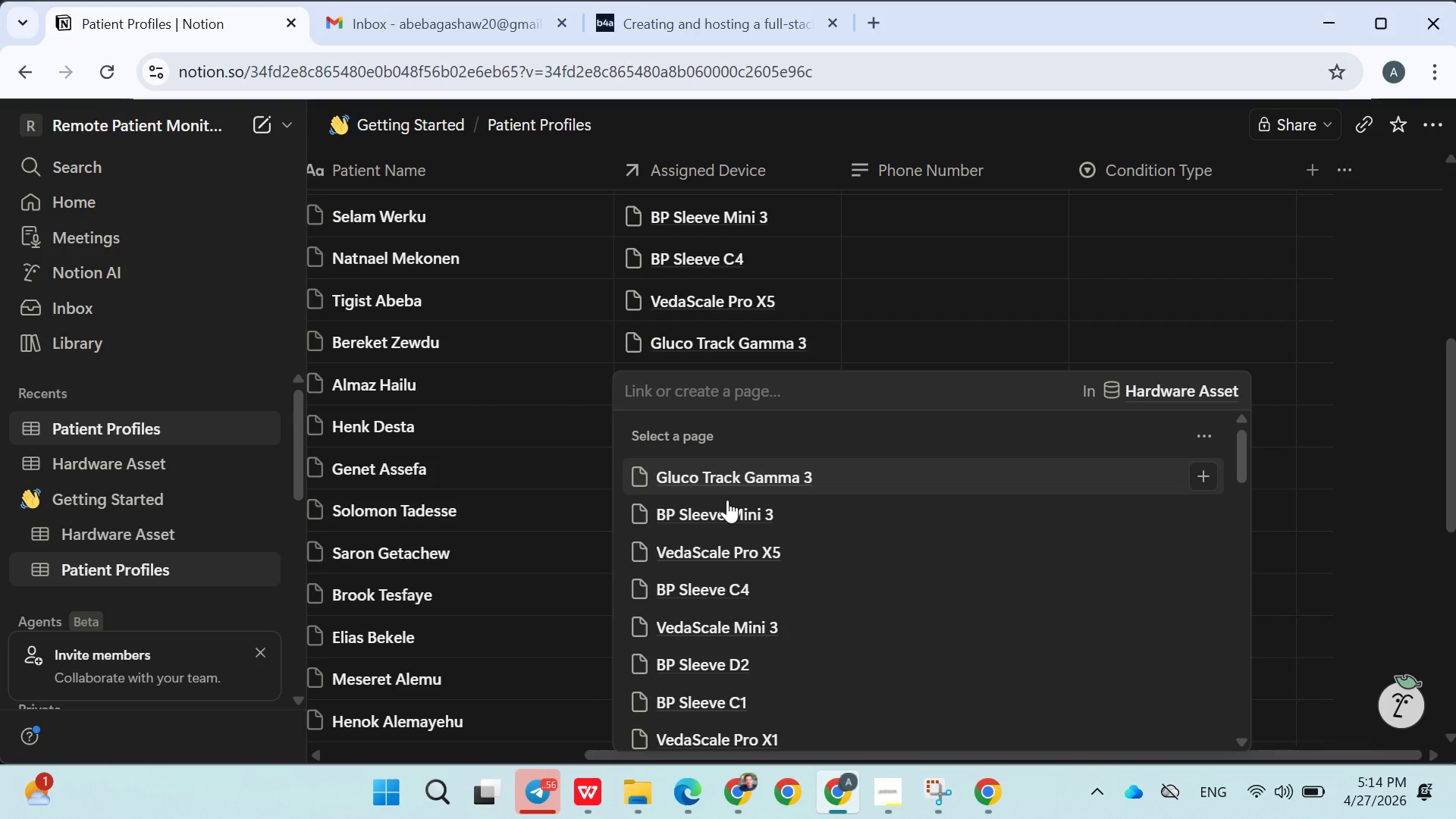 
left_click([727, 500])
 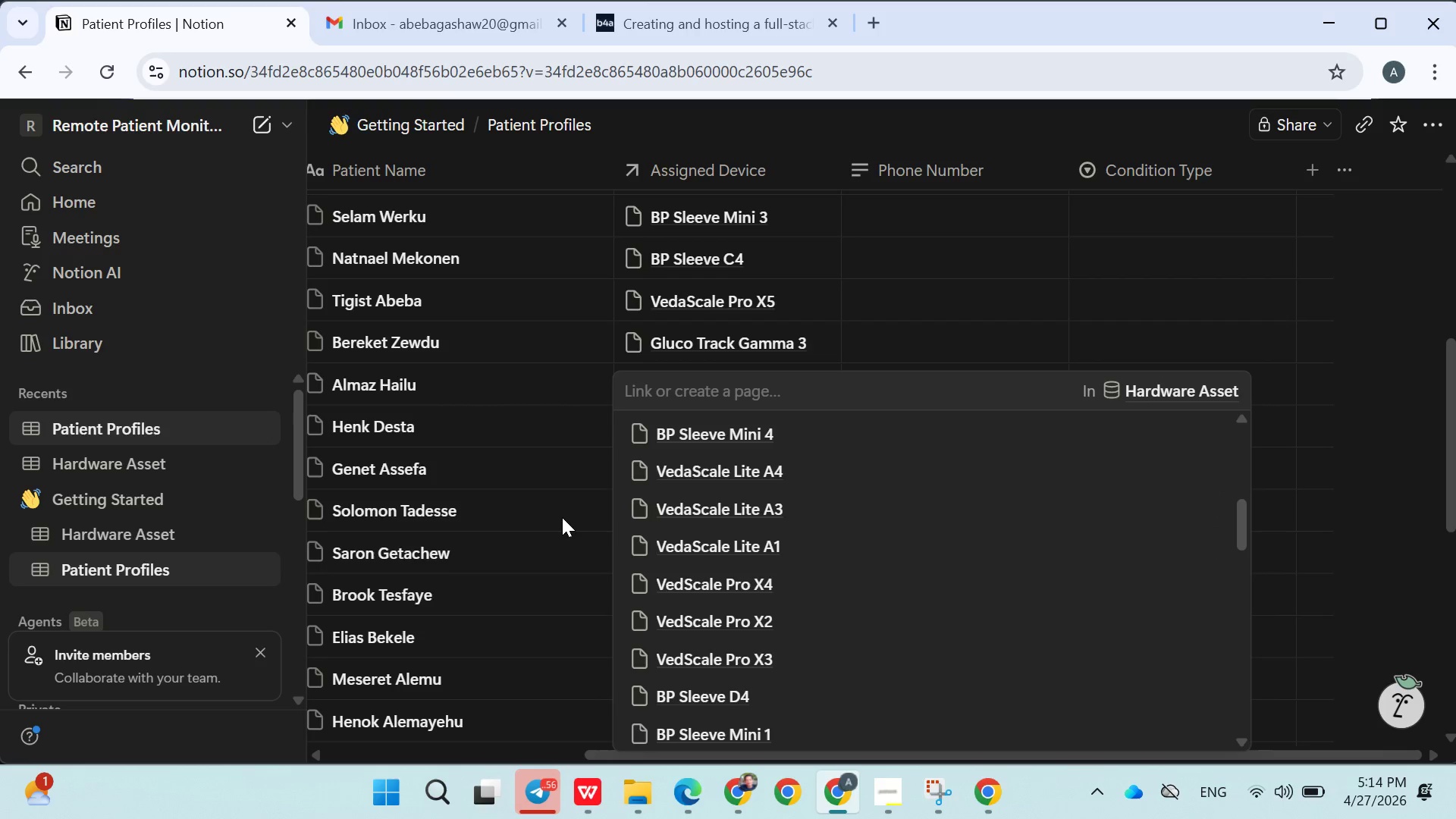 
scroll: coordinate [727, 500], scroll_direction: down, amount: 4.0
 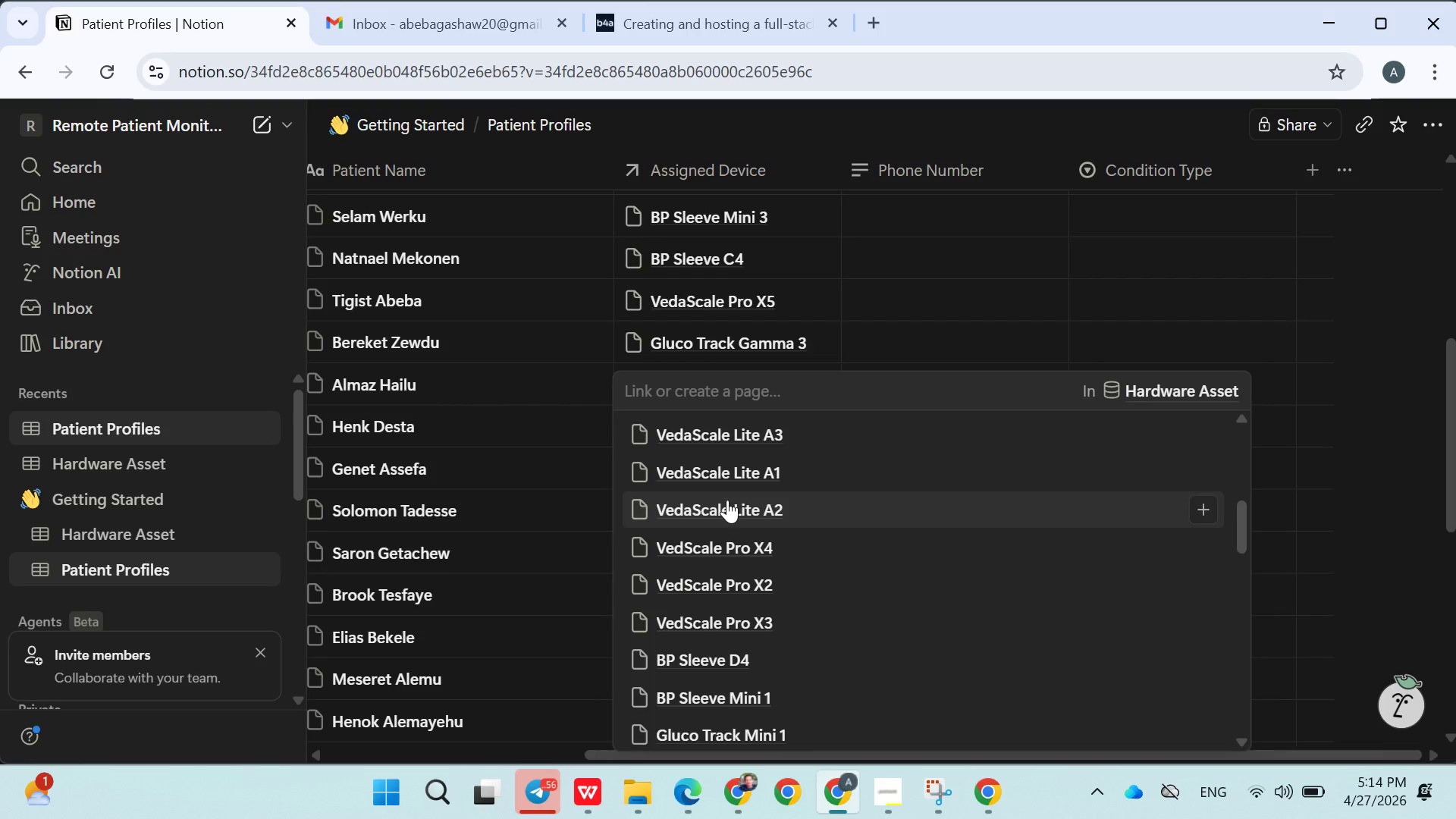 
left_click([559, 519])
 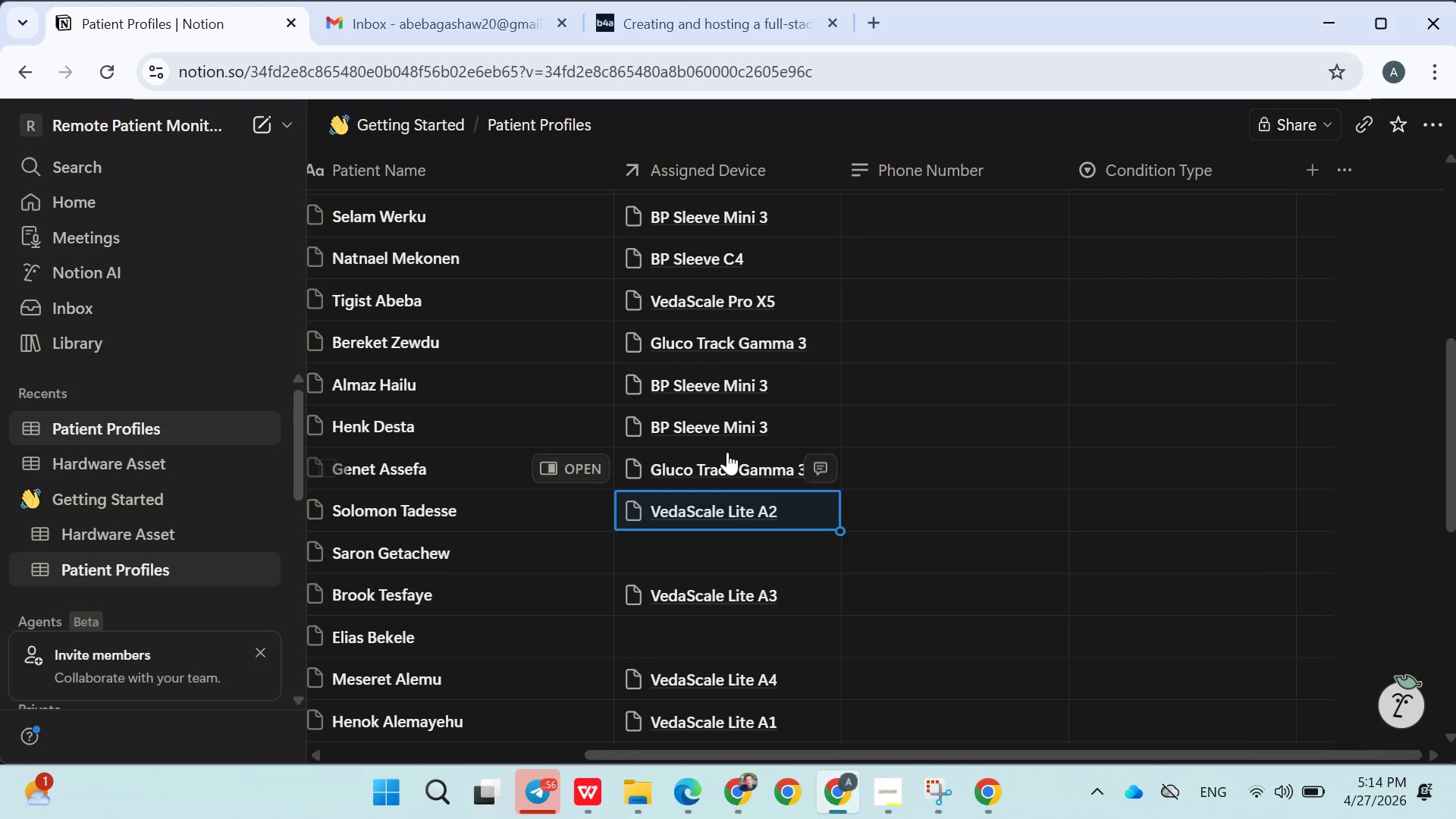 
scroll: coordinate [727, 452], scroll_direction: down, amount: 2.0
 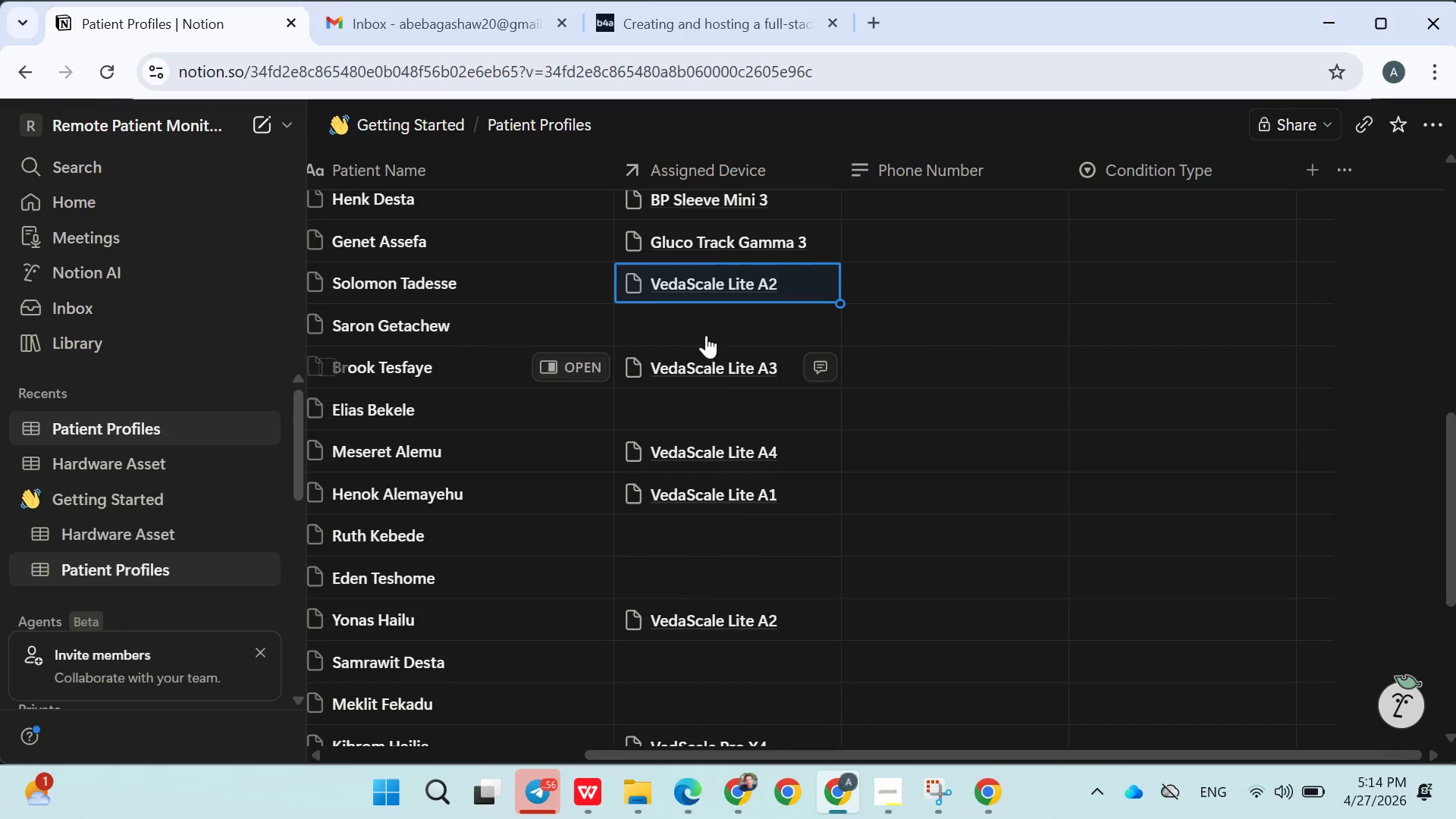 
left_click([703, 321])
 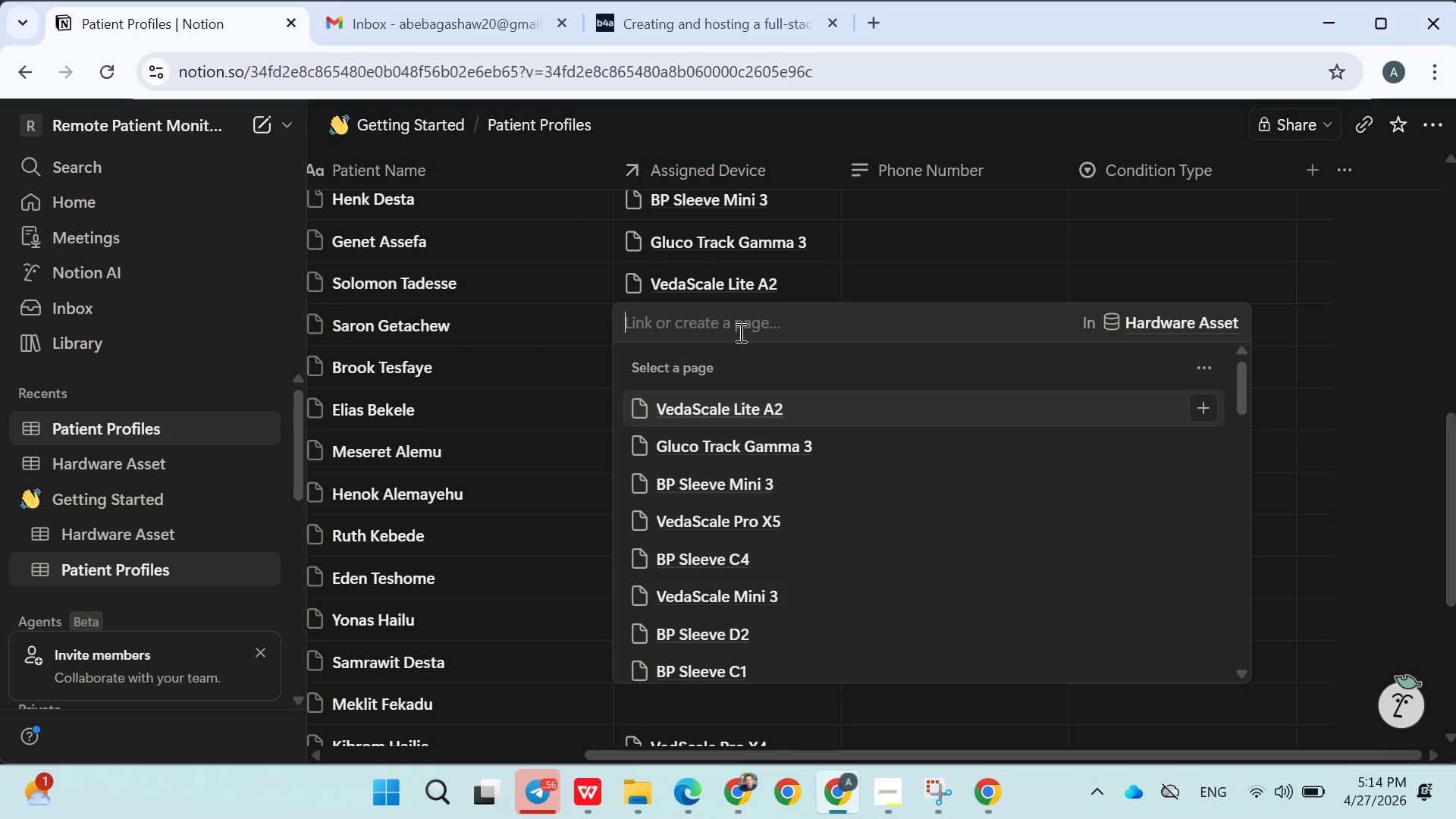 
left_click([745, 516])
 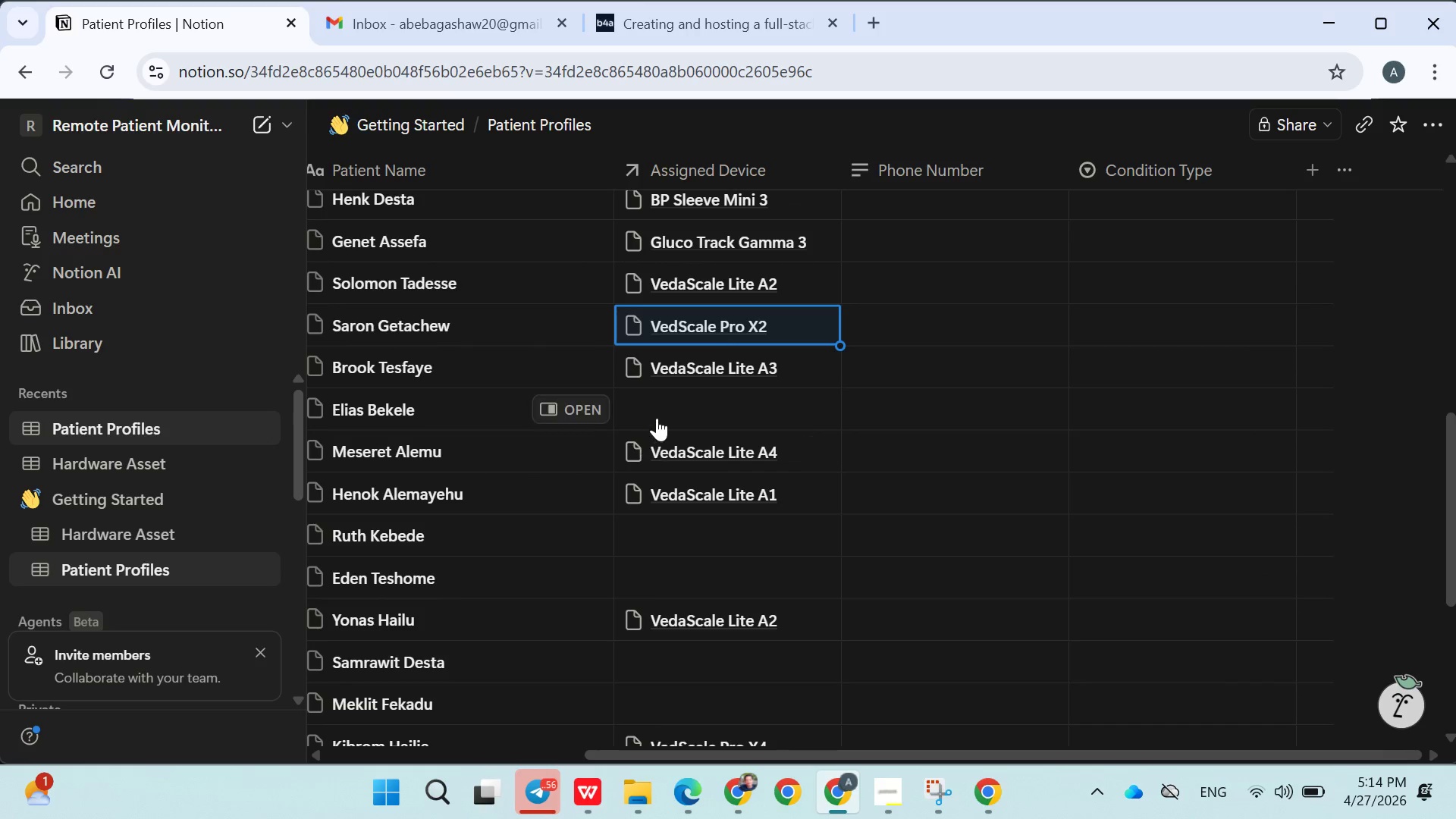 
scroll: coordinate [765, 401], scroll_direction: down, amount: 4.0
 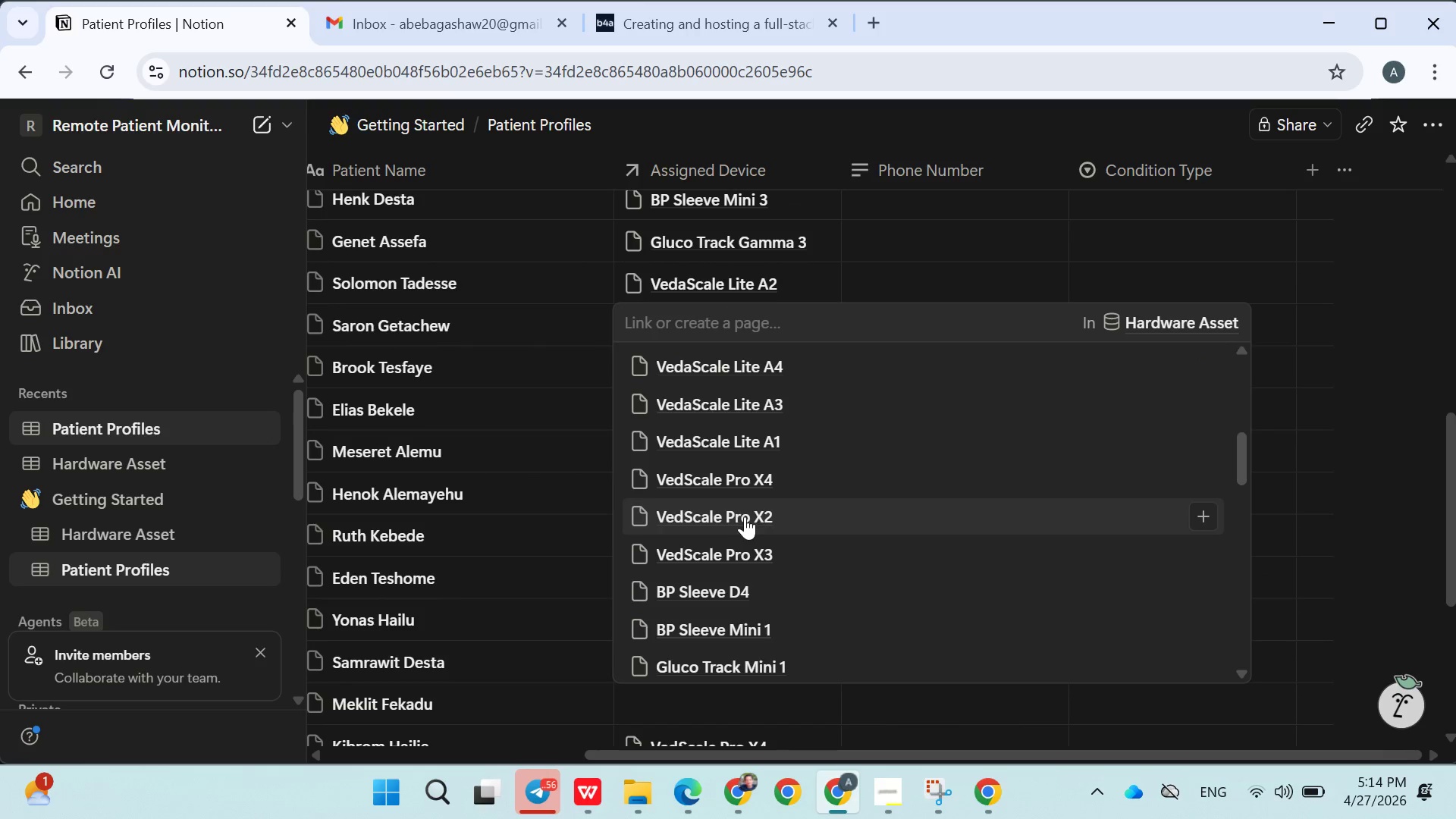 
left_click([661, 407])
 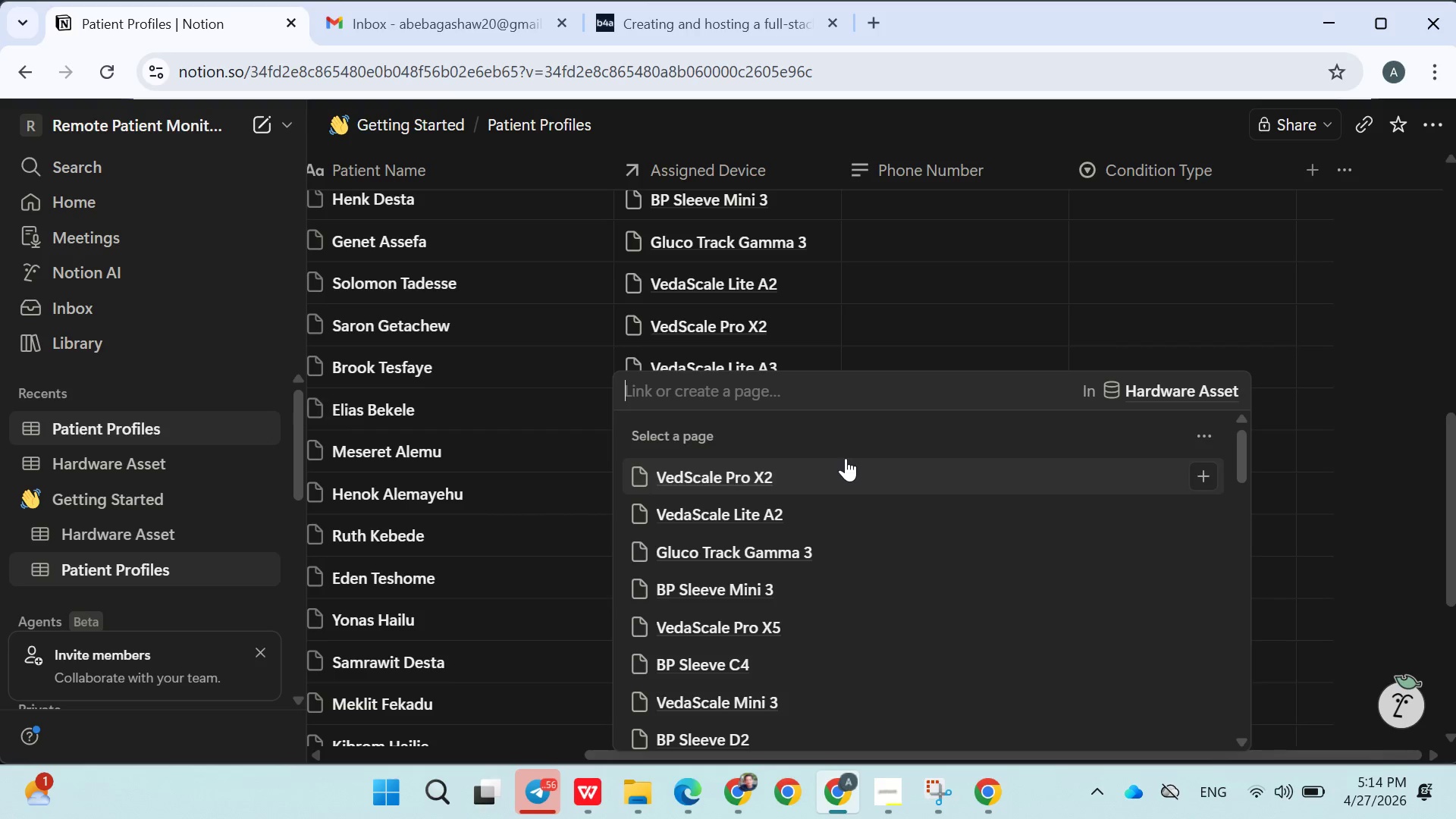 
scroll: coordinate [846, 462], scroll_direction: down, amount: 5.0
 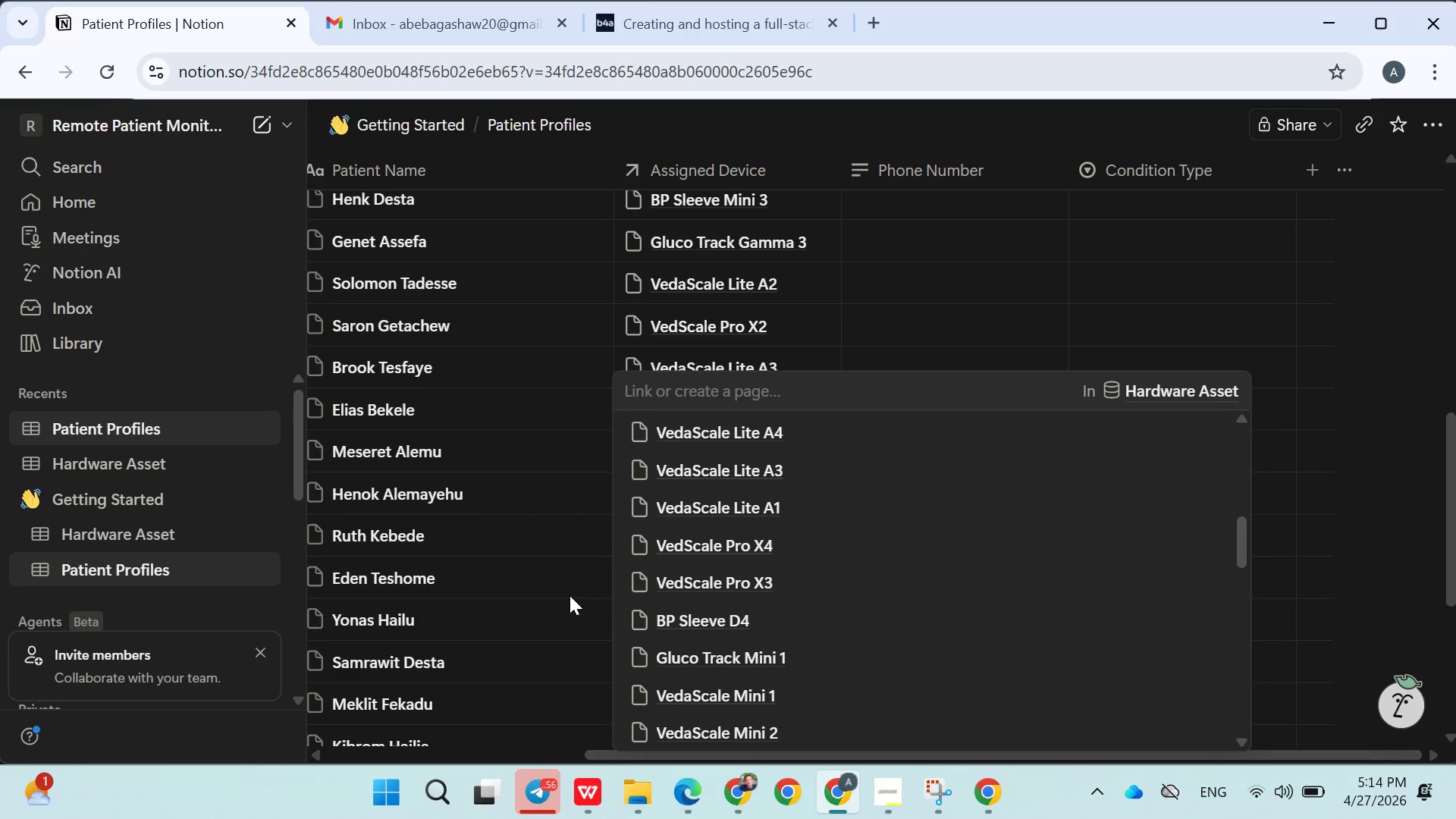 
double_click([570, 595])
 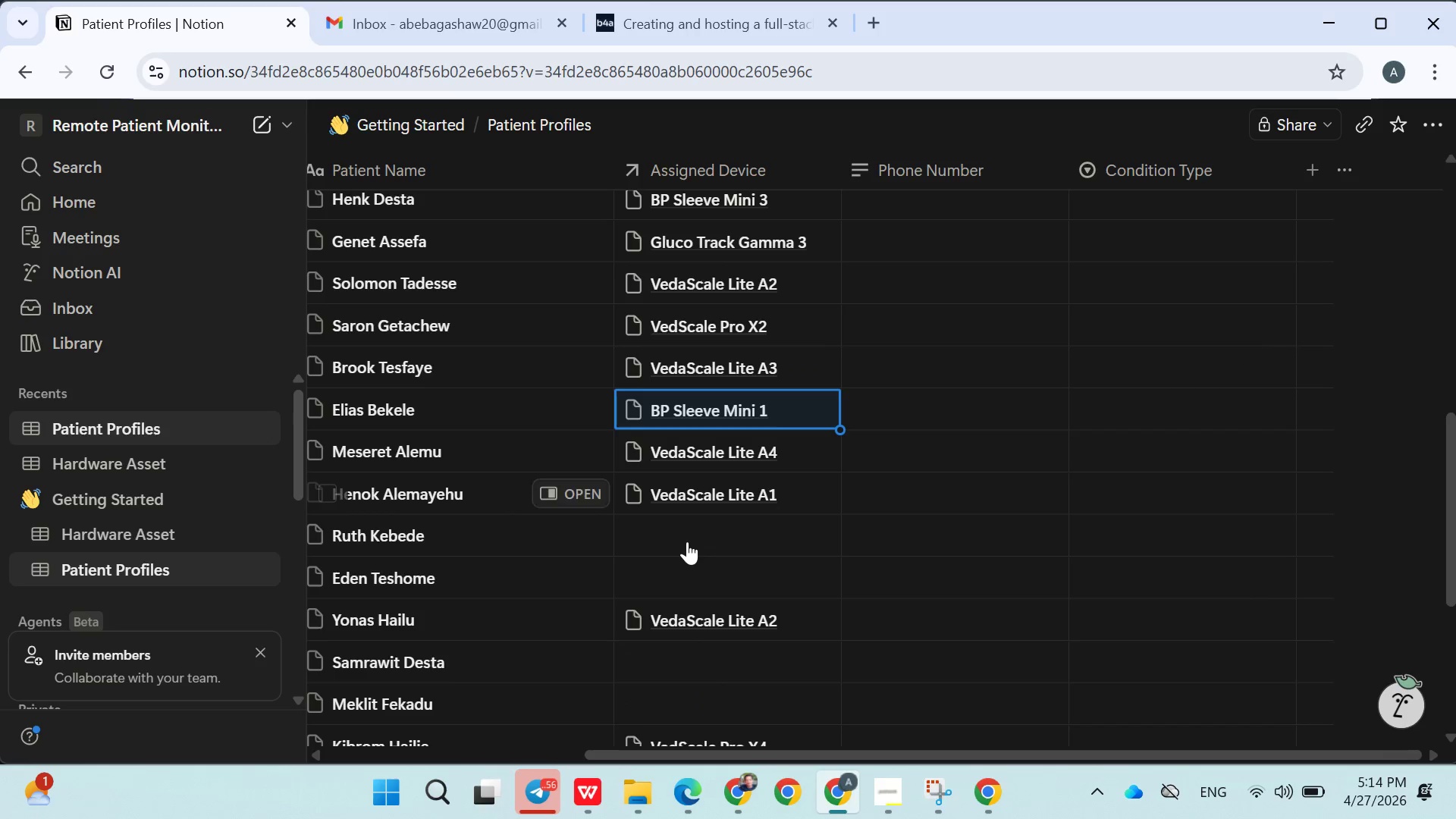 
left_click([687, 543])
 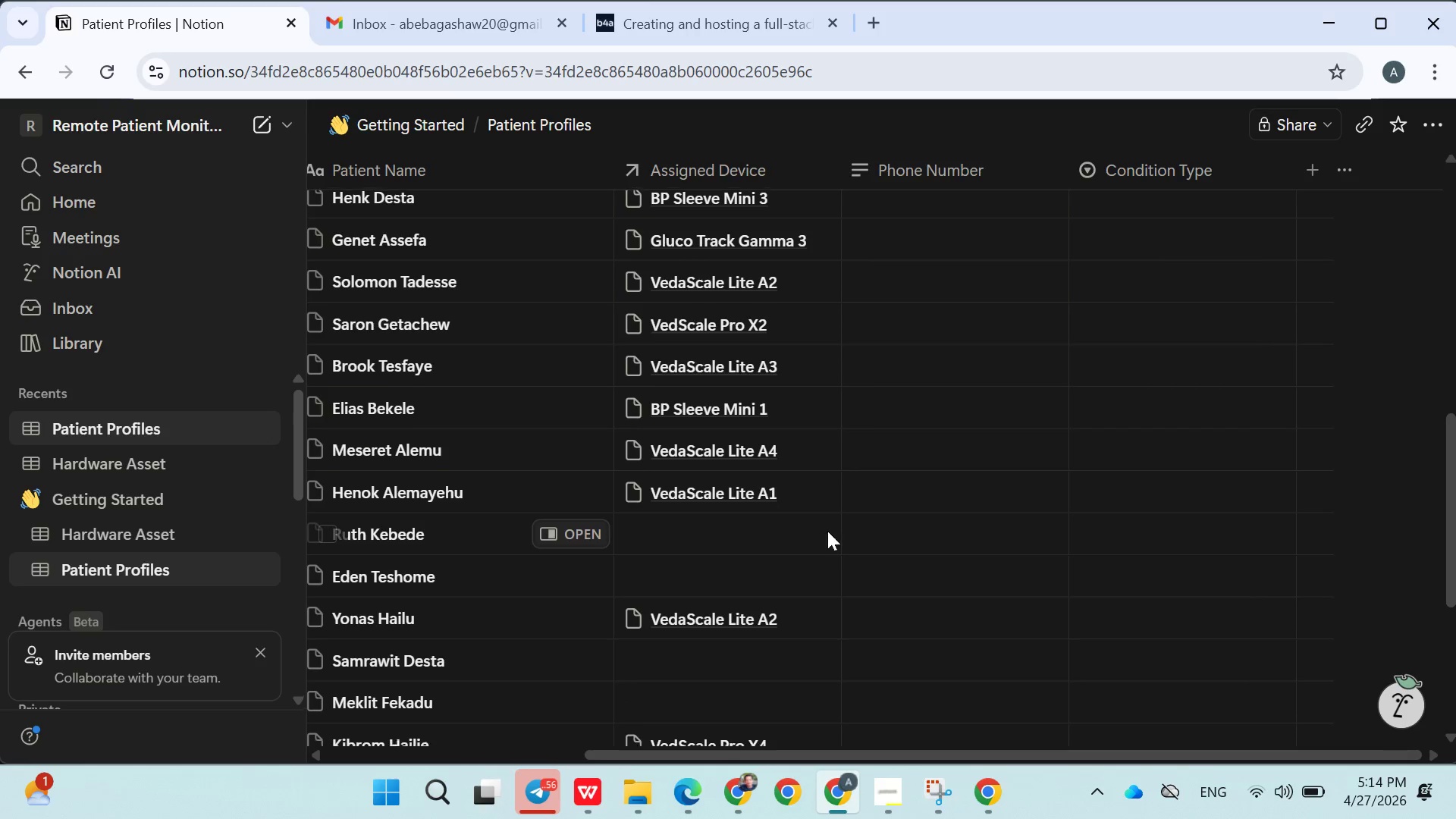 
left_click([813, 475])
 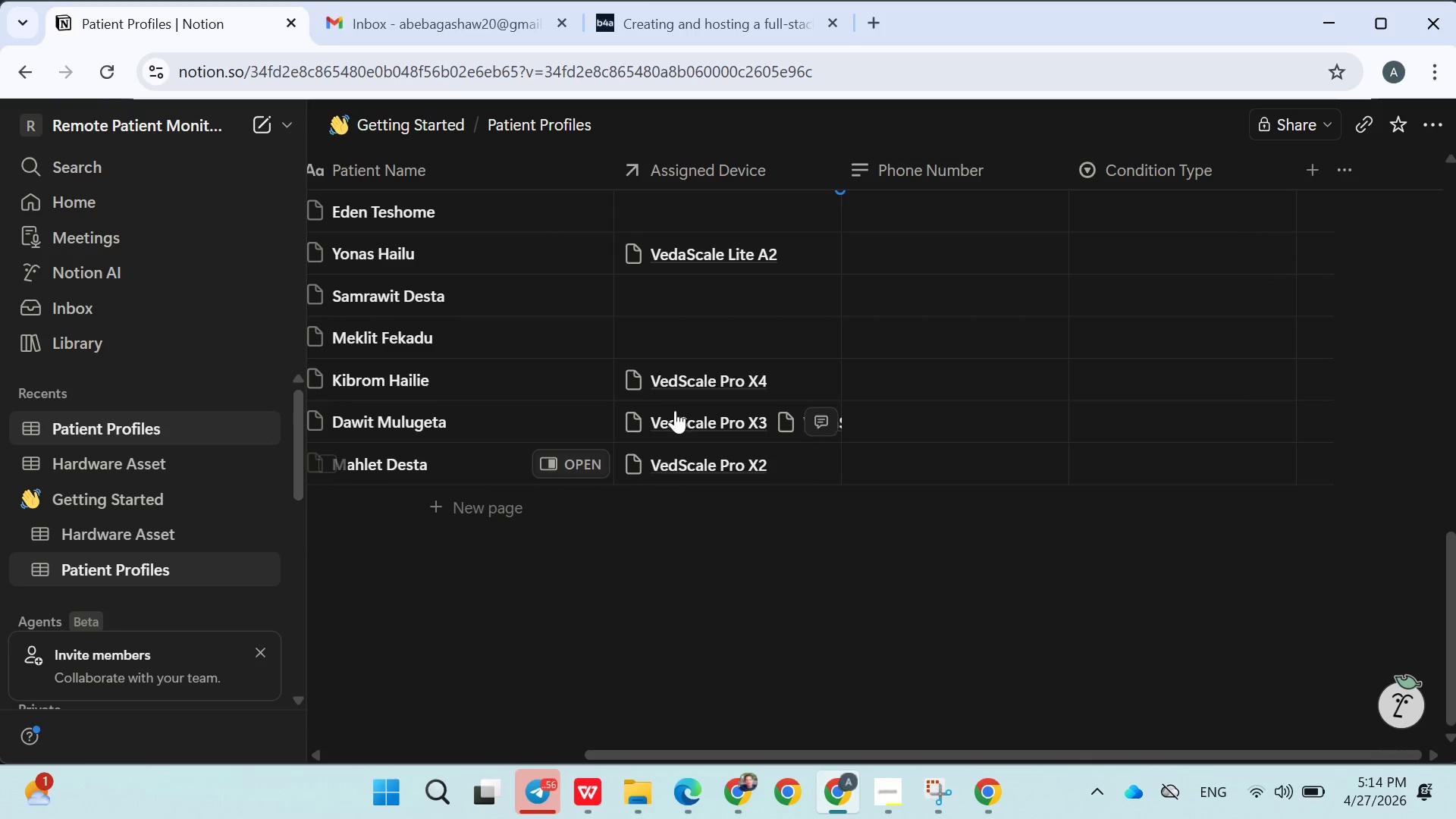 
scroll: coordinate [883, 551], scroll_direction: down, amount: 12.0
 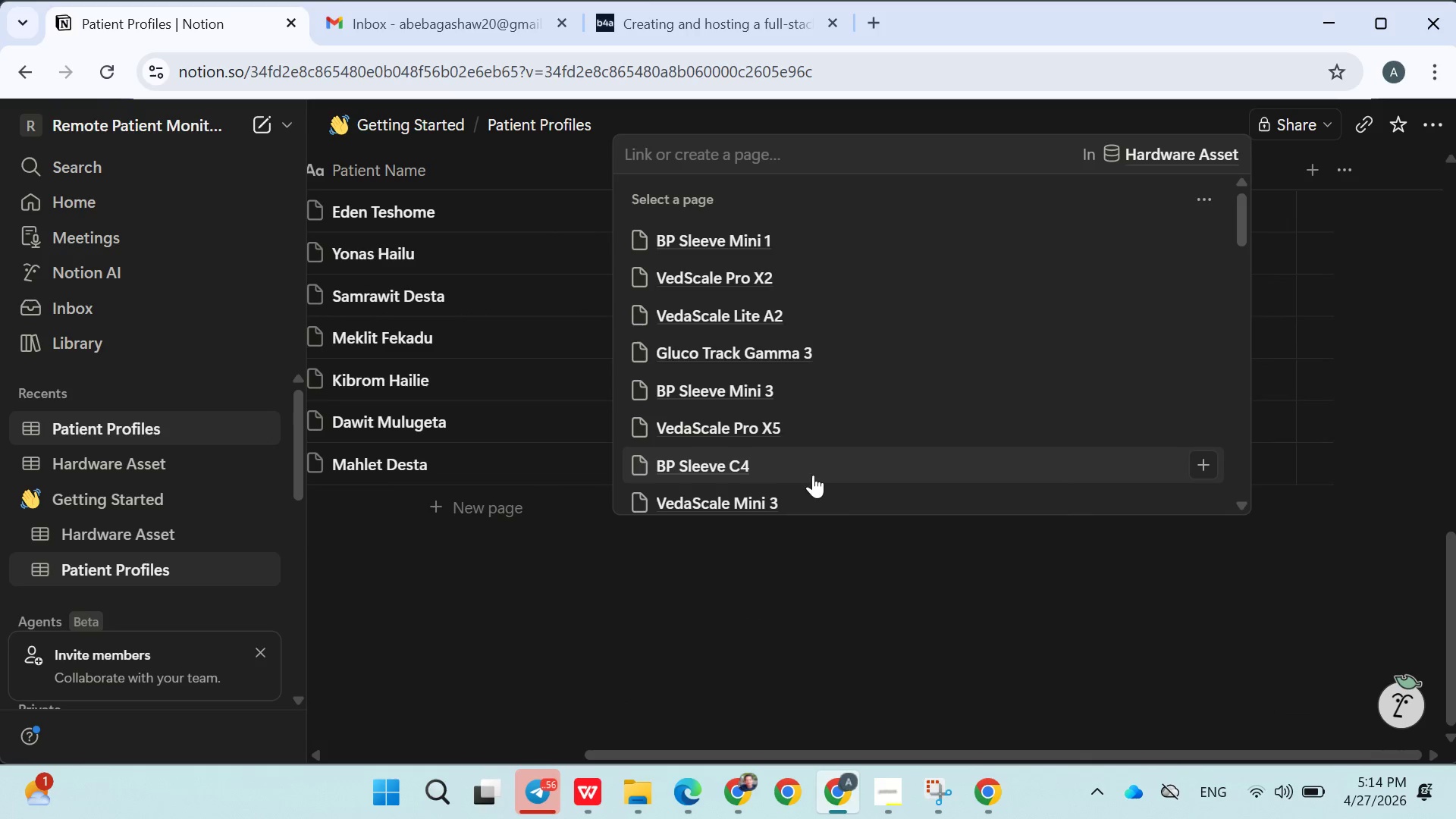 
left_click([686, 325])
 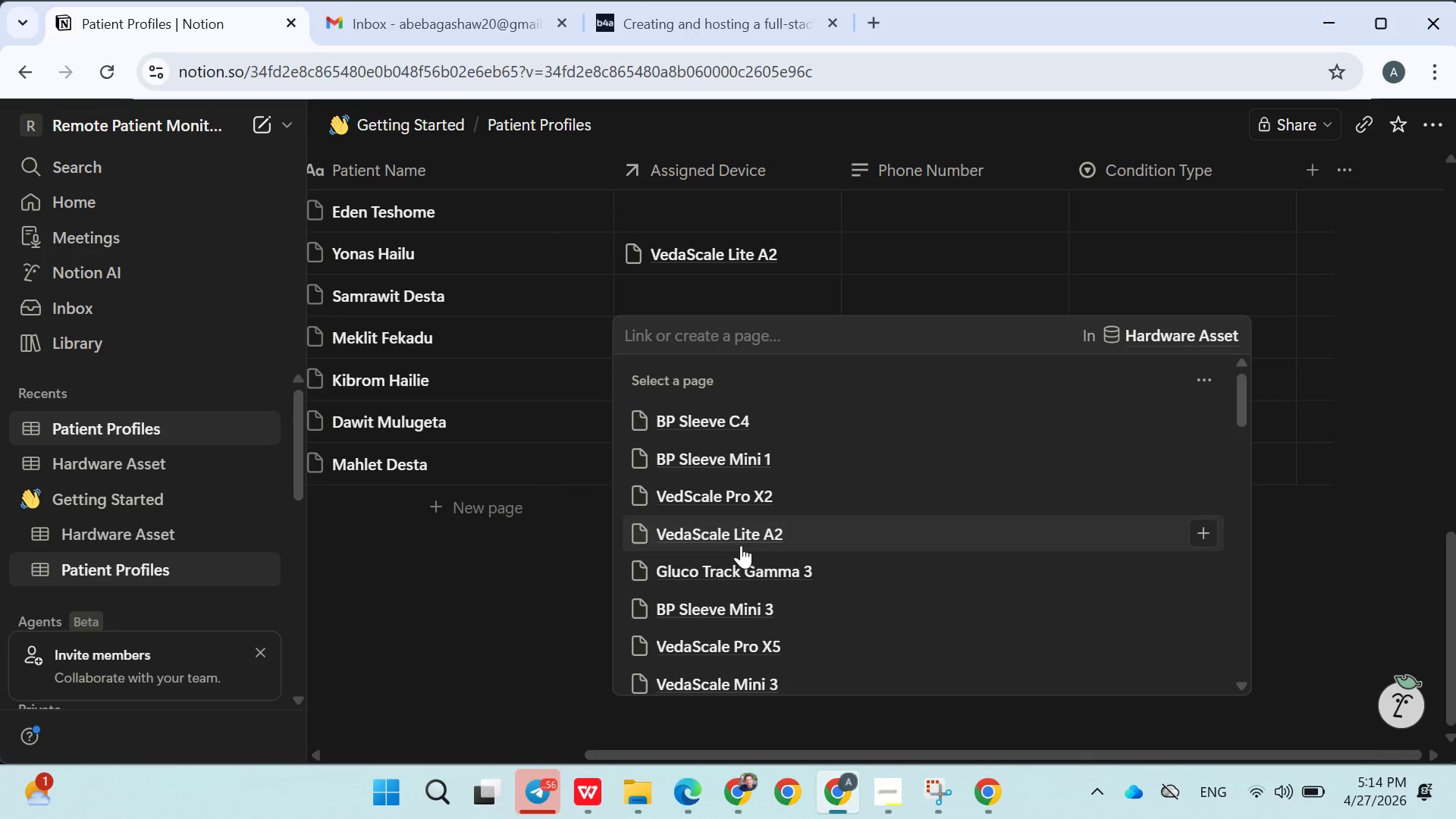 
left_click([726, 601])
 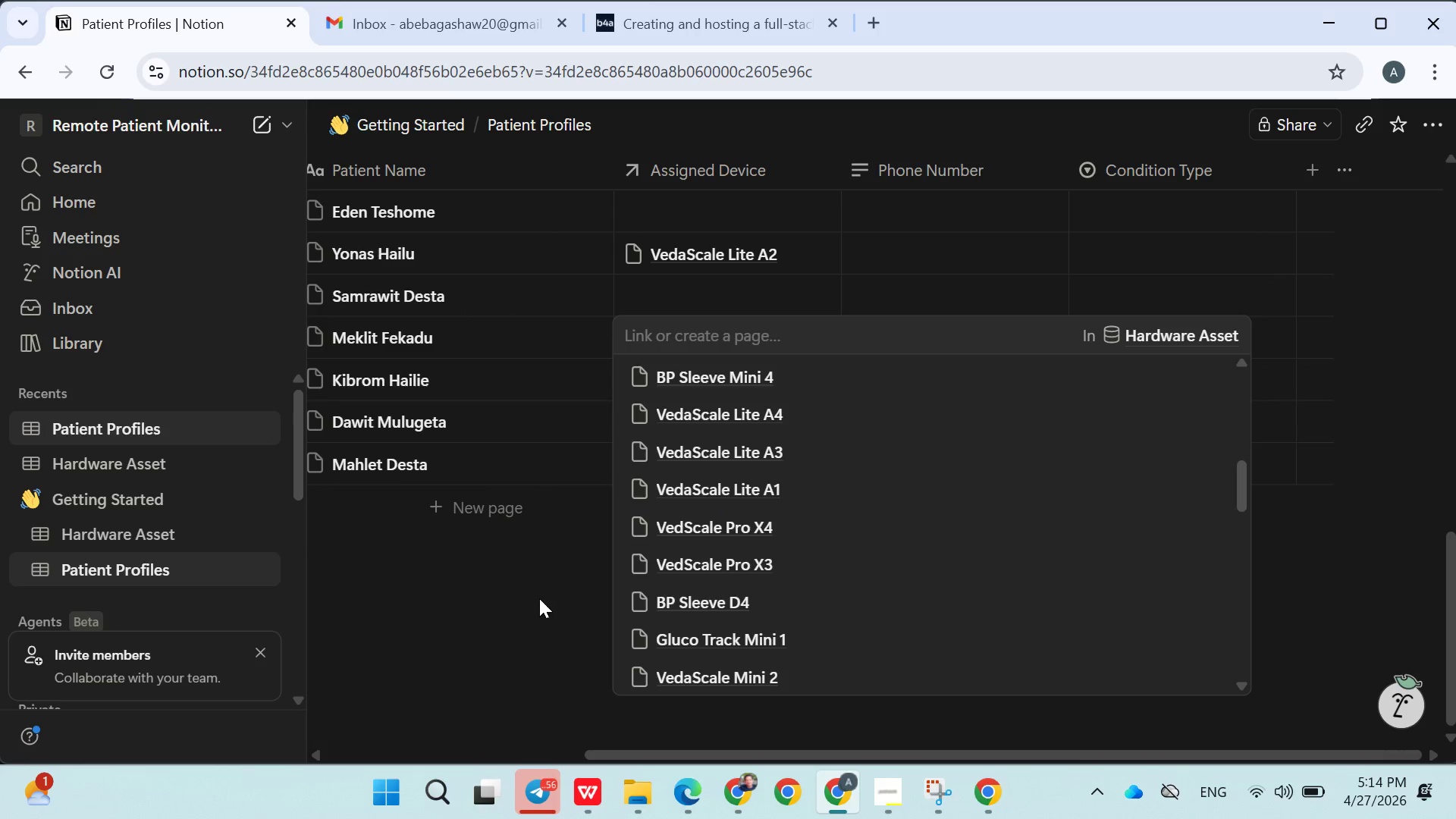 
scroll: coordinate [722, 620], scroll_direction: down, amount: 5.0
 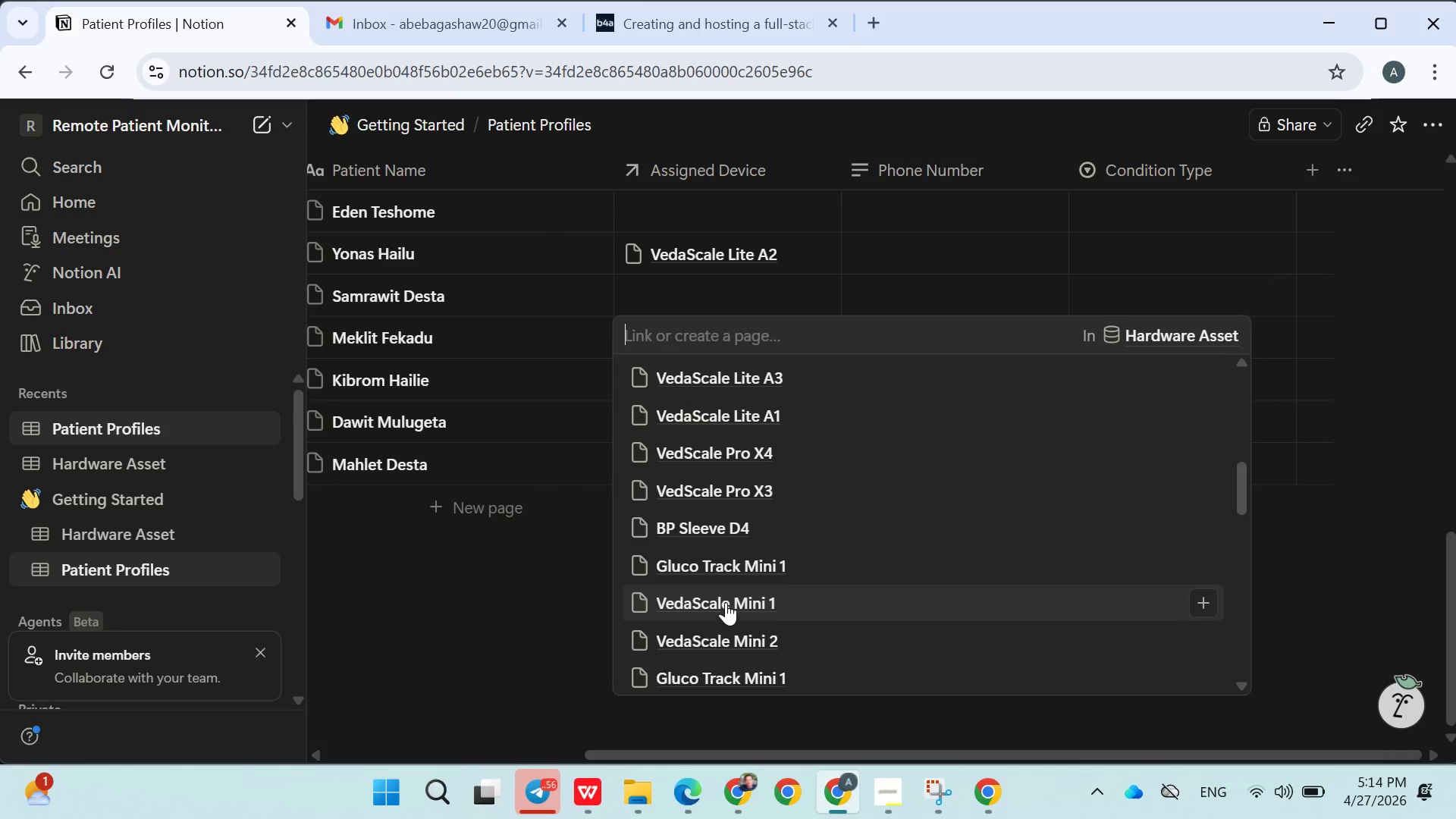 
double_click([539, 598])
 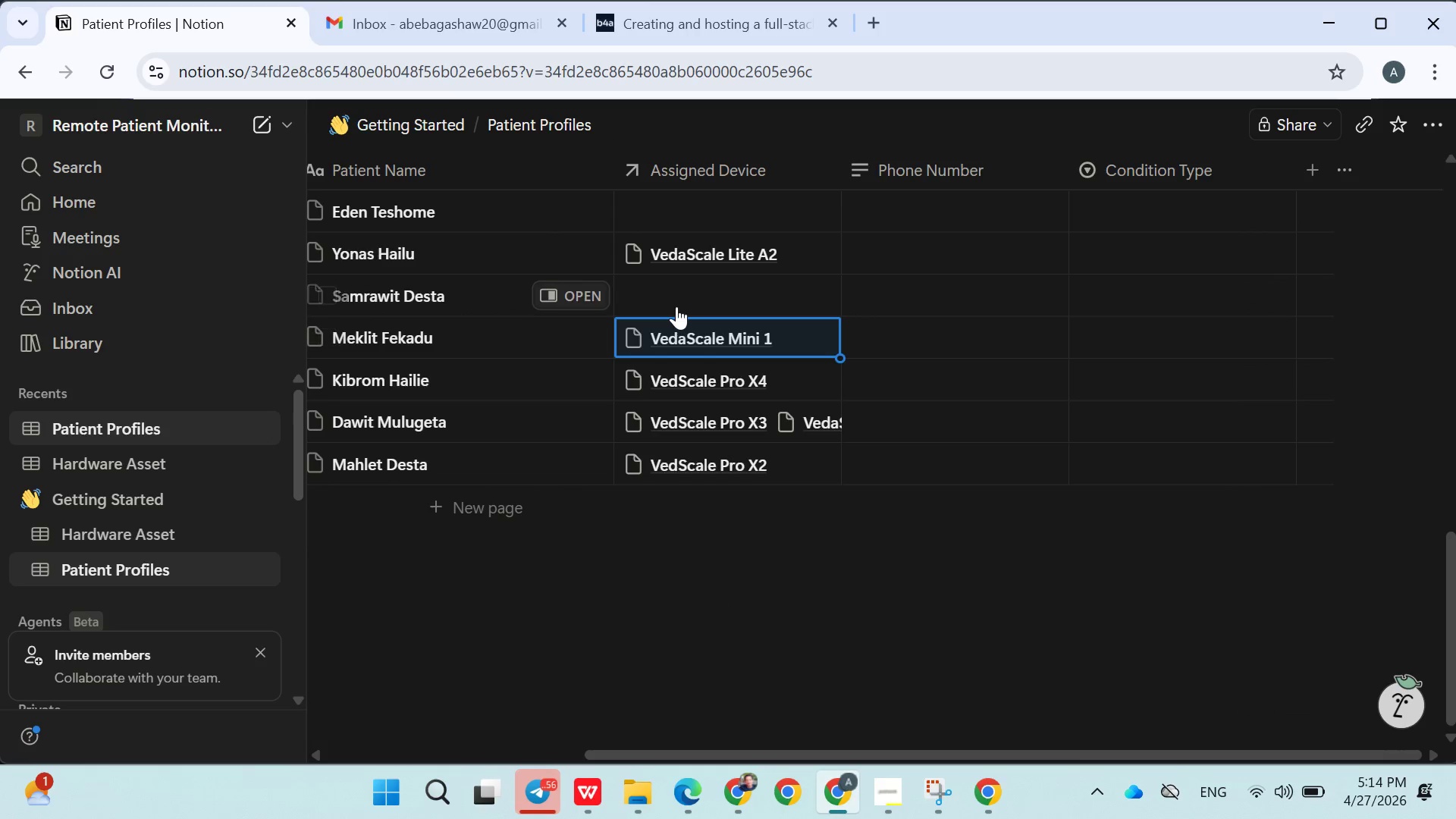 
left_click([676, 306])
 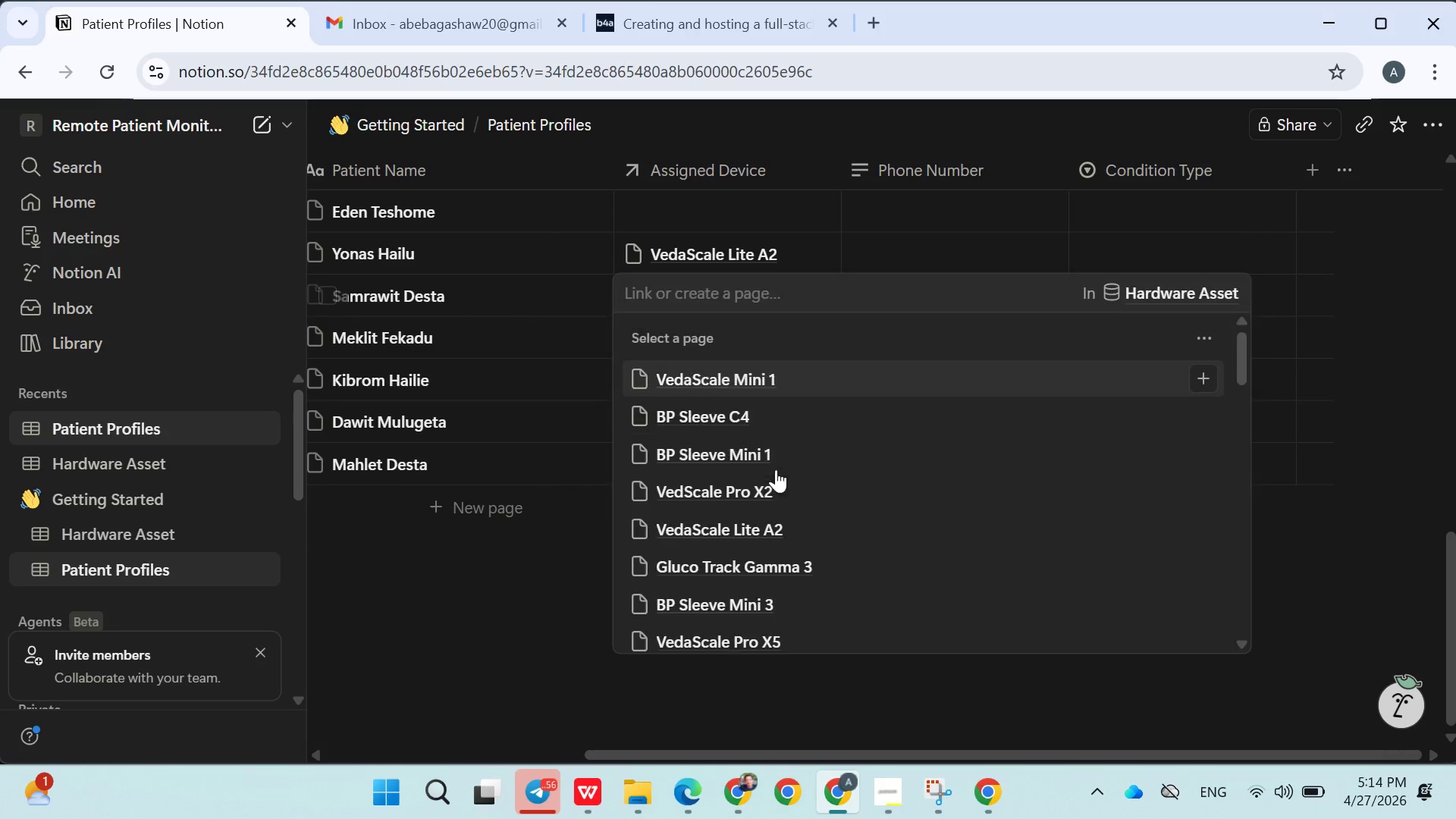 
left_click([767, 530])
 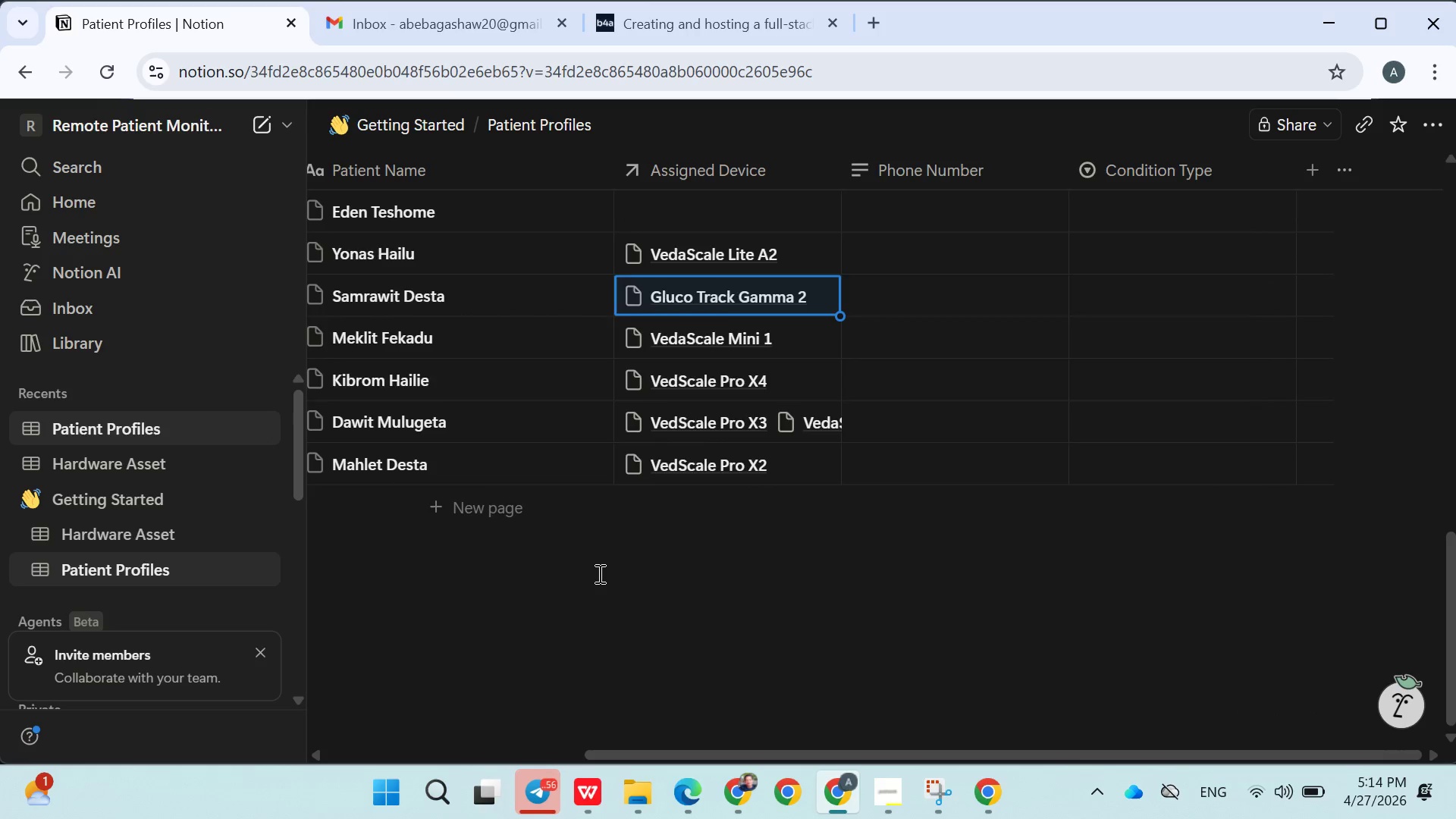 
scroll: coordinate [802, 530], scroll_direction: down, amount: 8.0
 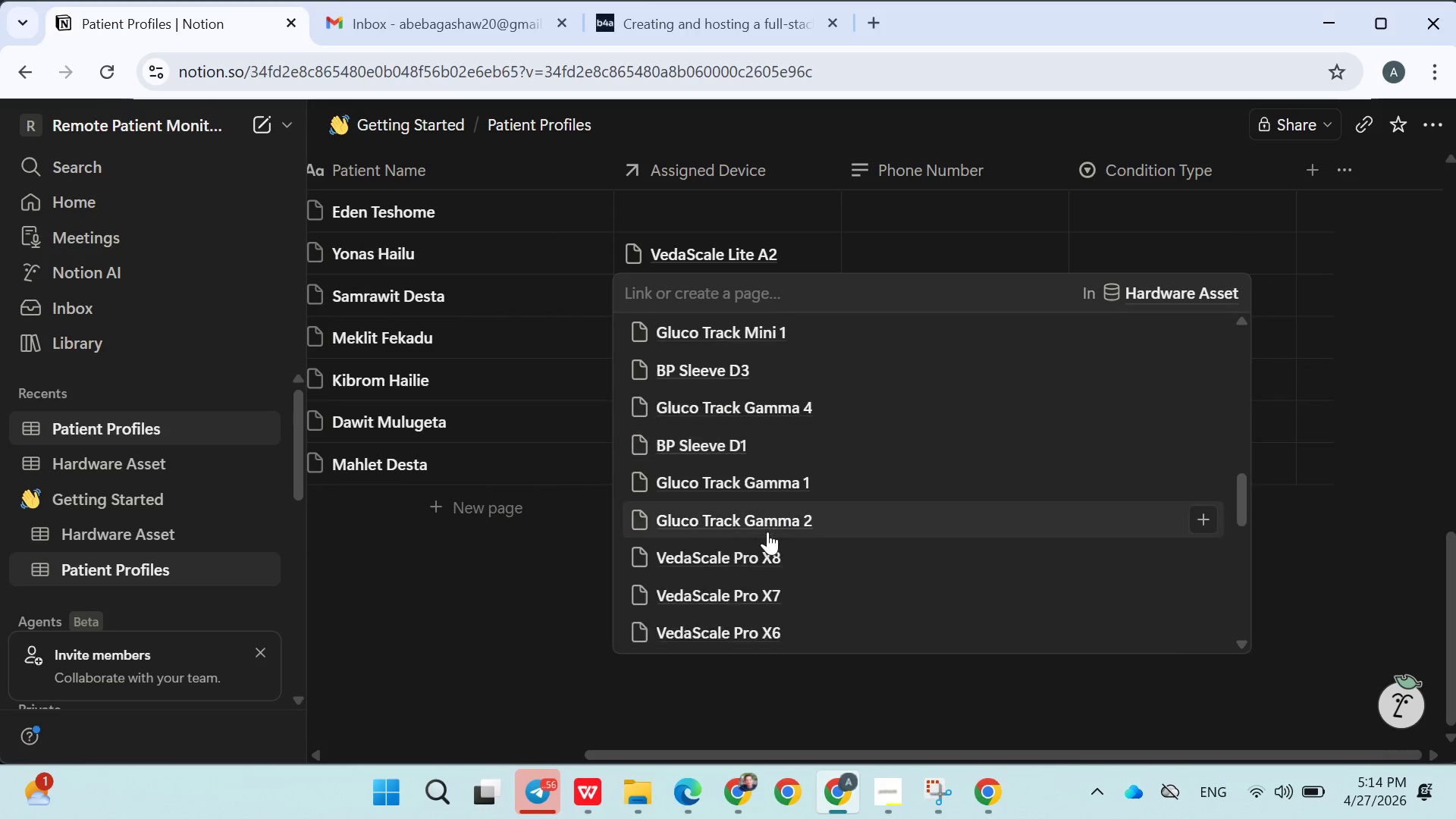 
scroll: coordinate [598, 573], scroll_direction: up, amount: 2.0
 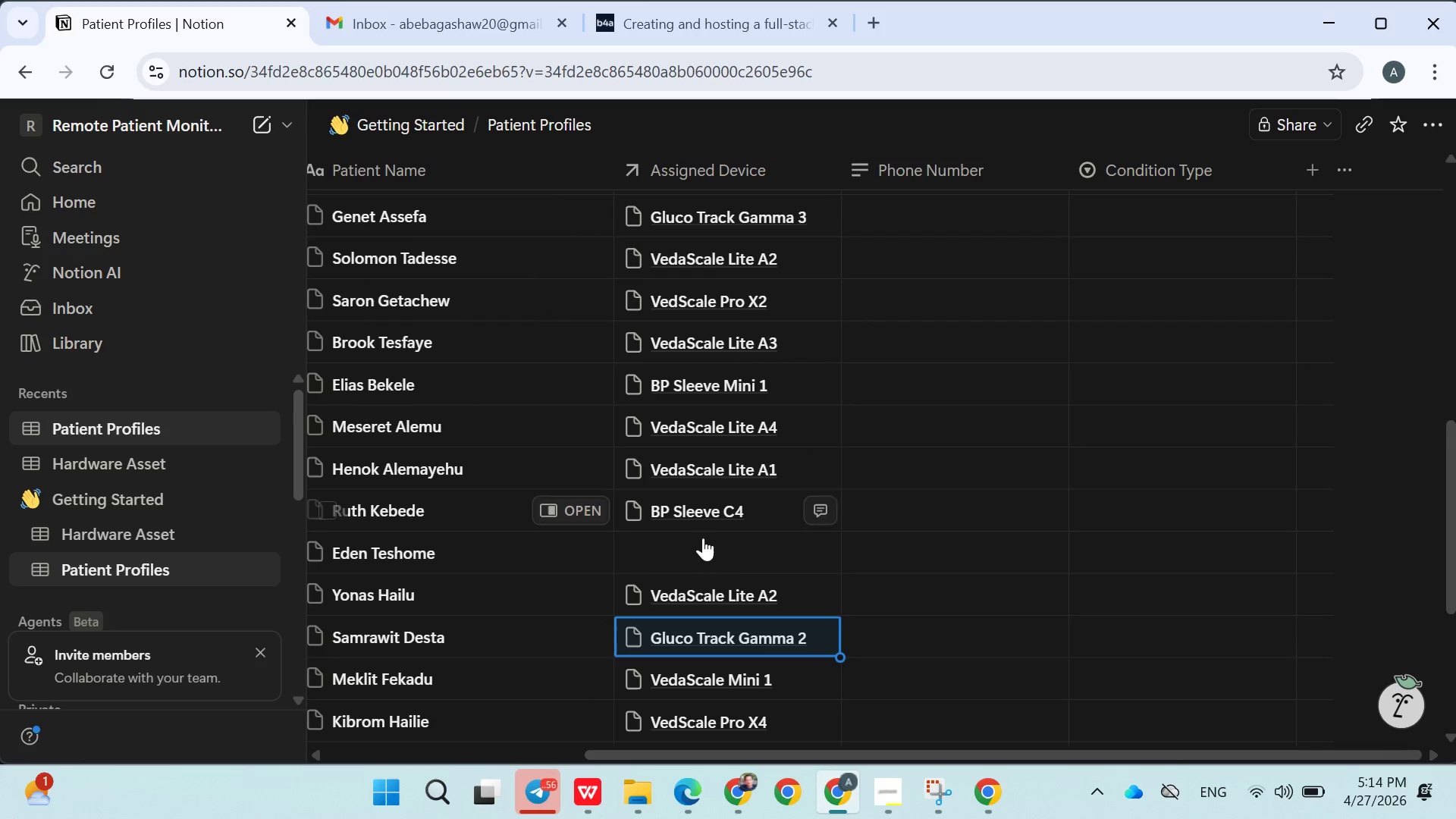 
left_click([703, 548])
 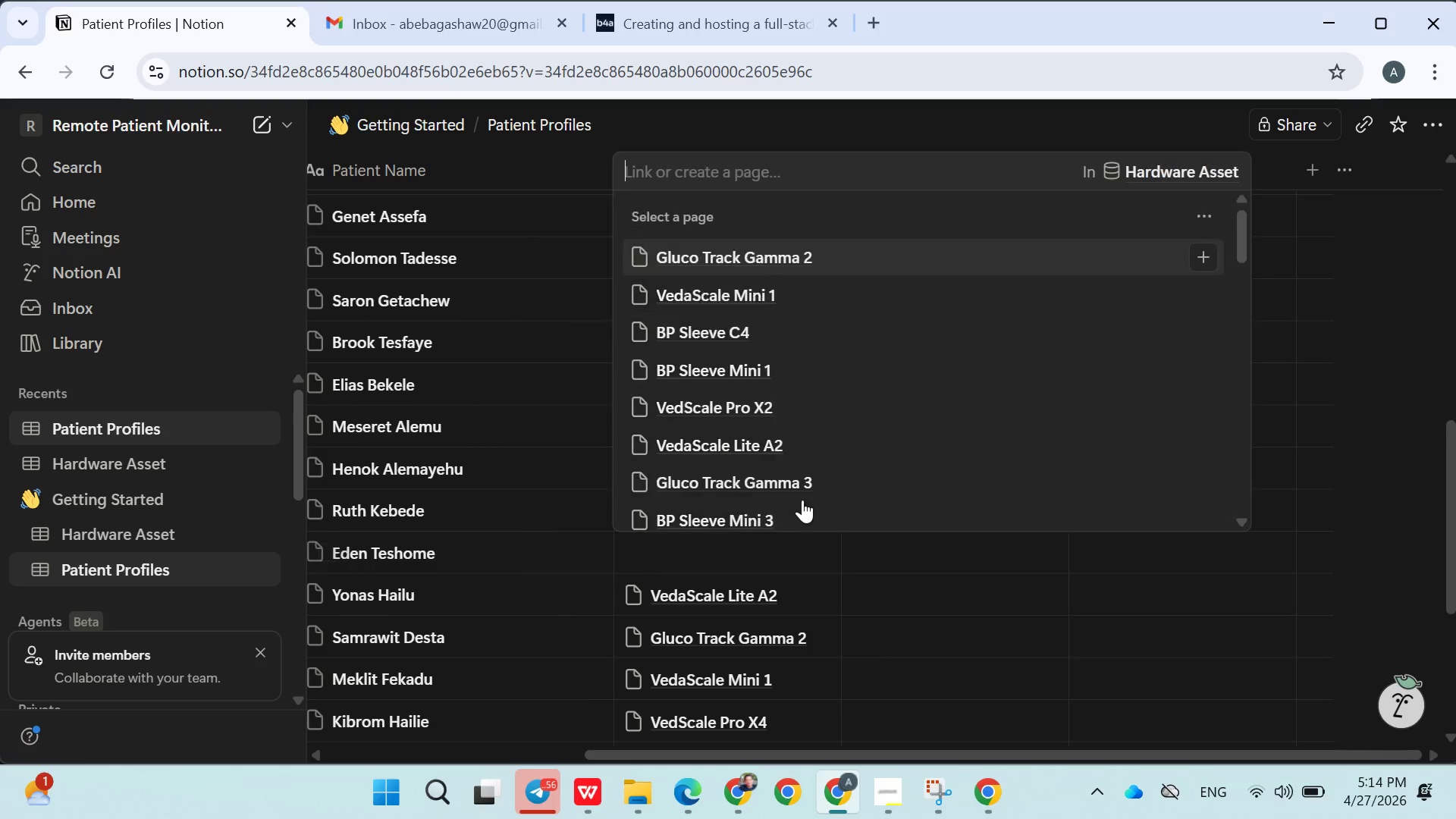 
left_click([802, 493])
 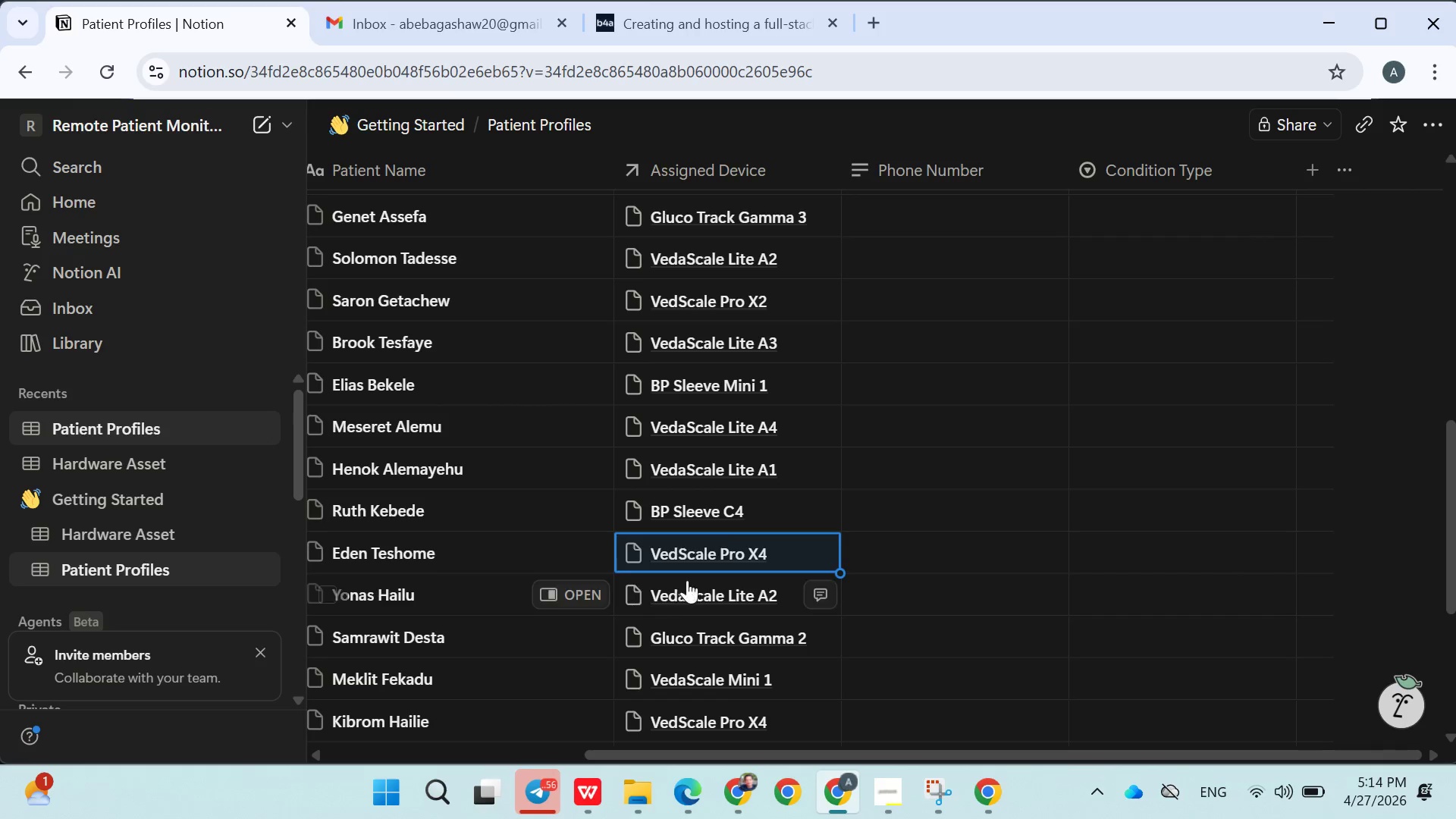 
scroll: coordinate [758, 580], scroll_direction: down, amount: 9.0
 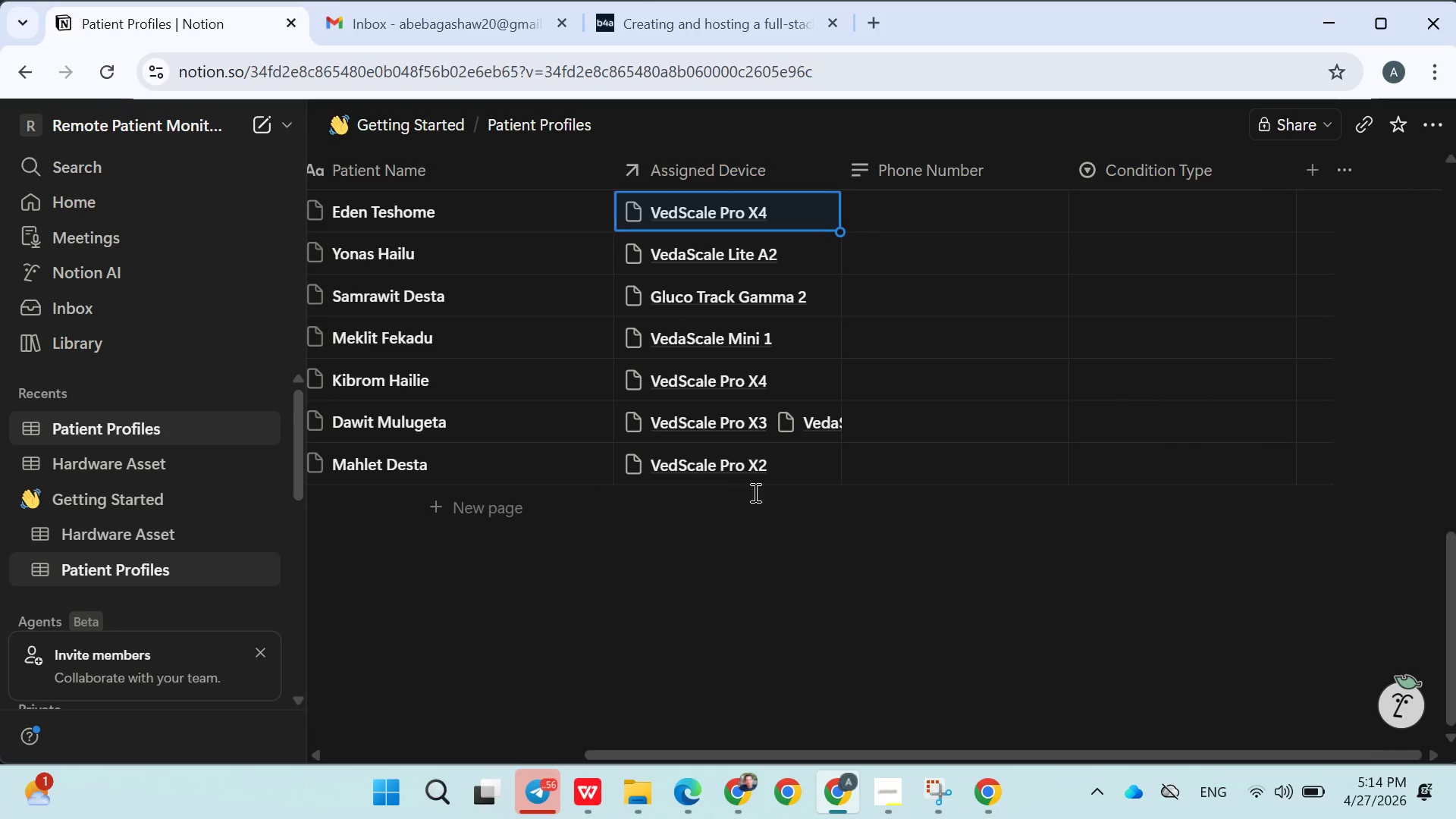 
left_click([780, 472])
 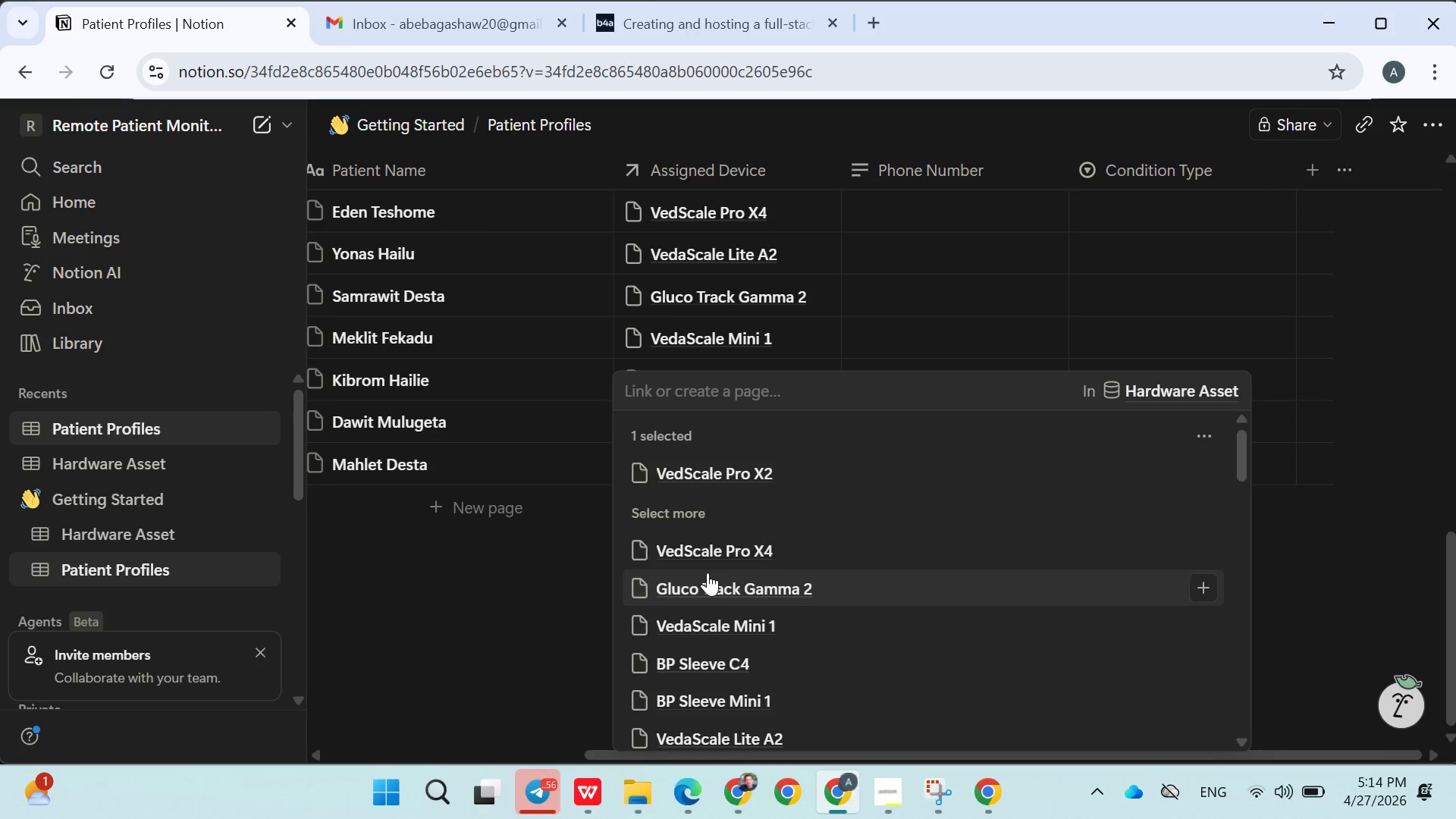 
left_click([433, 648])
 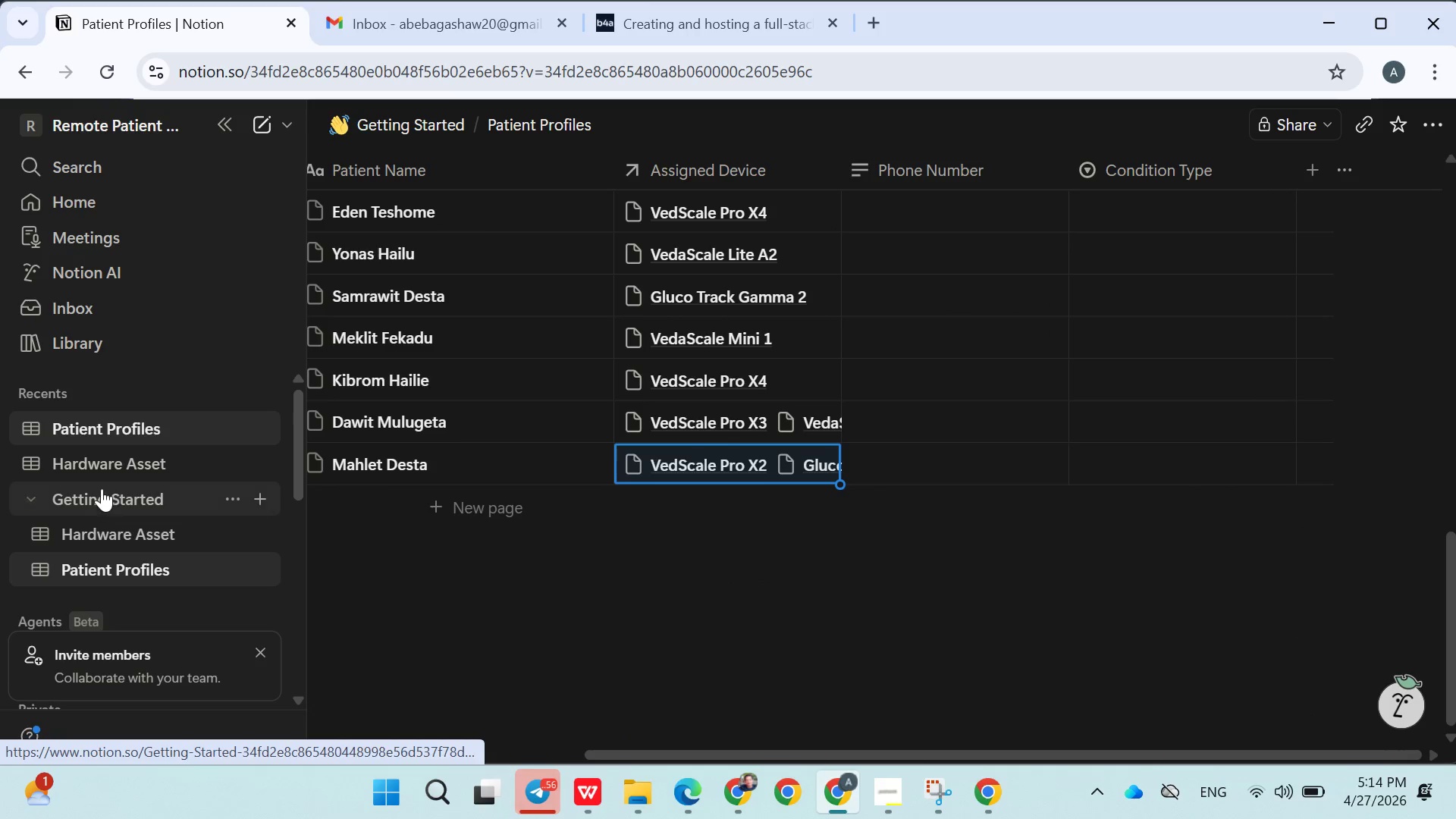 
left_click([102, 470])
 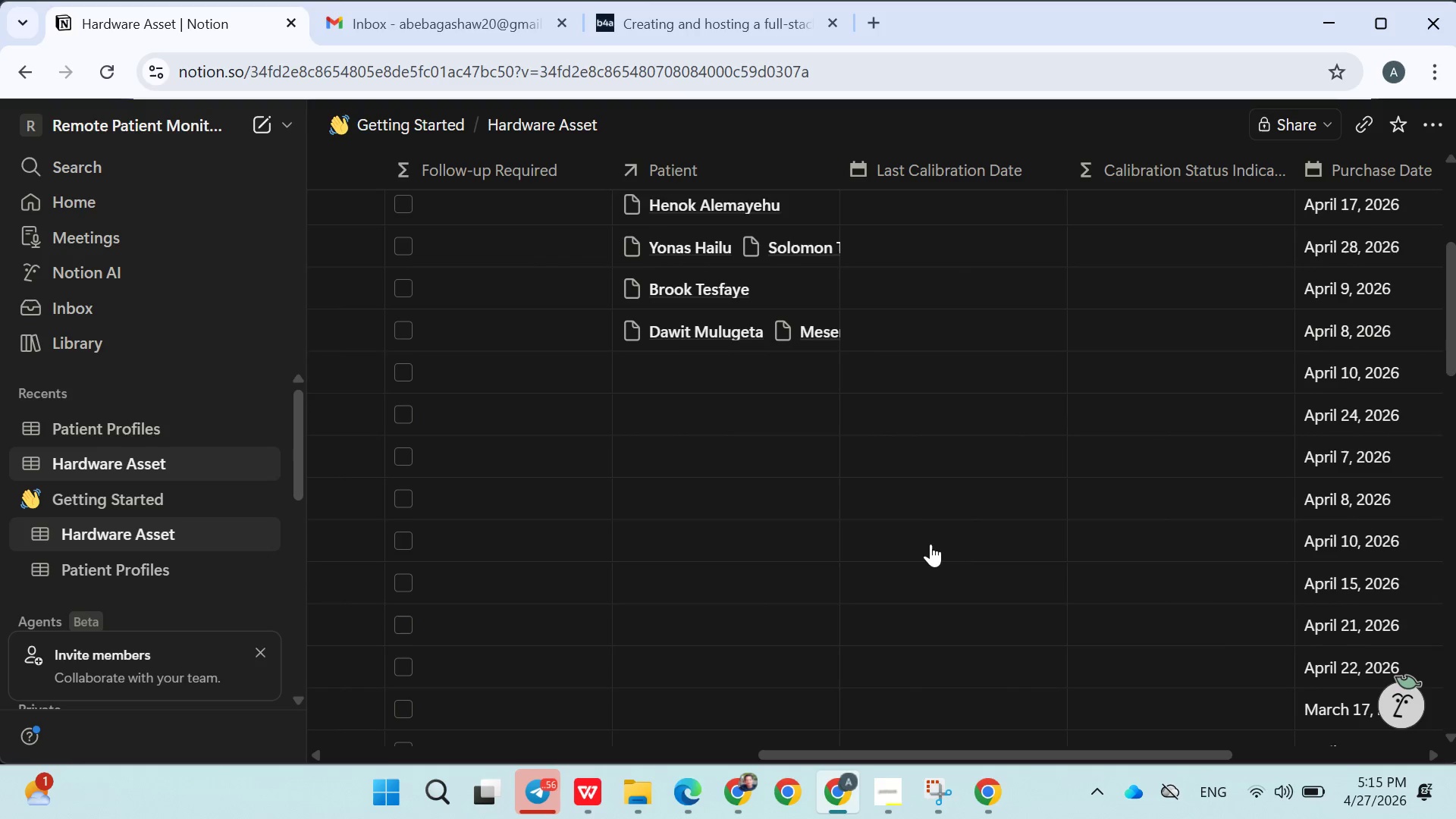 
wait(6.44)
 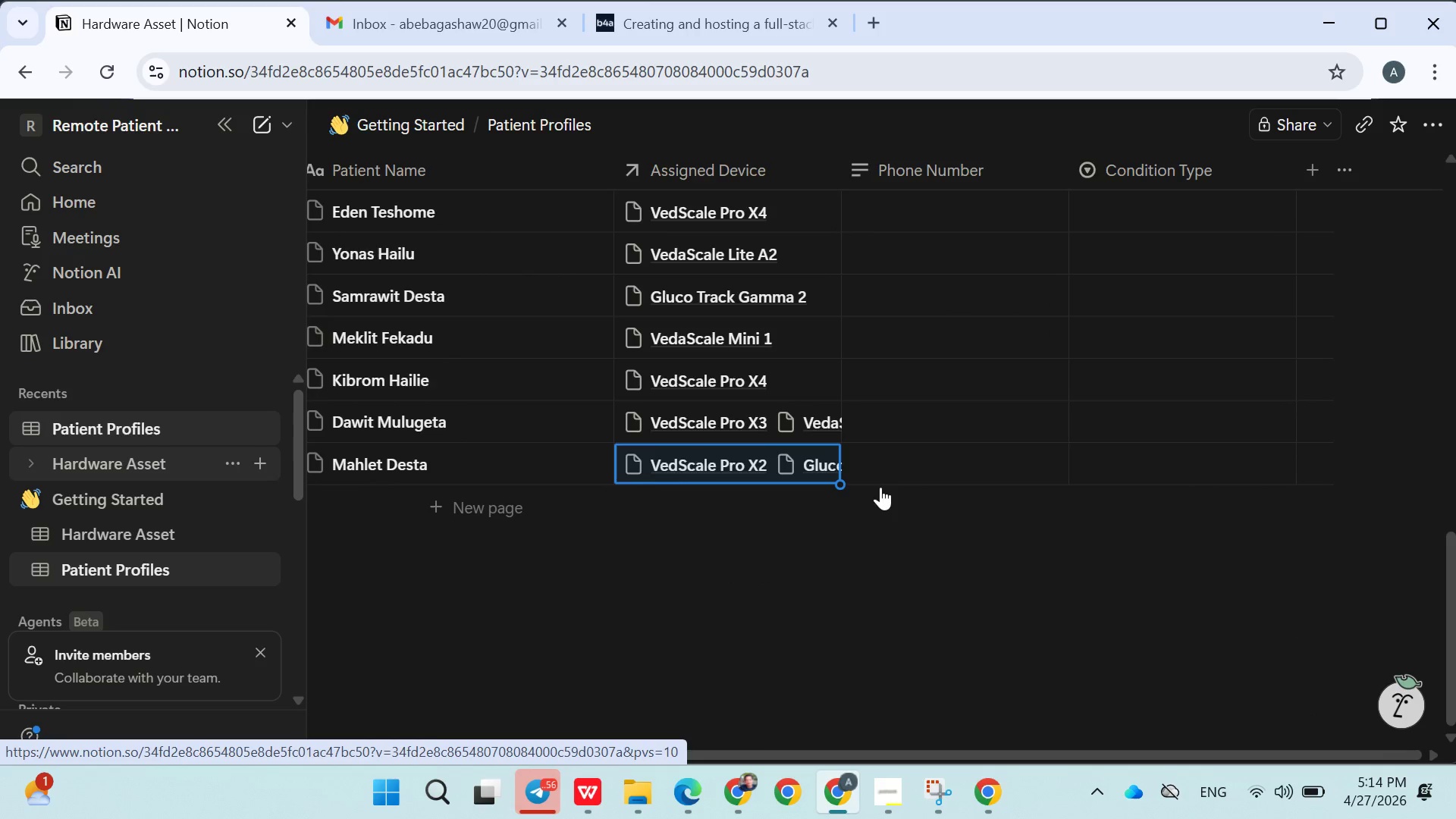 
left_click([676, 354])
 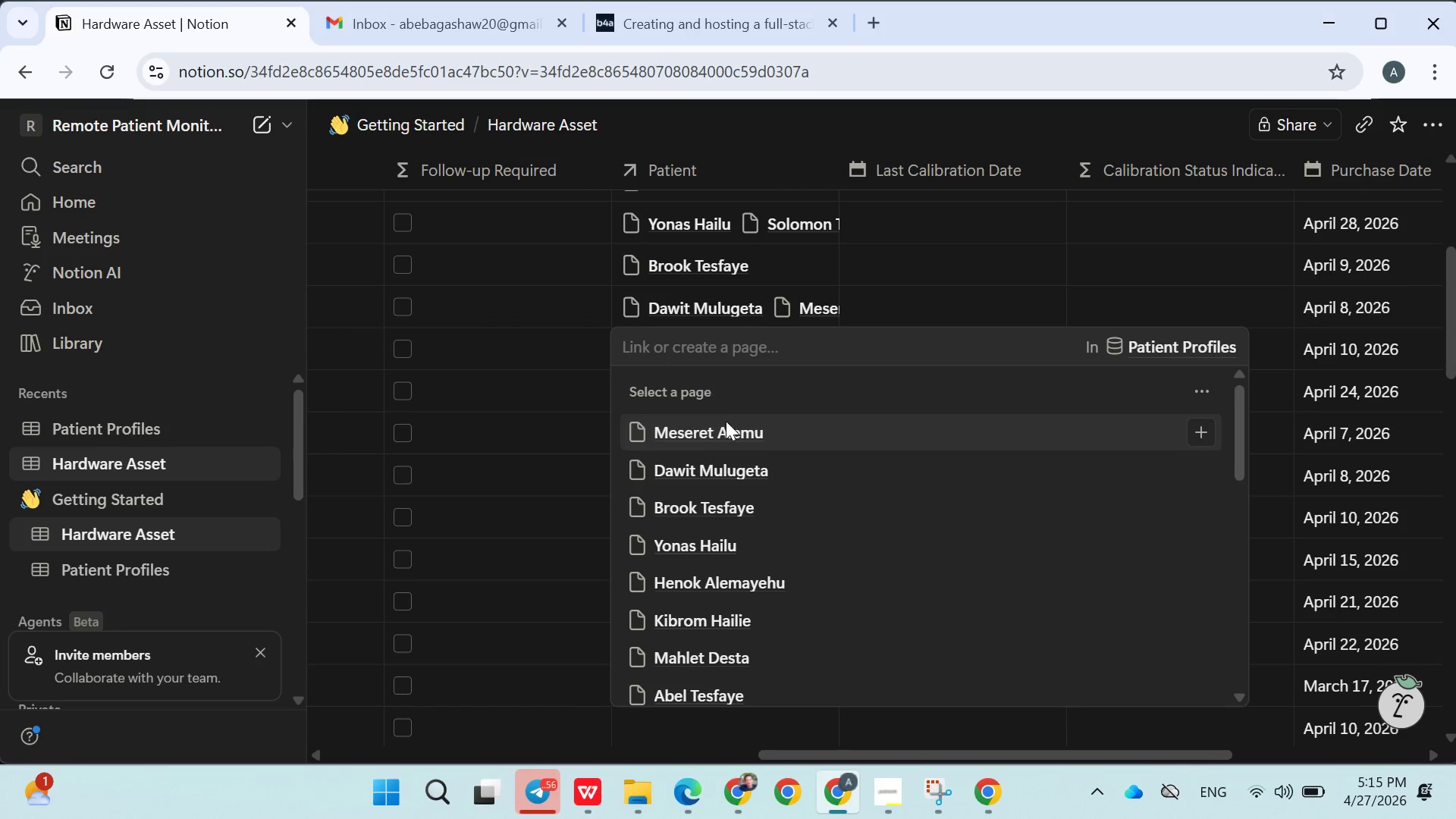 
scroll: coordinate [774, 638], scroll_direction: down, amount: 6.0
 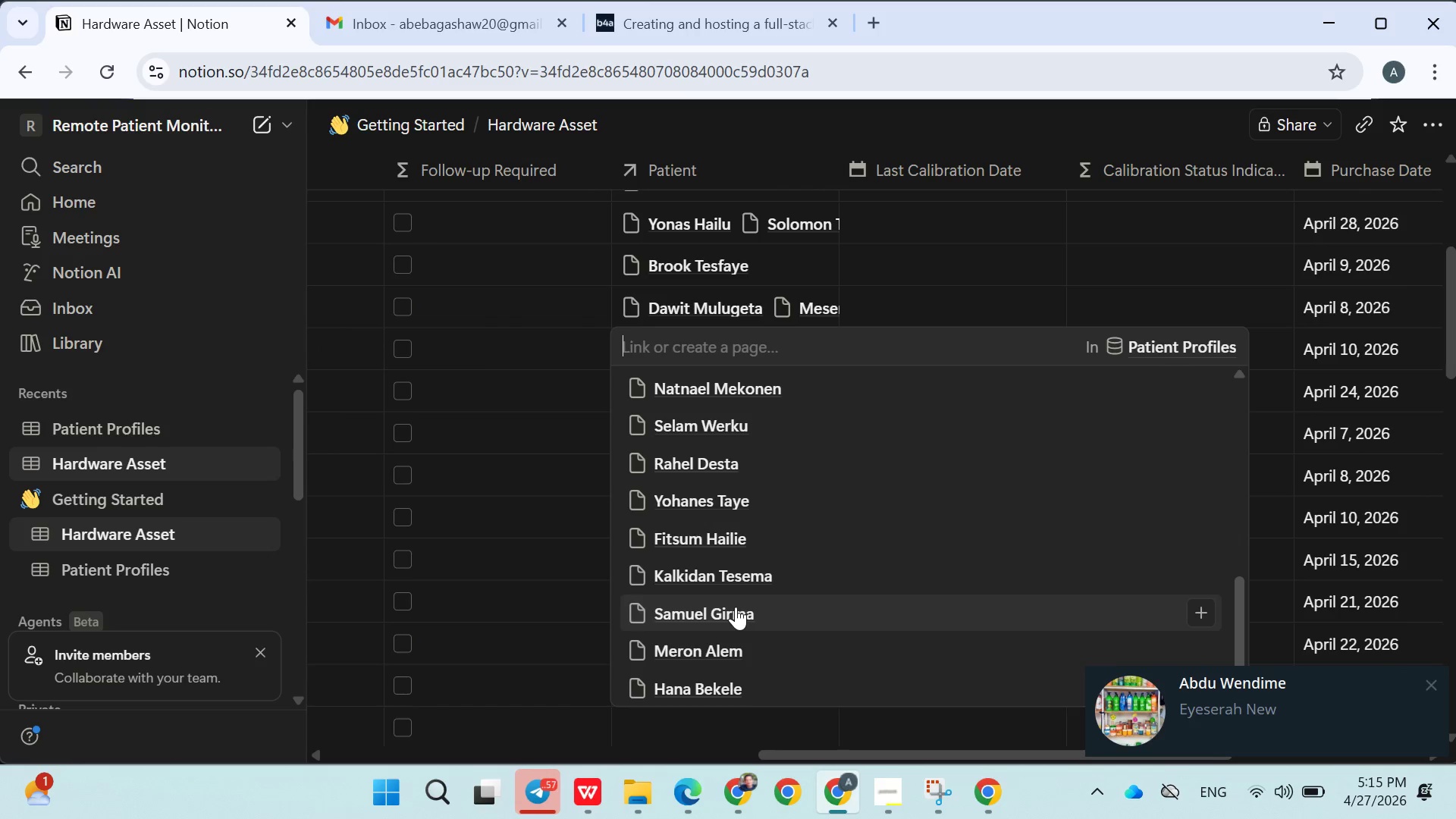 
left_click_drag(start_coordinate=[736, 607], to_coordinate=[727, 590])
 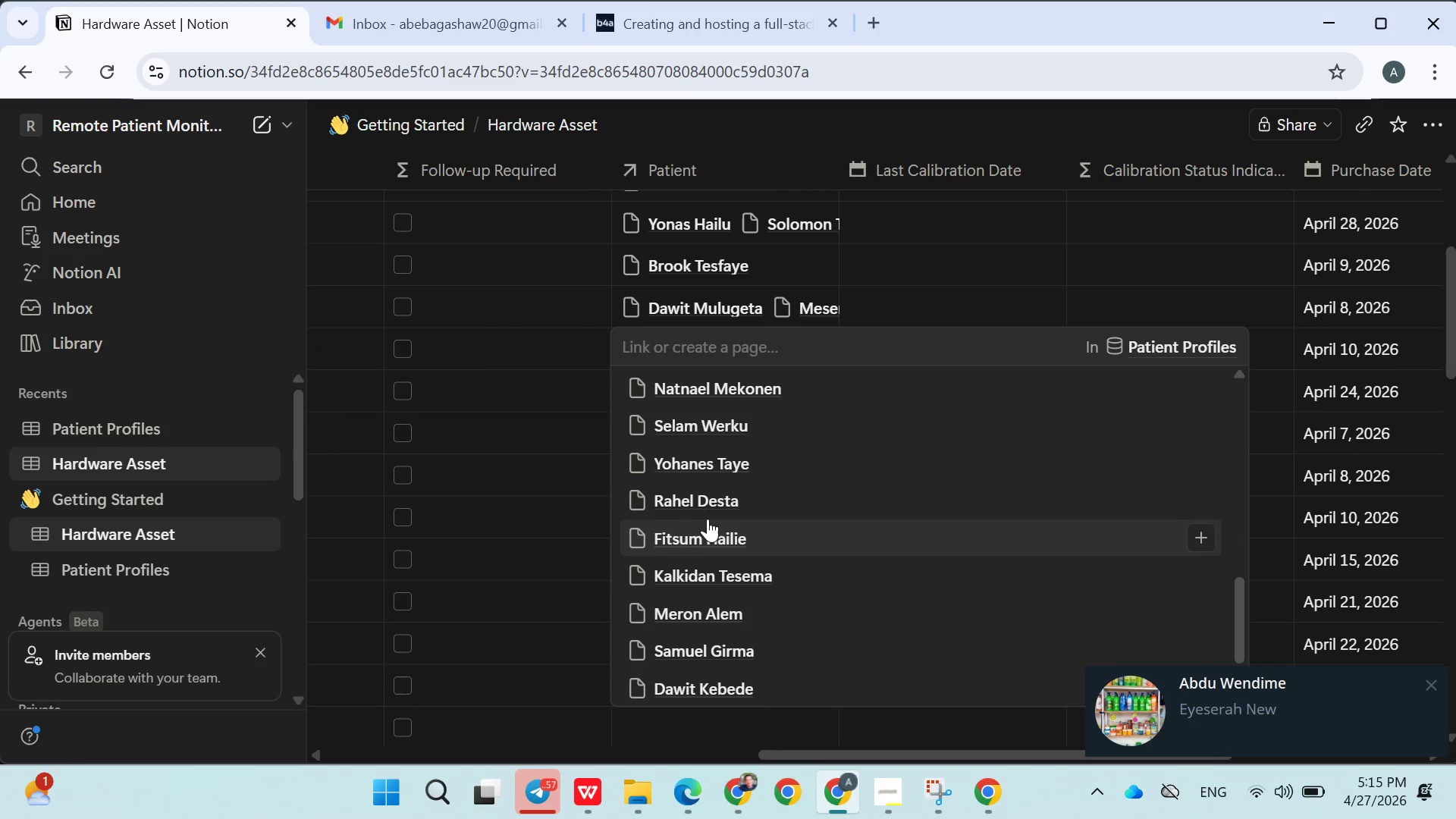 
double_click([708, 519])
 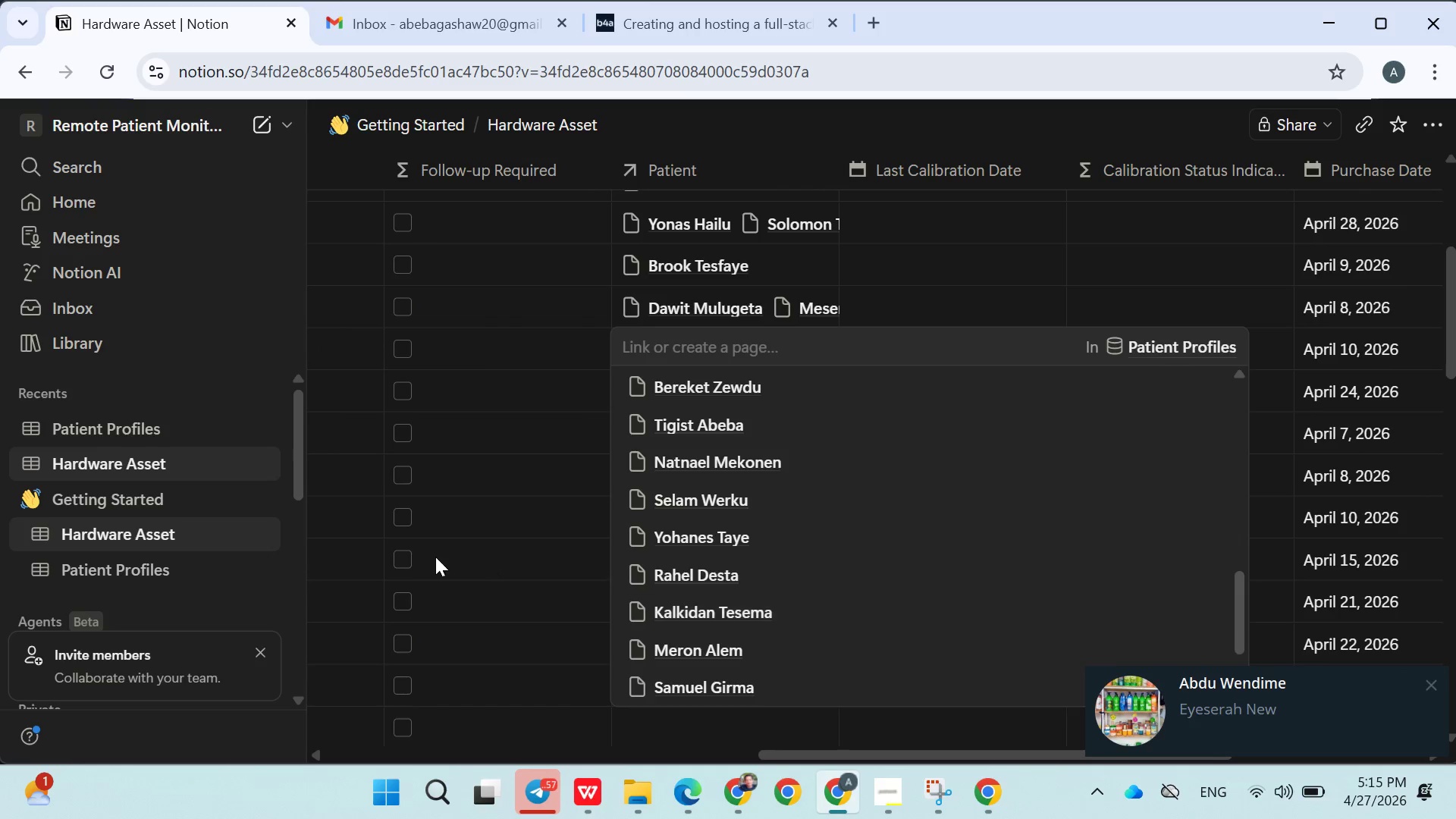 
triple_click([435, 557])
 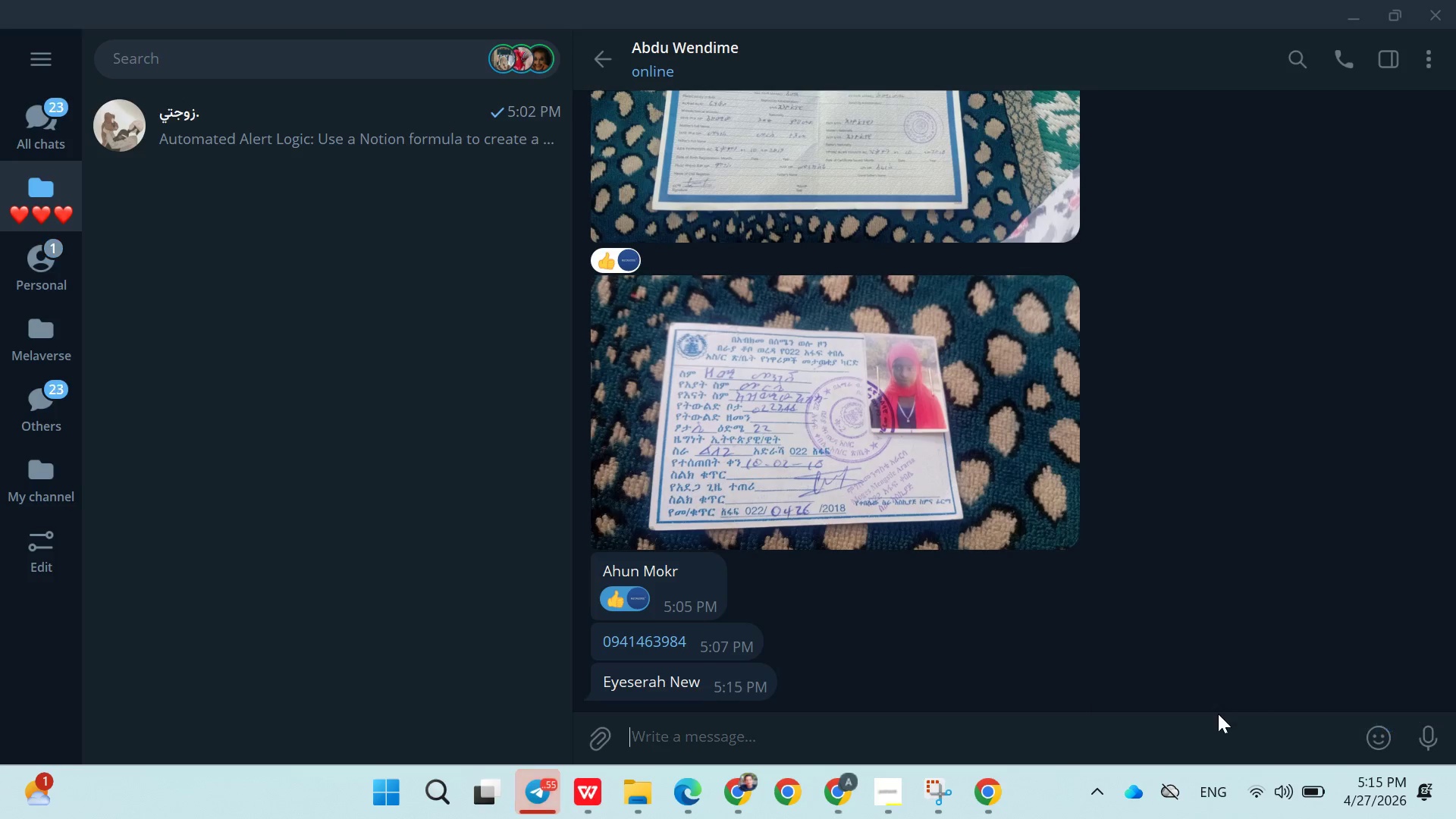 
type(awo tebkegn)
 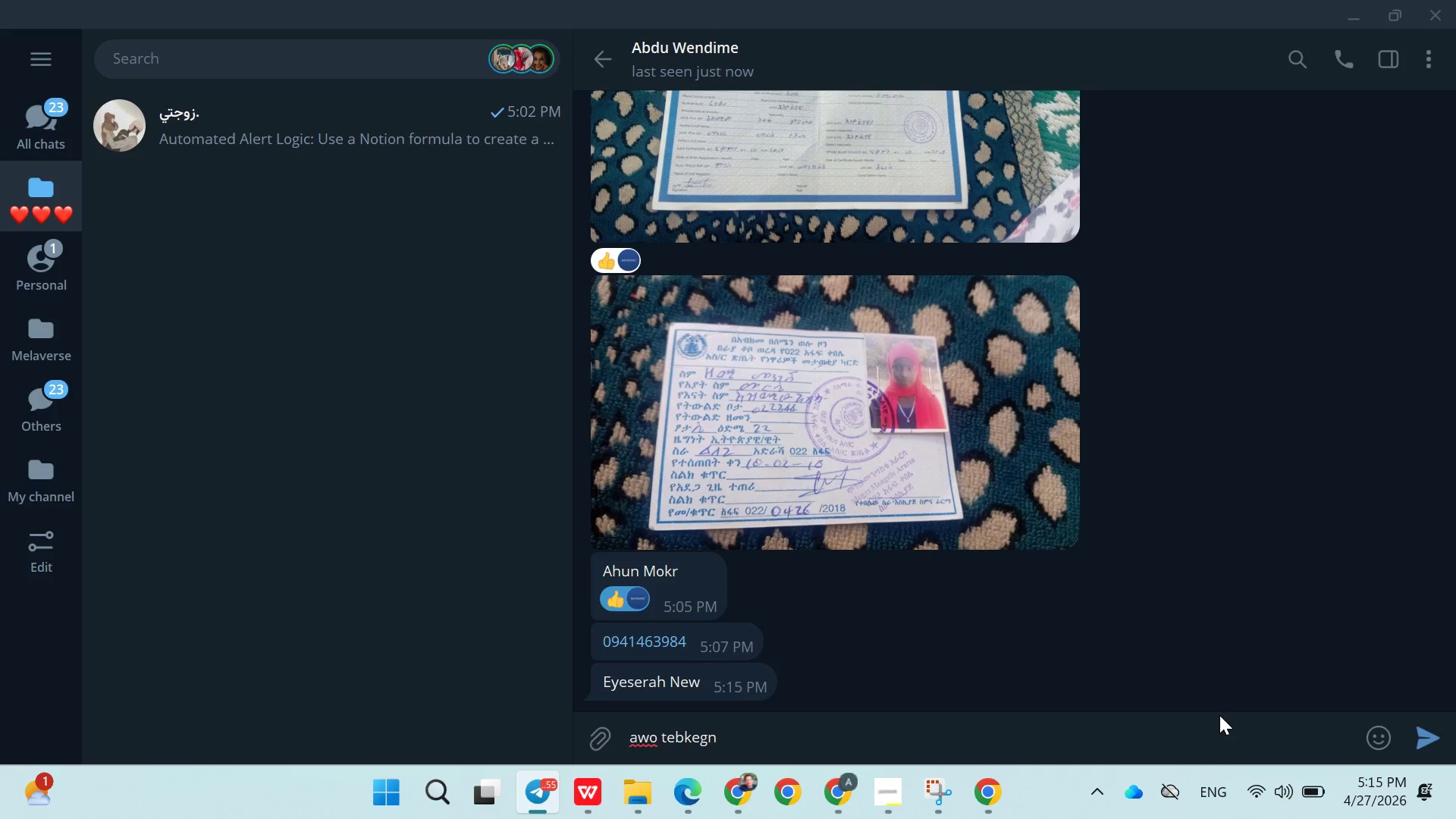 
key(Enter)
 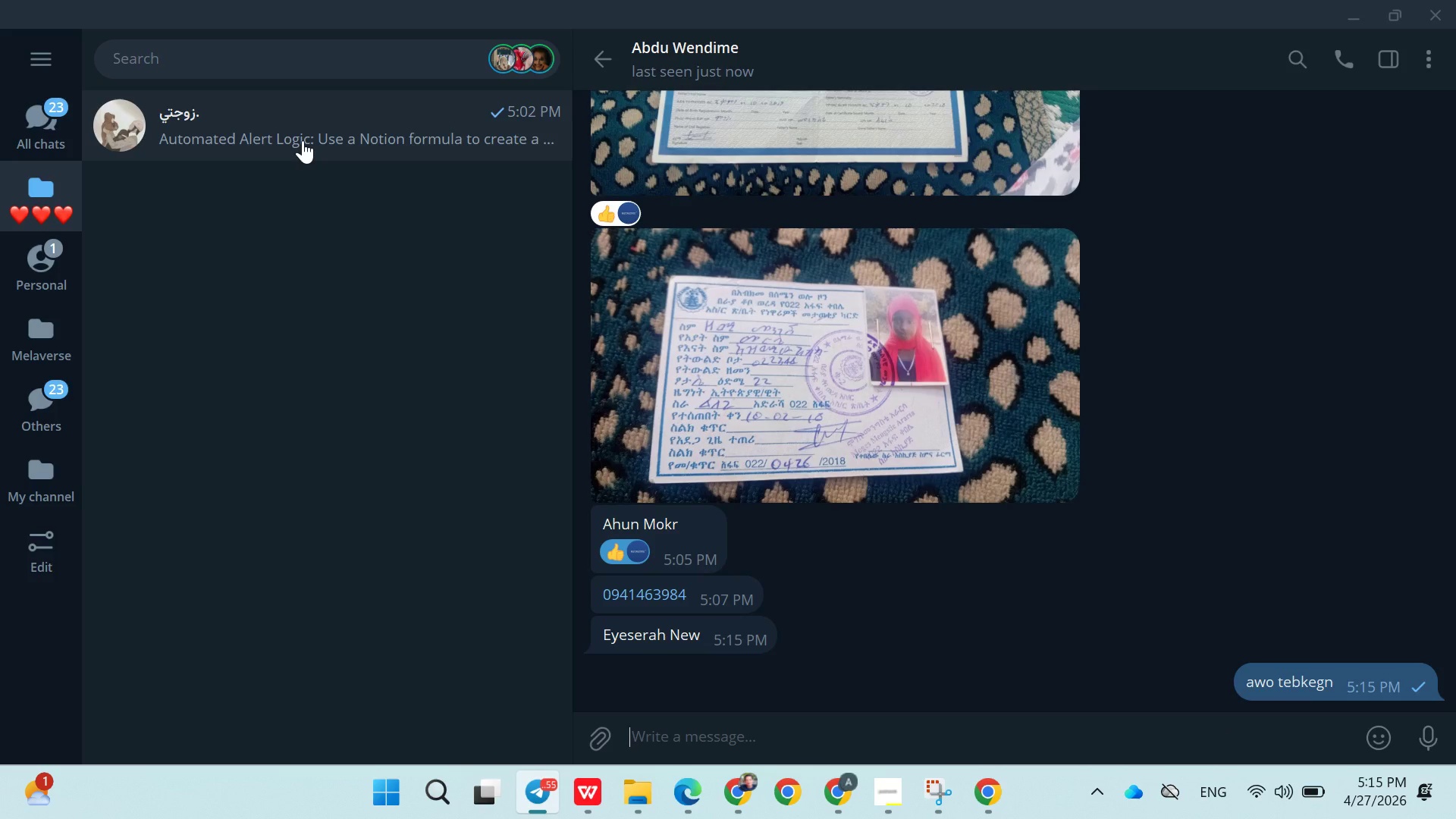 
left_click([303, 140])
 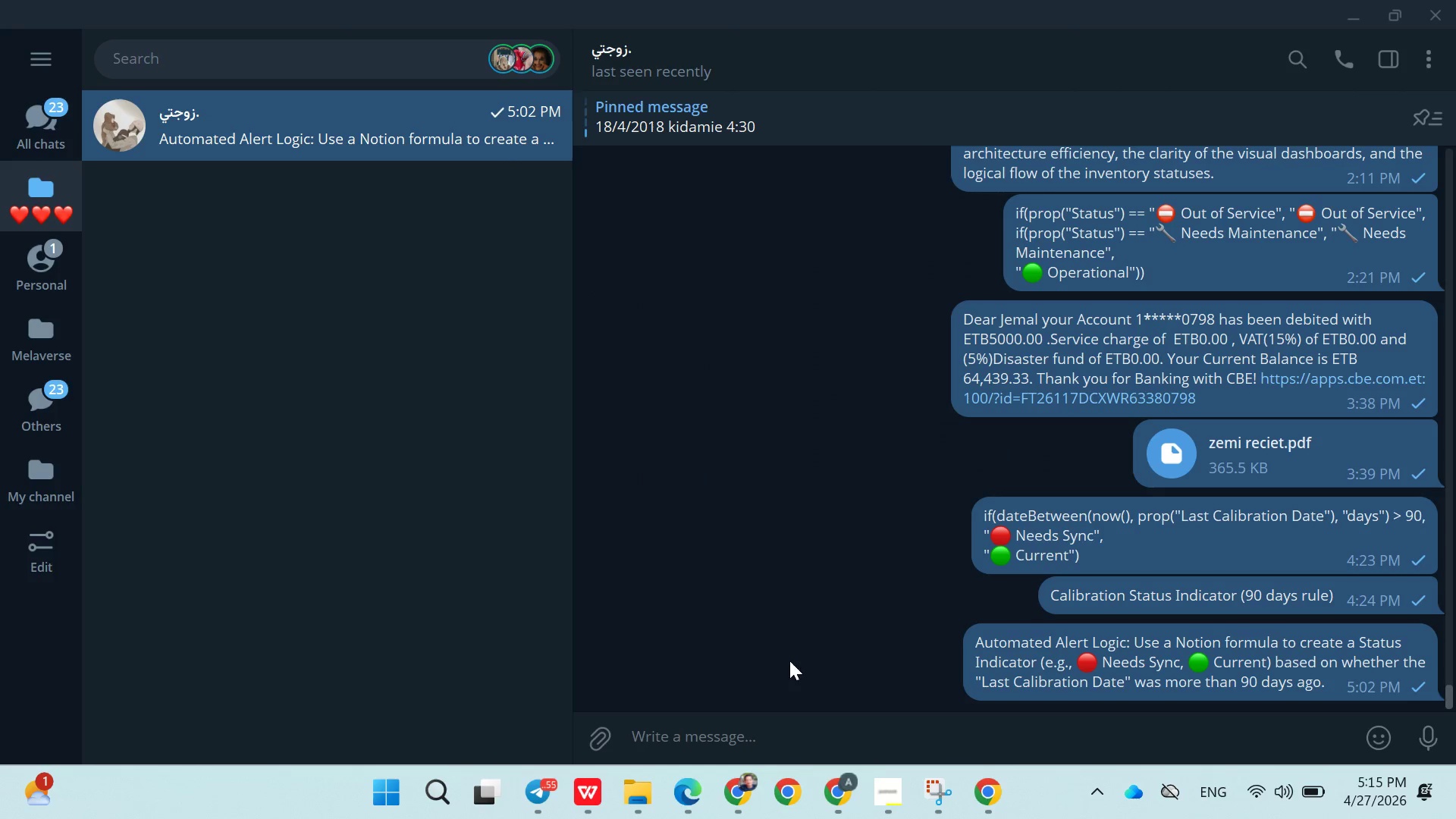 
left_click([835, 786])
 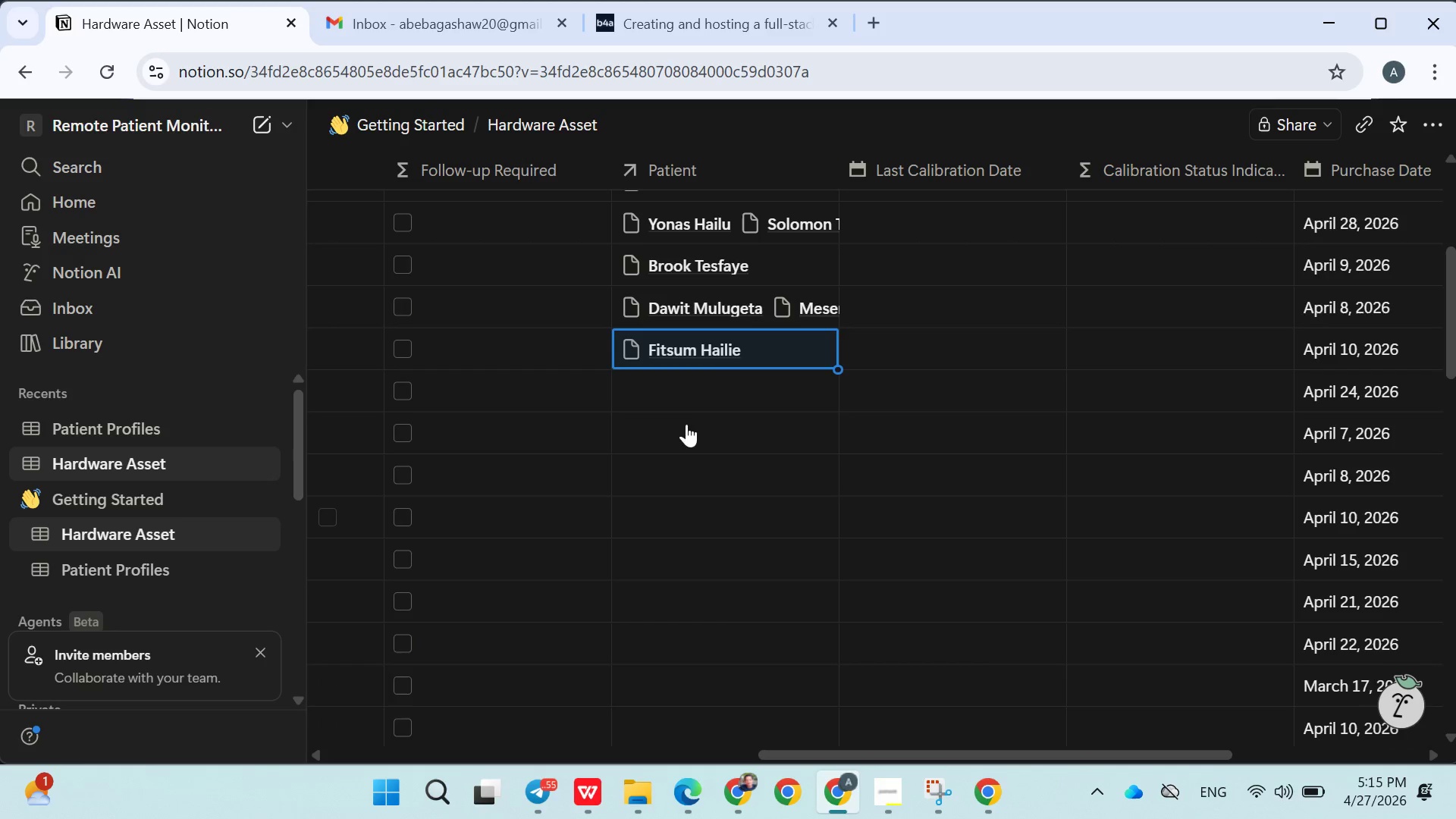 
left_click([681, 385])
 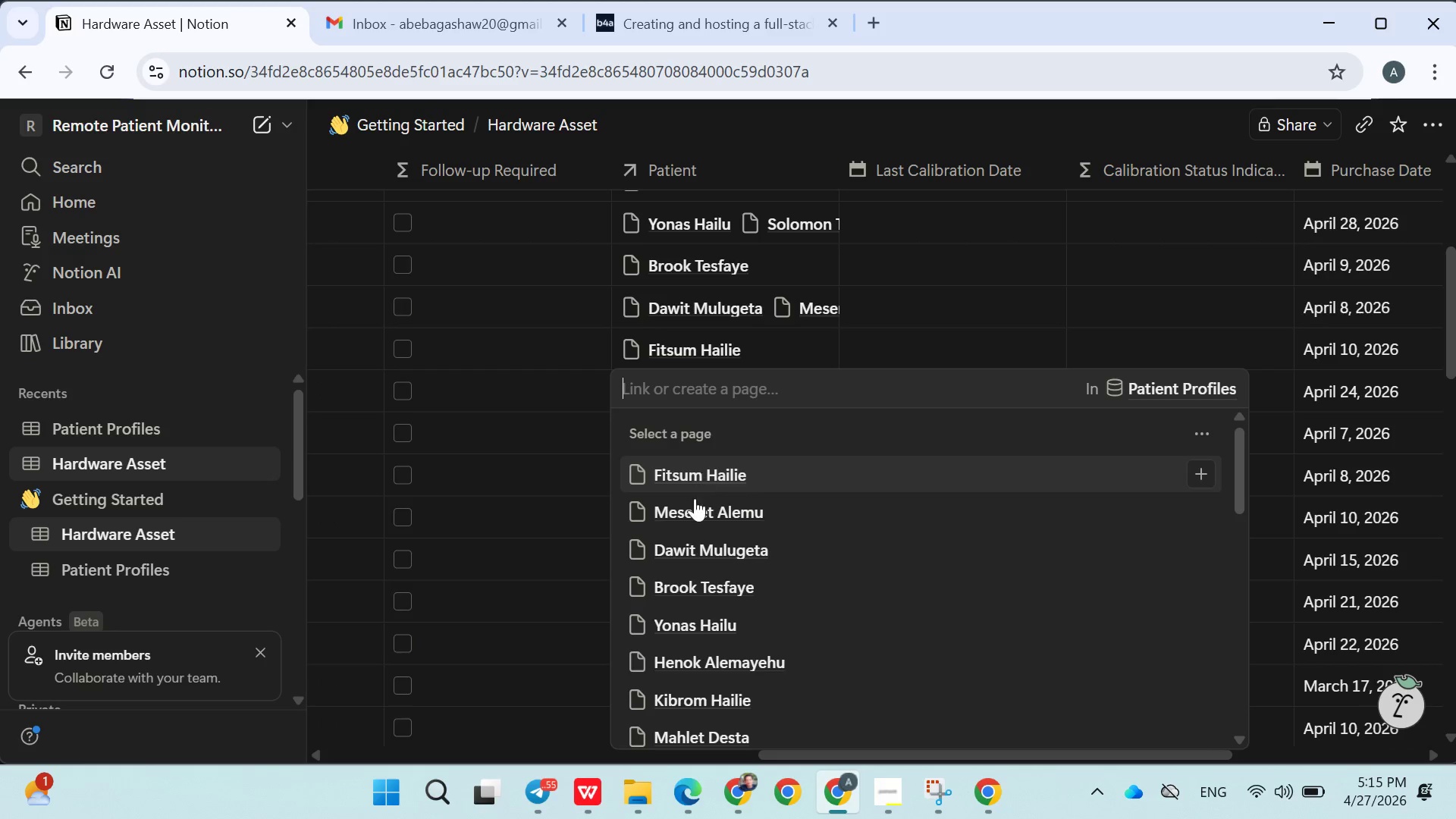 
left_click([677, 524])
 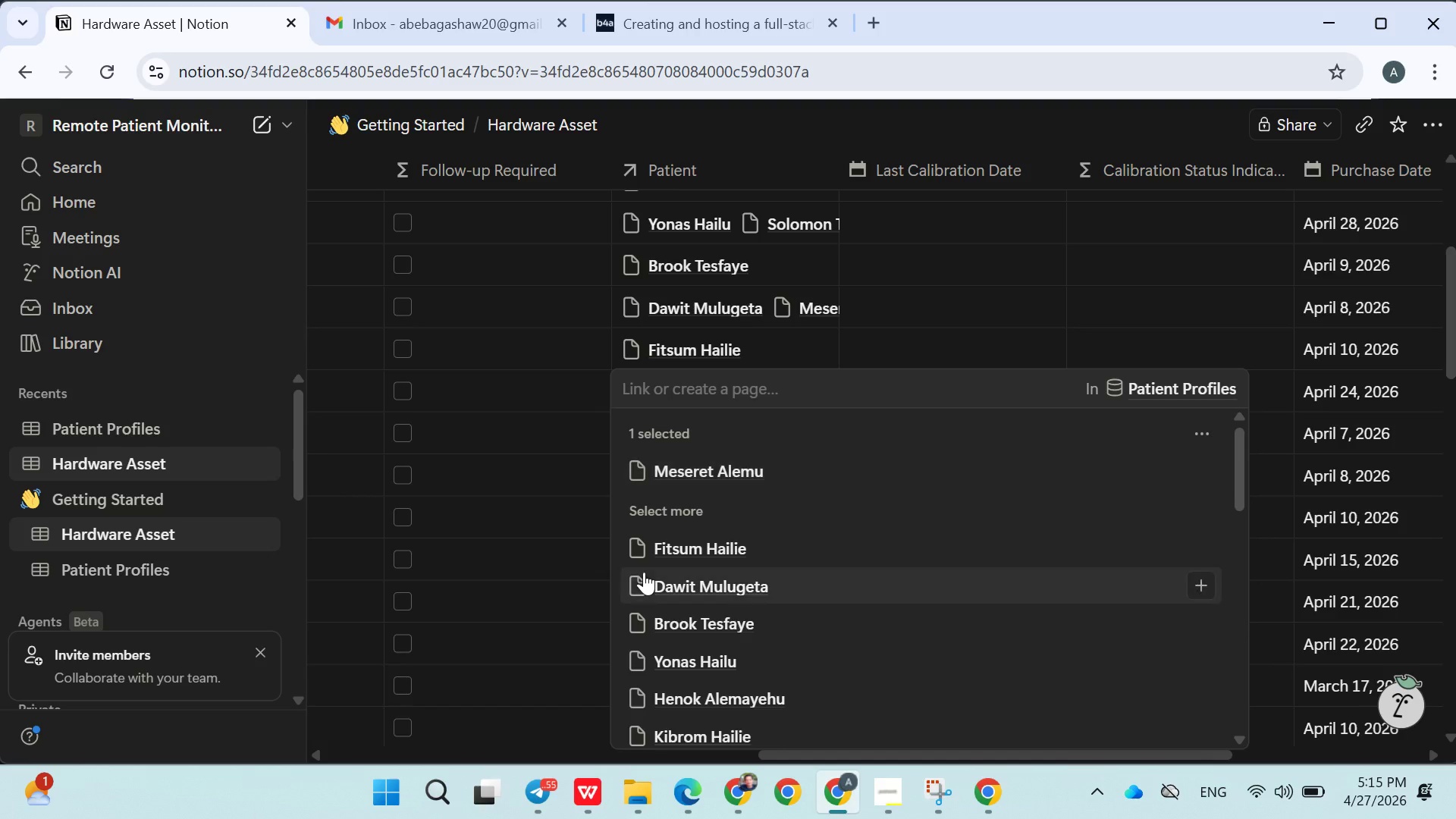 
double_click([728, 651])
 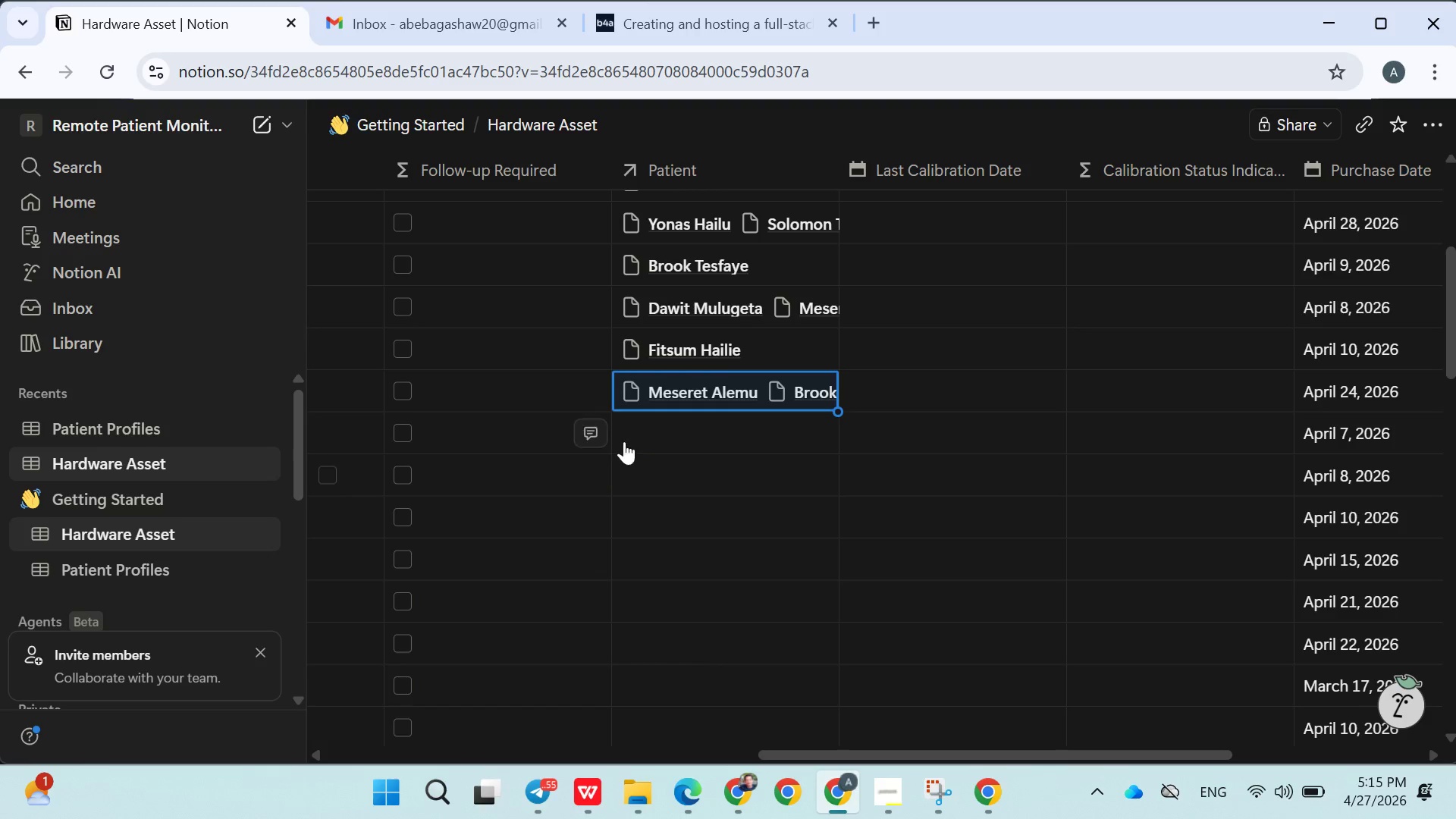 
left_click([651, 428])
 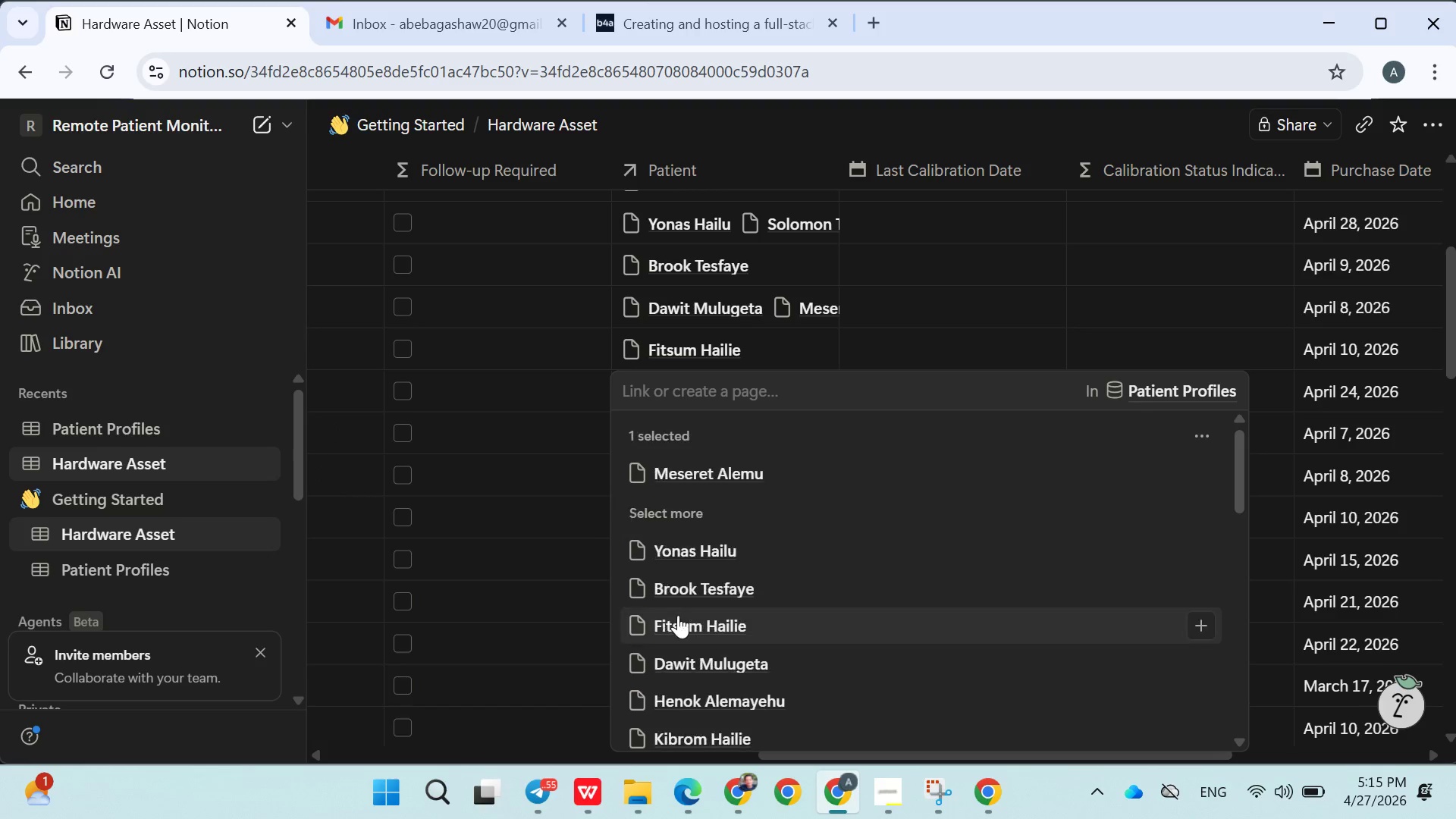 
triple_click([493, 558])
 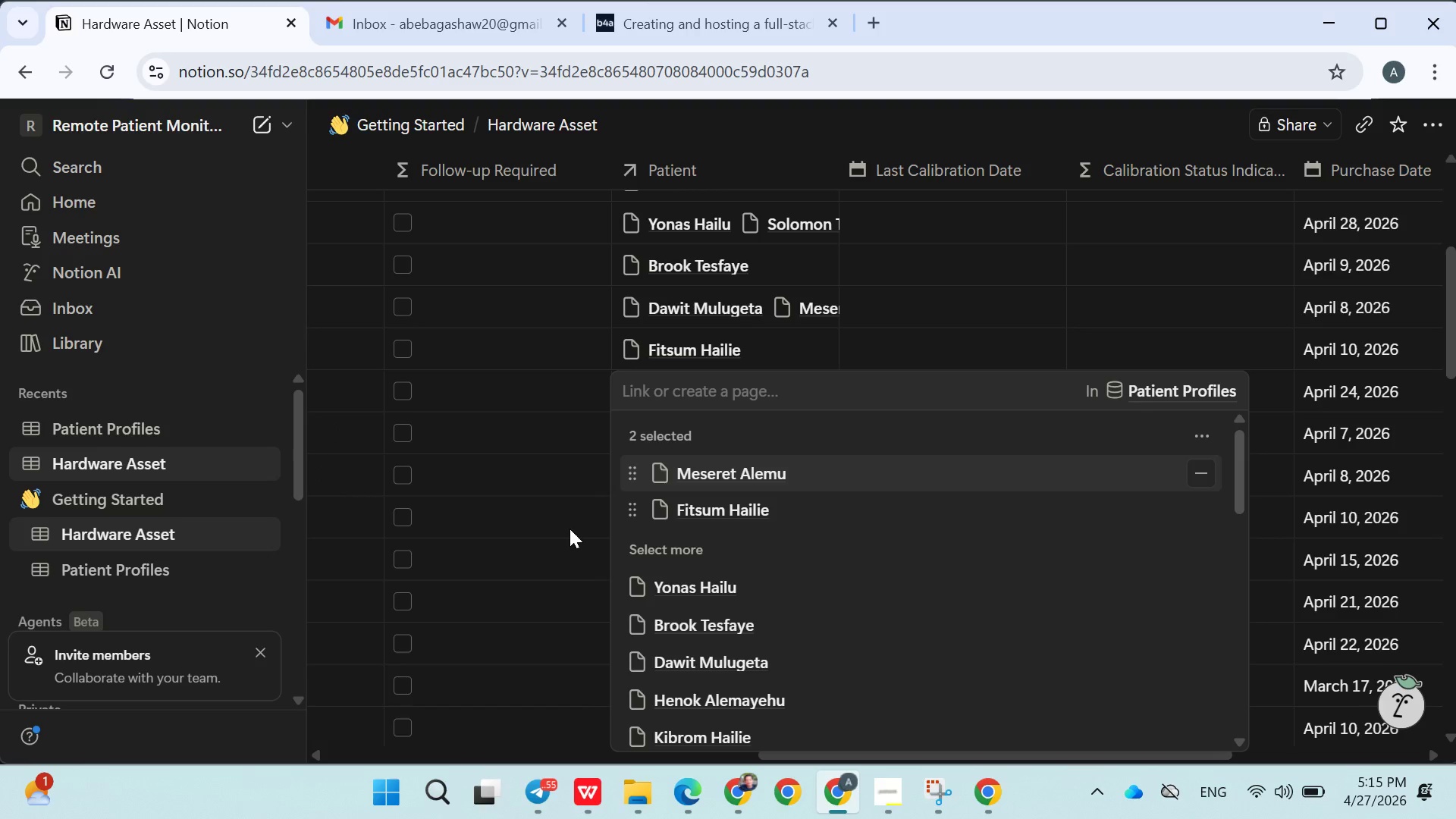 
left_click([544, 532])
 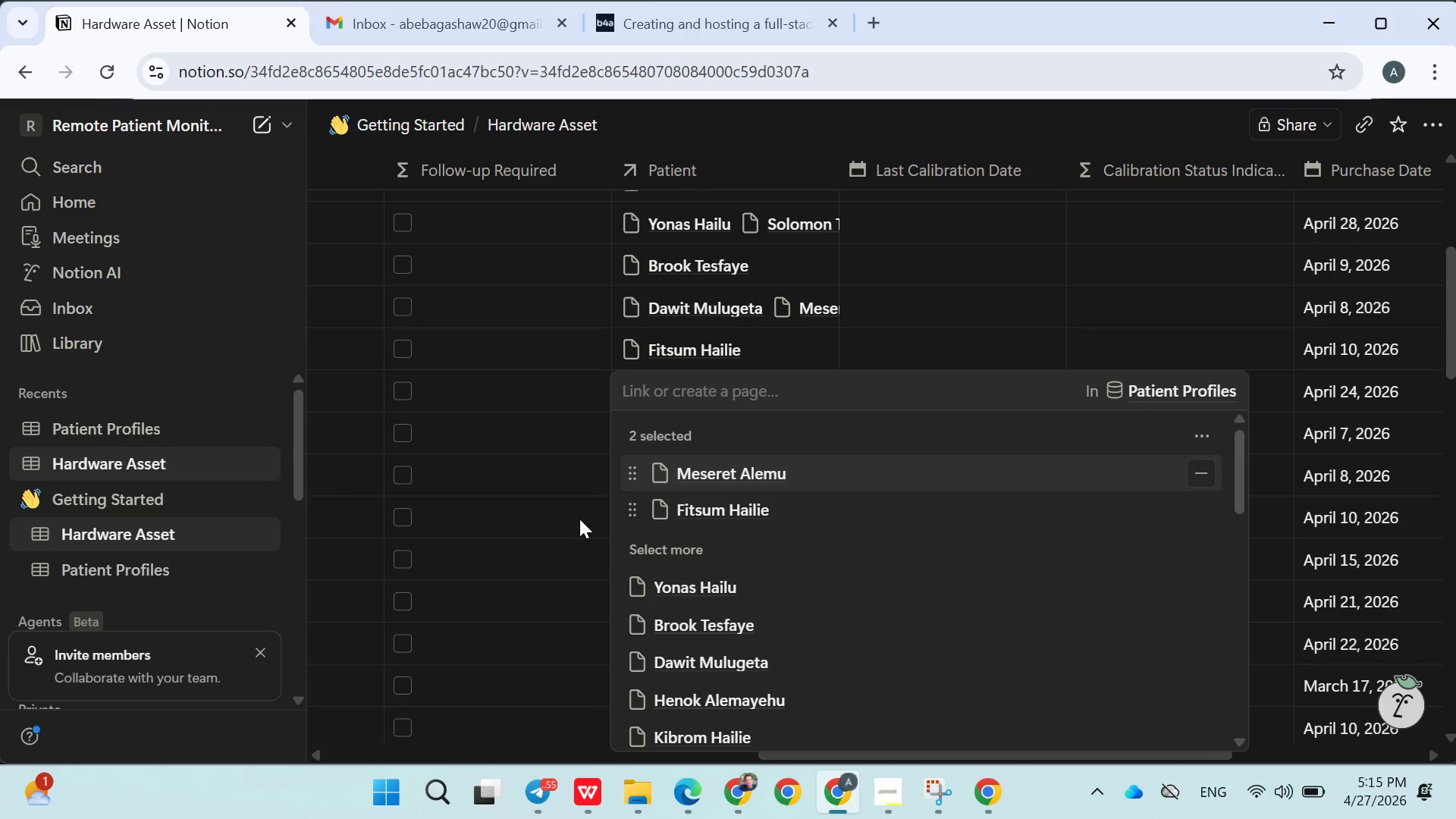 
scroll: coordinate [579, 519], scroll_direction: down, amount: 1.0
 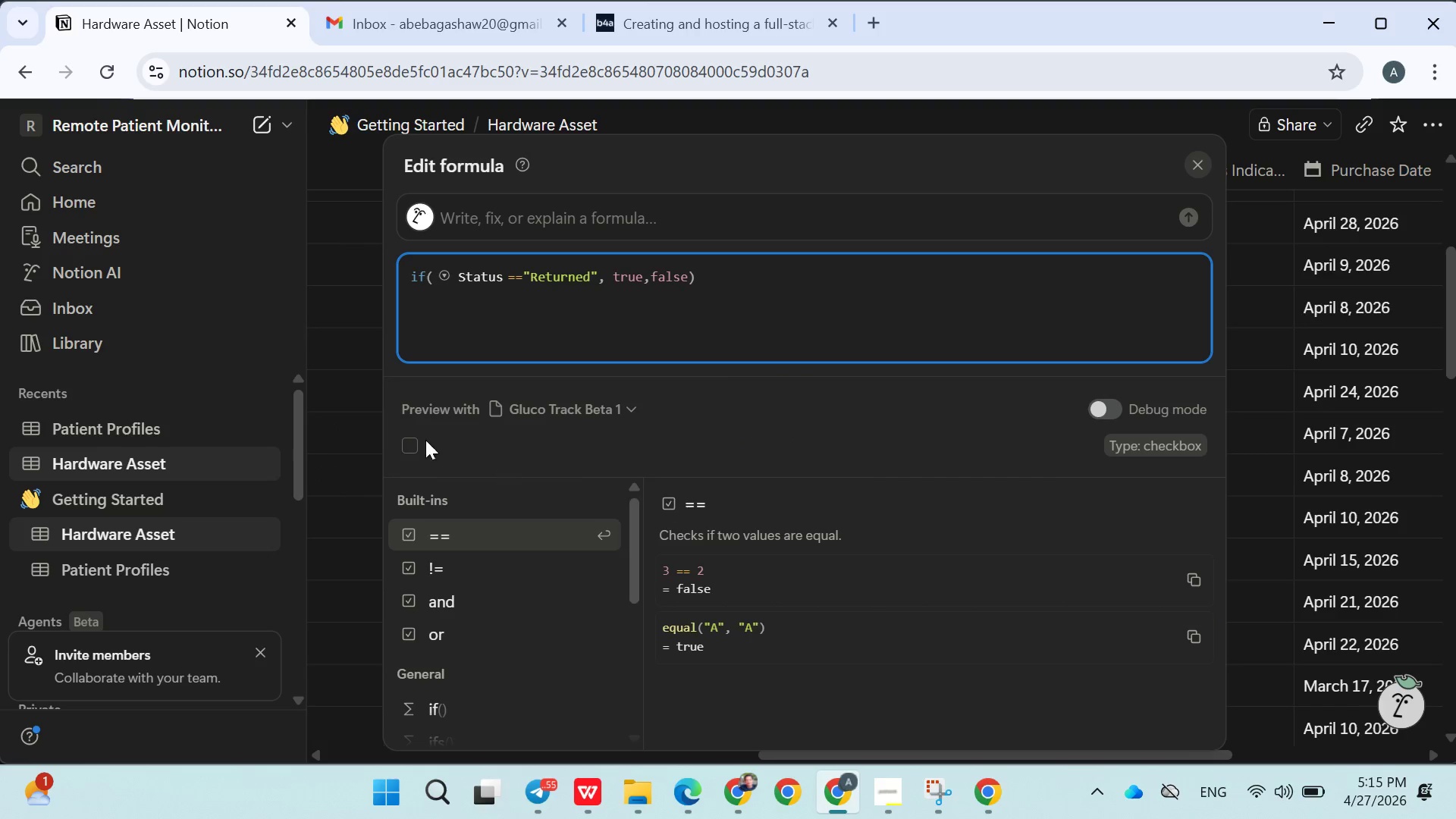 
left_click([331, 315])
 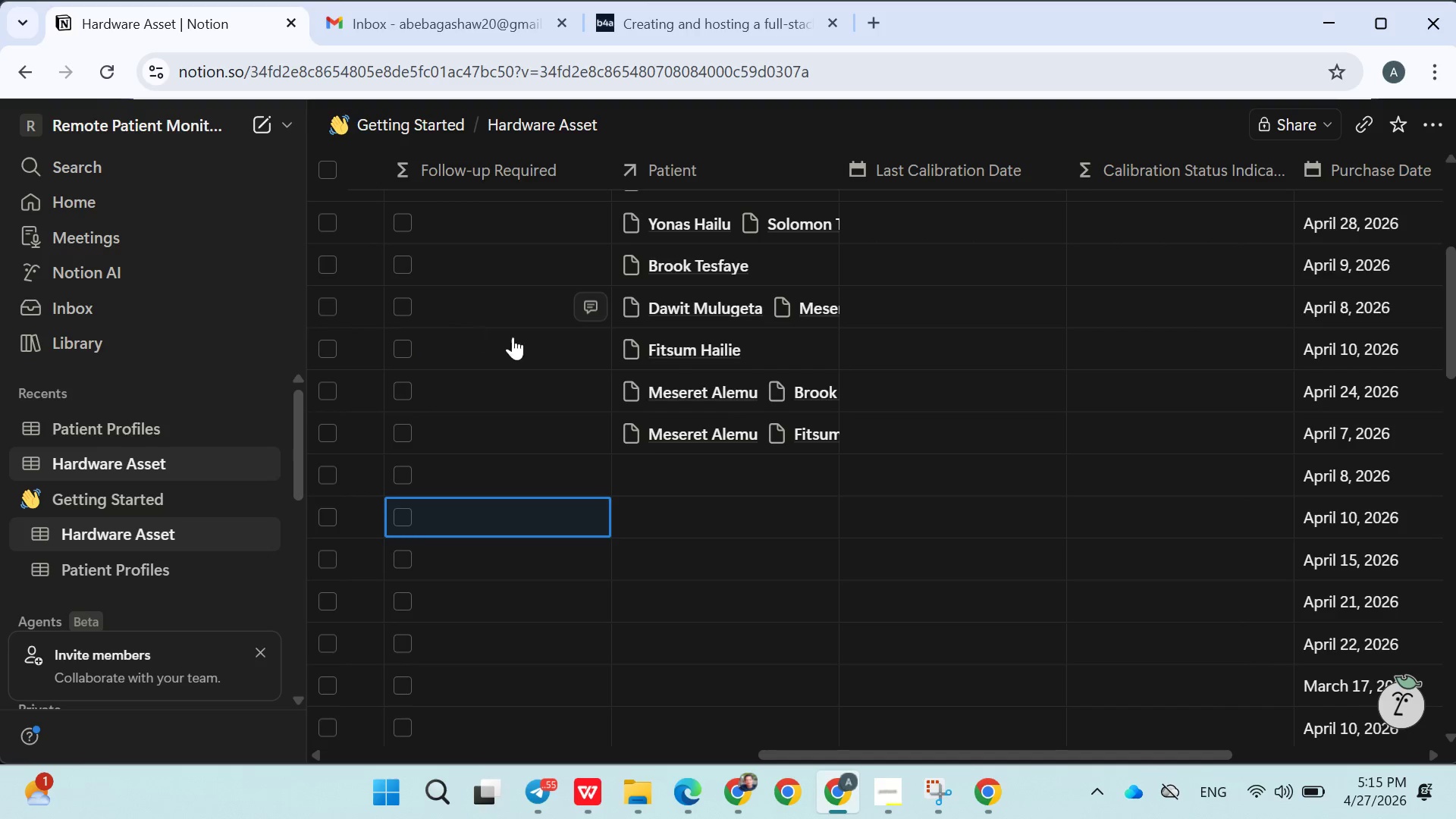 
scroll: coordinate [709, 497], scroll_direction: down, amount: 1.0
 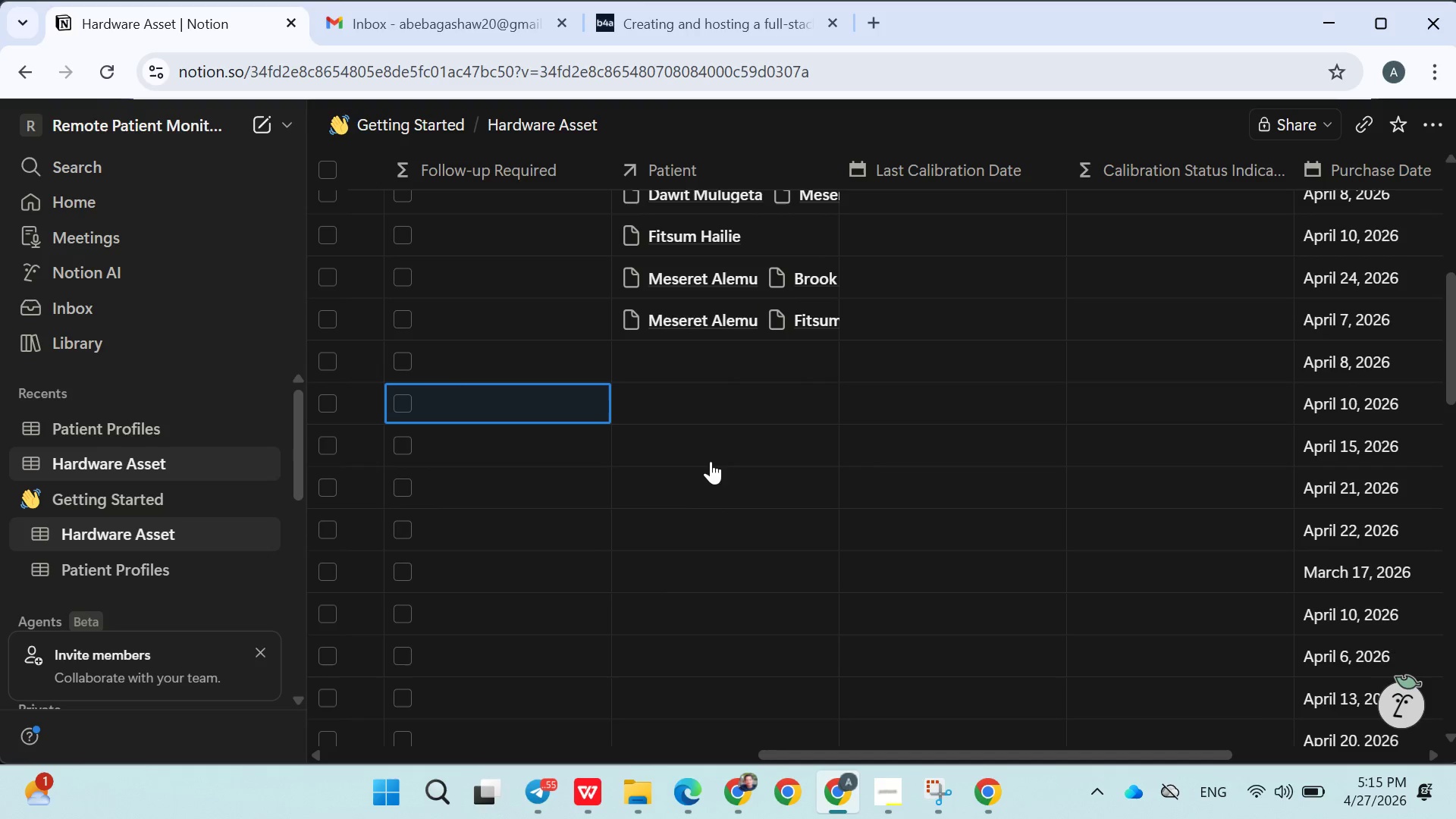 
scroll: coordinate [645, 412], scroll_direction: up, amount: 6.0
 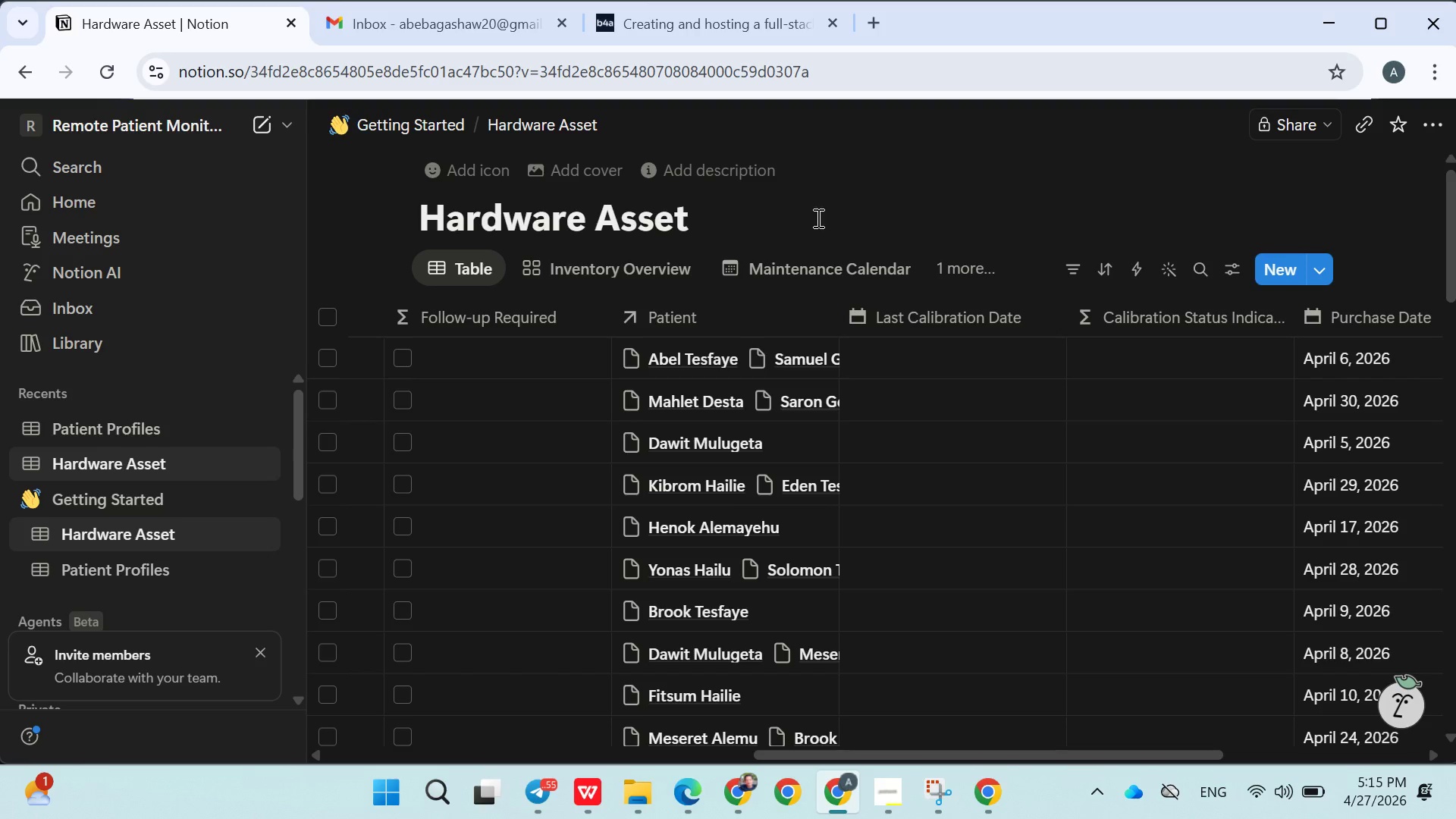 
left_click([830, 213])
 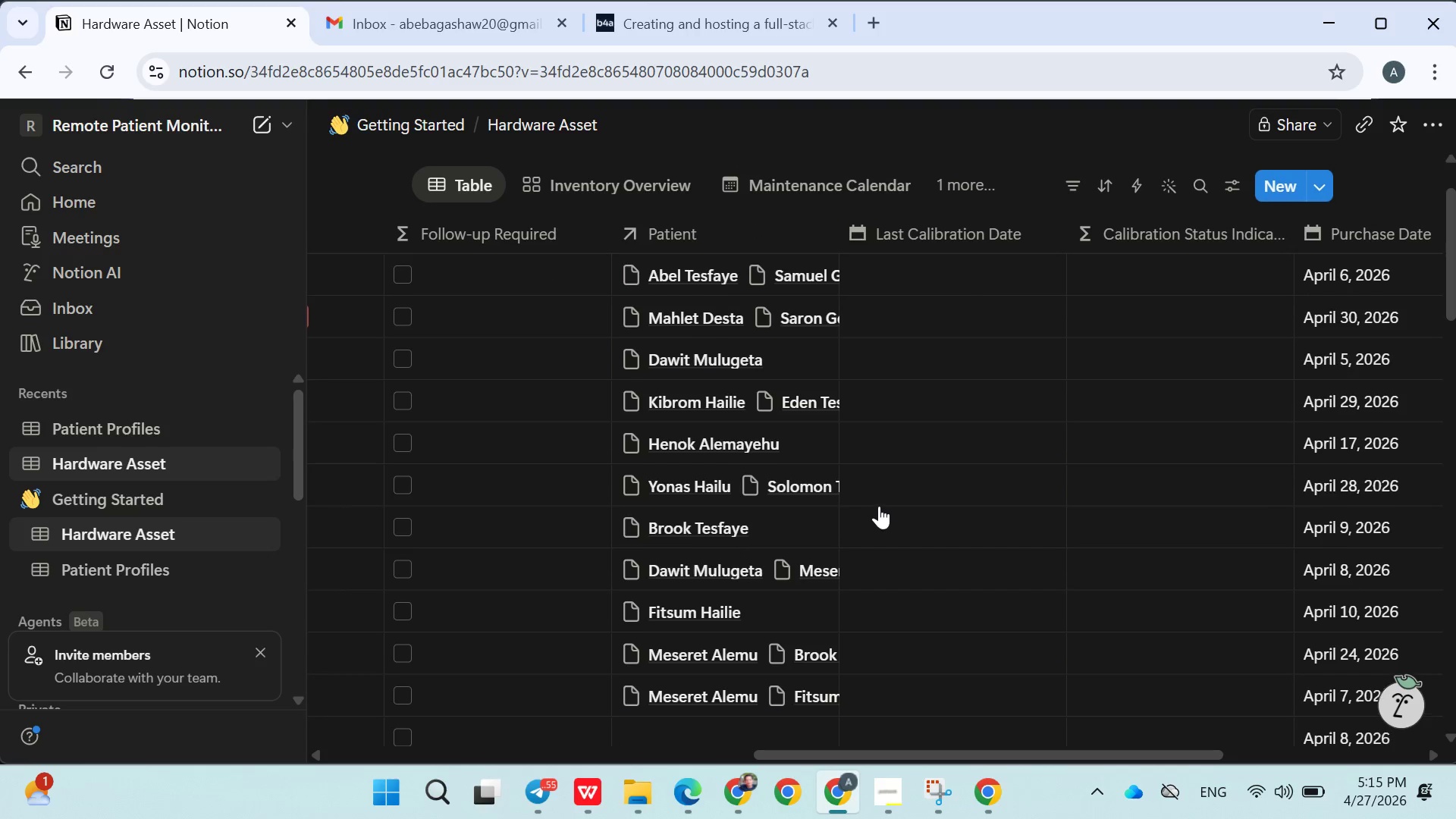 
left_click([927, 278])
 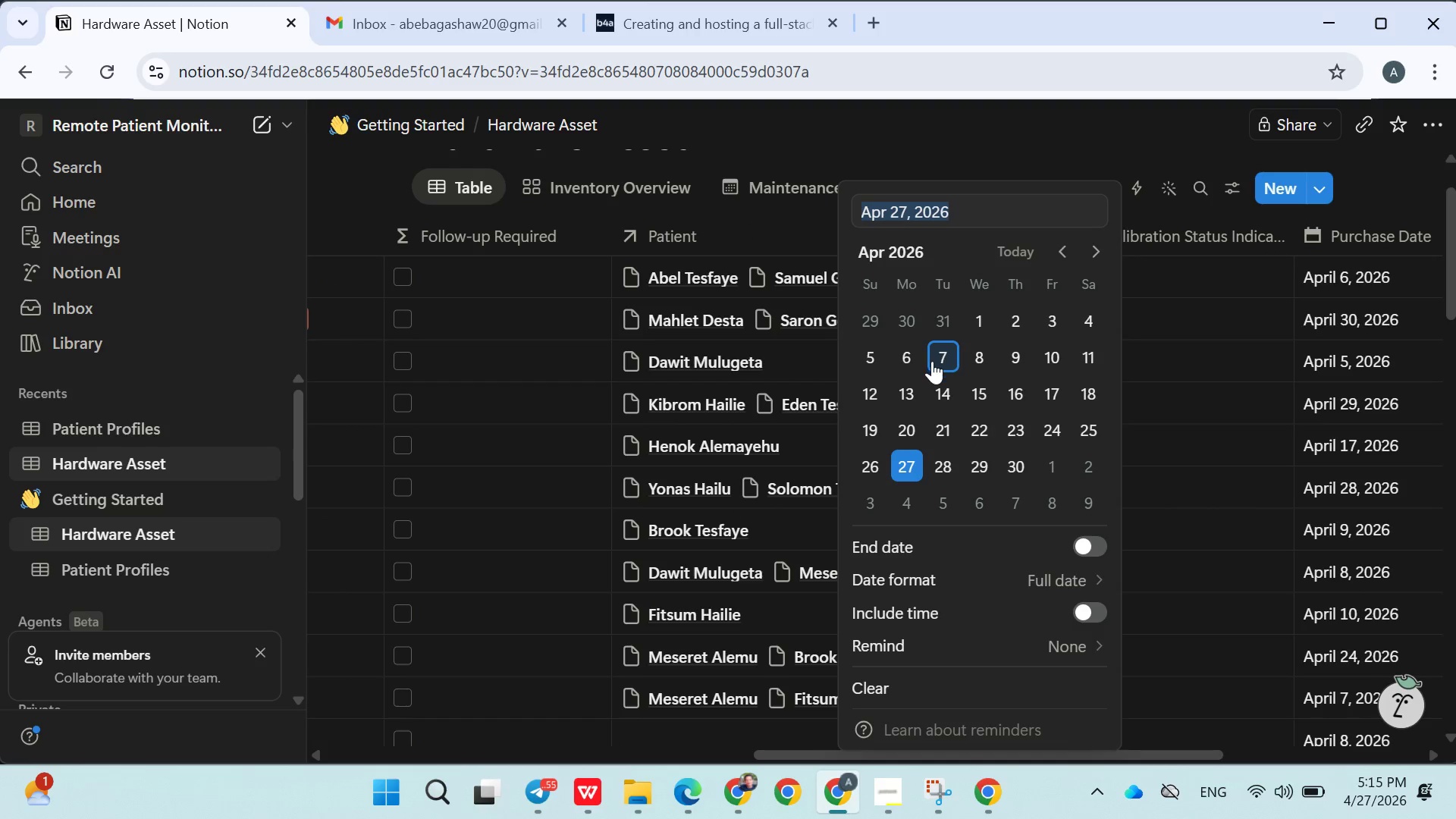 
left_click([932, 361])
 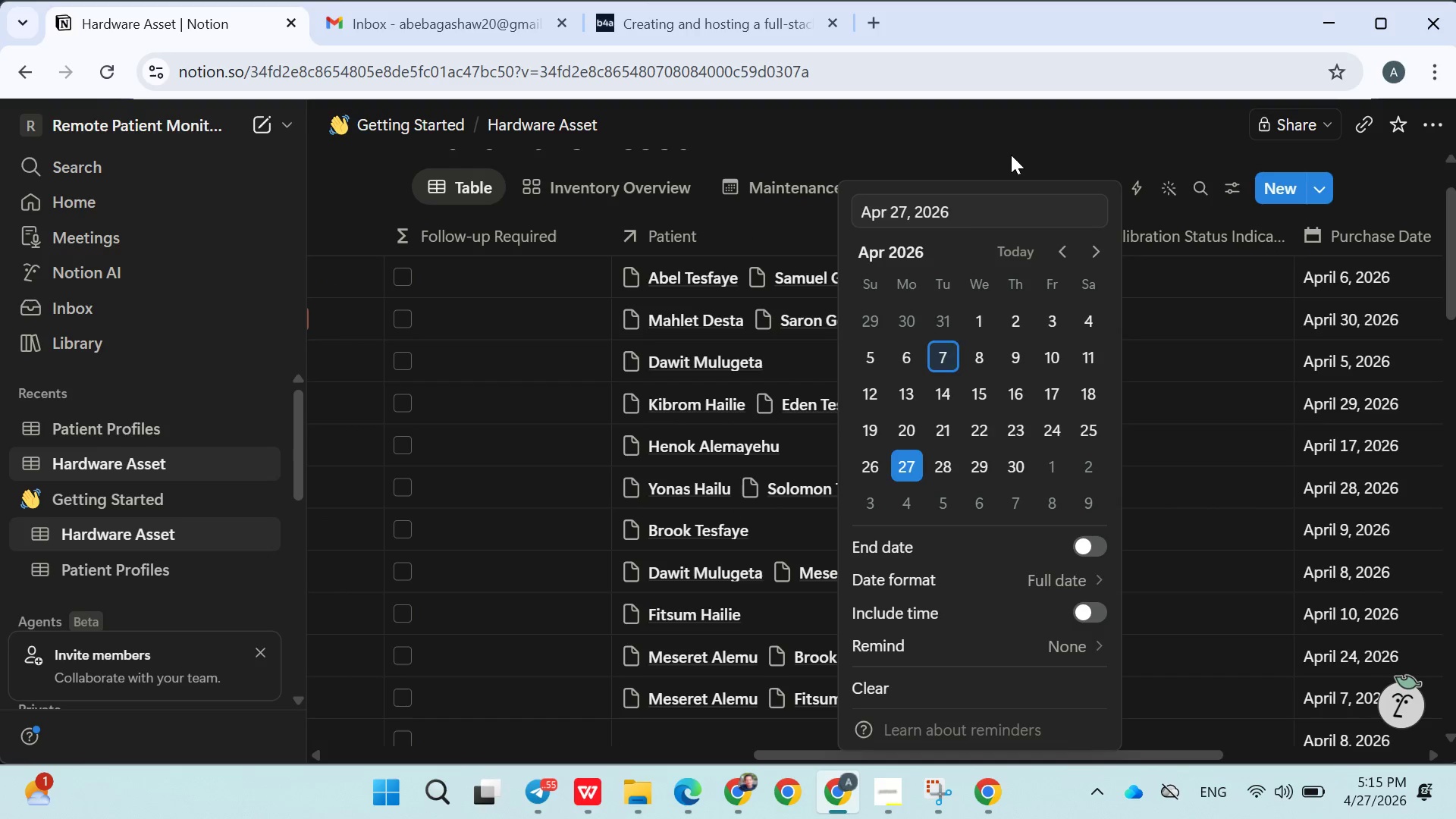 
left_click([1011, 155])
 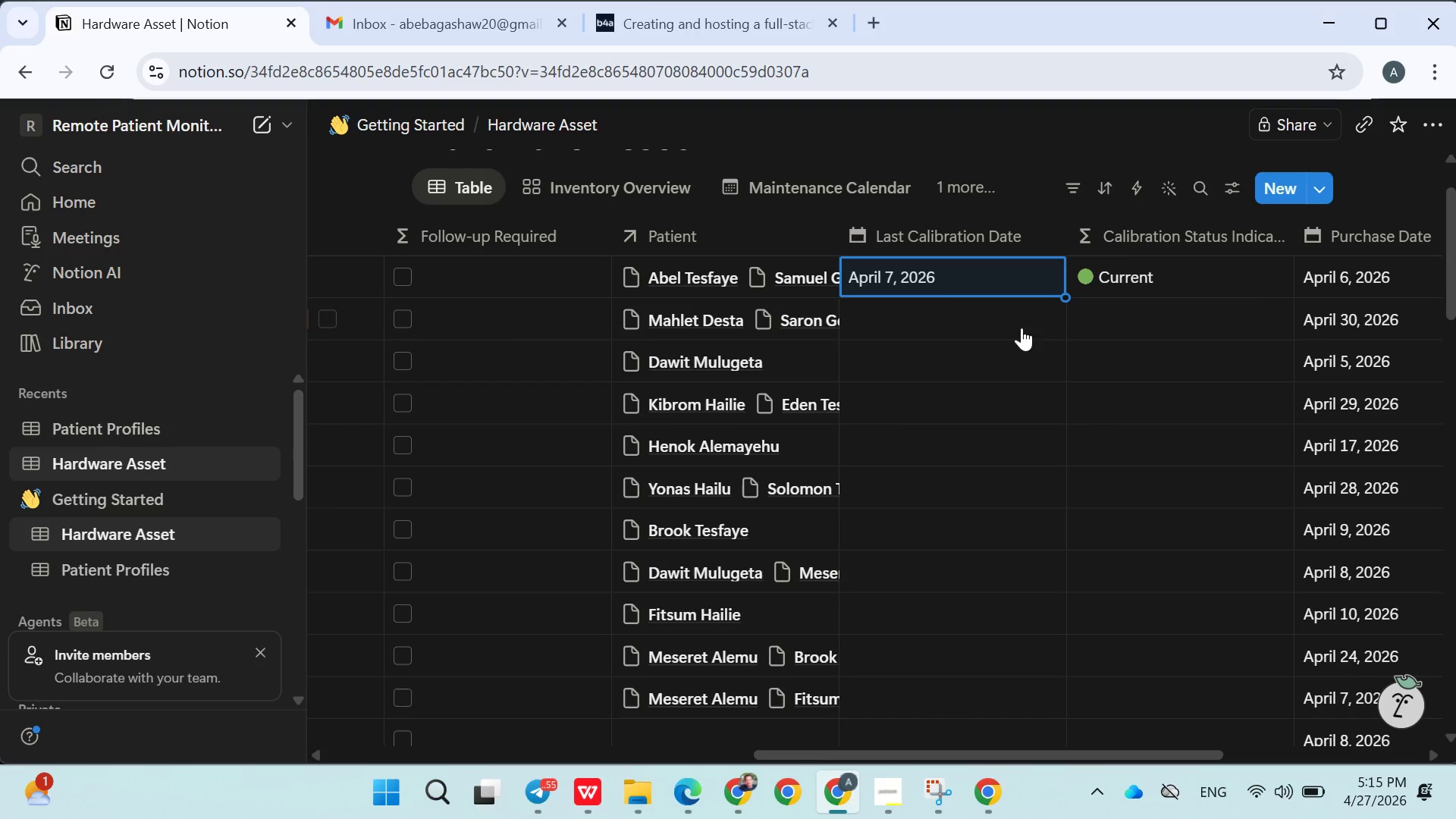 
left_click([940, 333])
 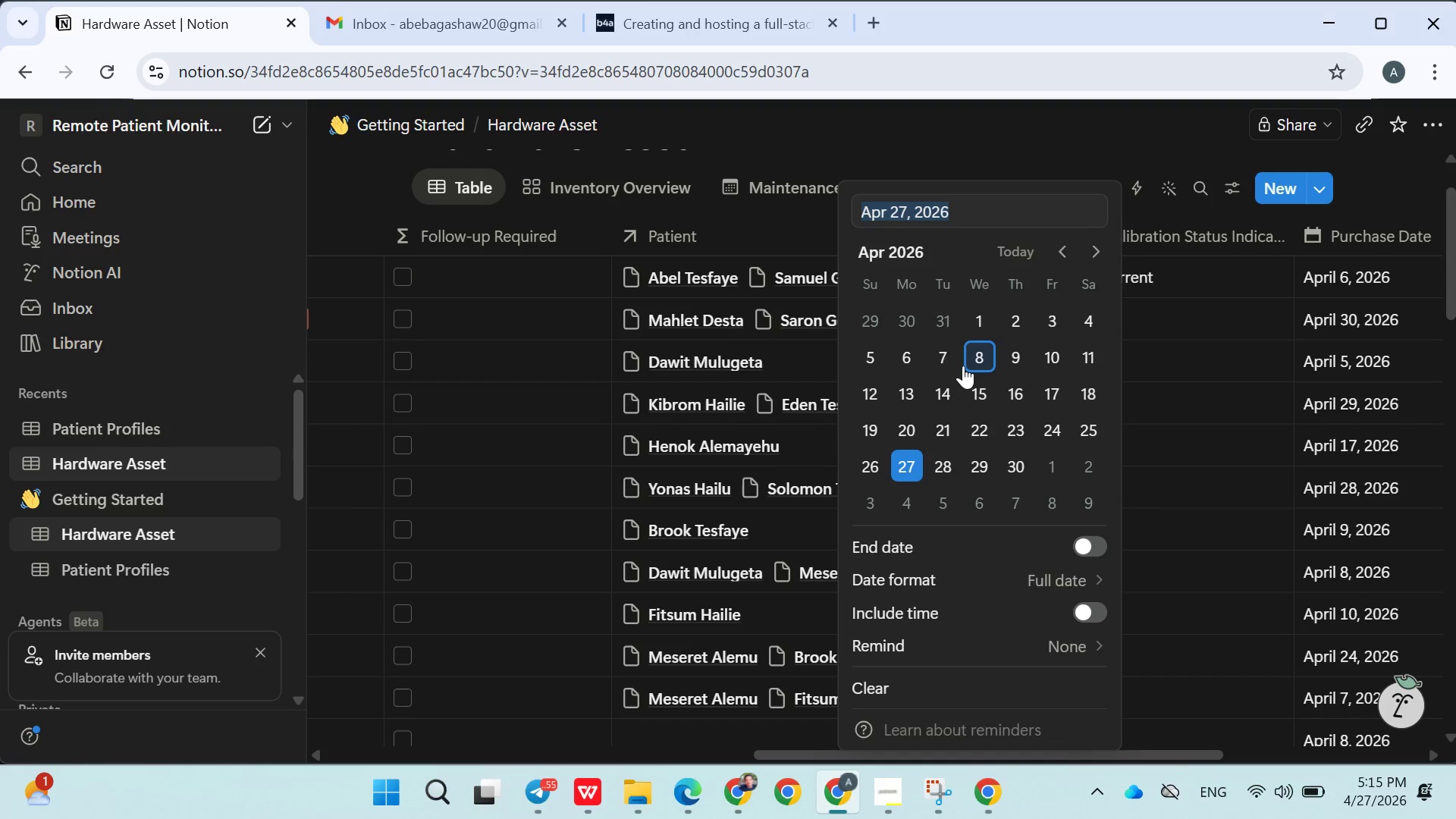 
left_click([963, 366])
 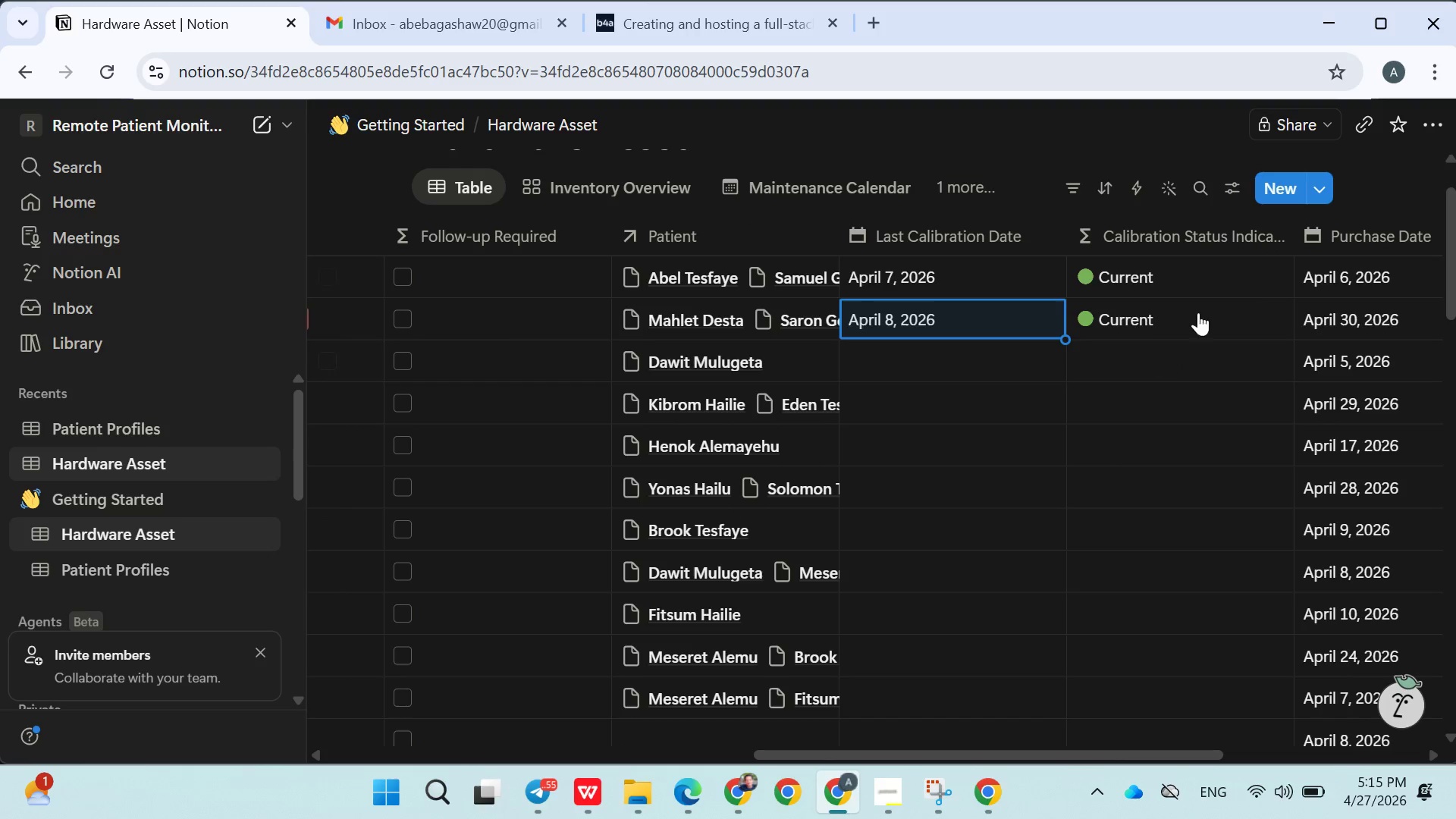 
left_click([924, 367])
 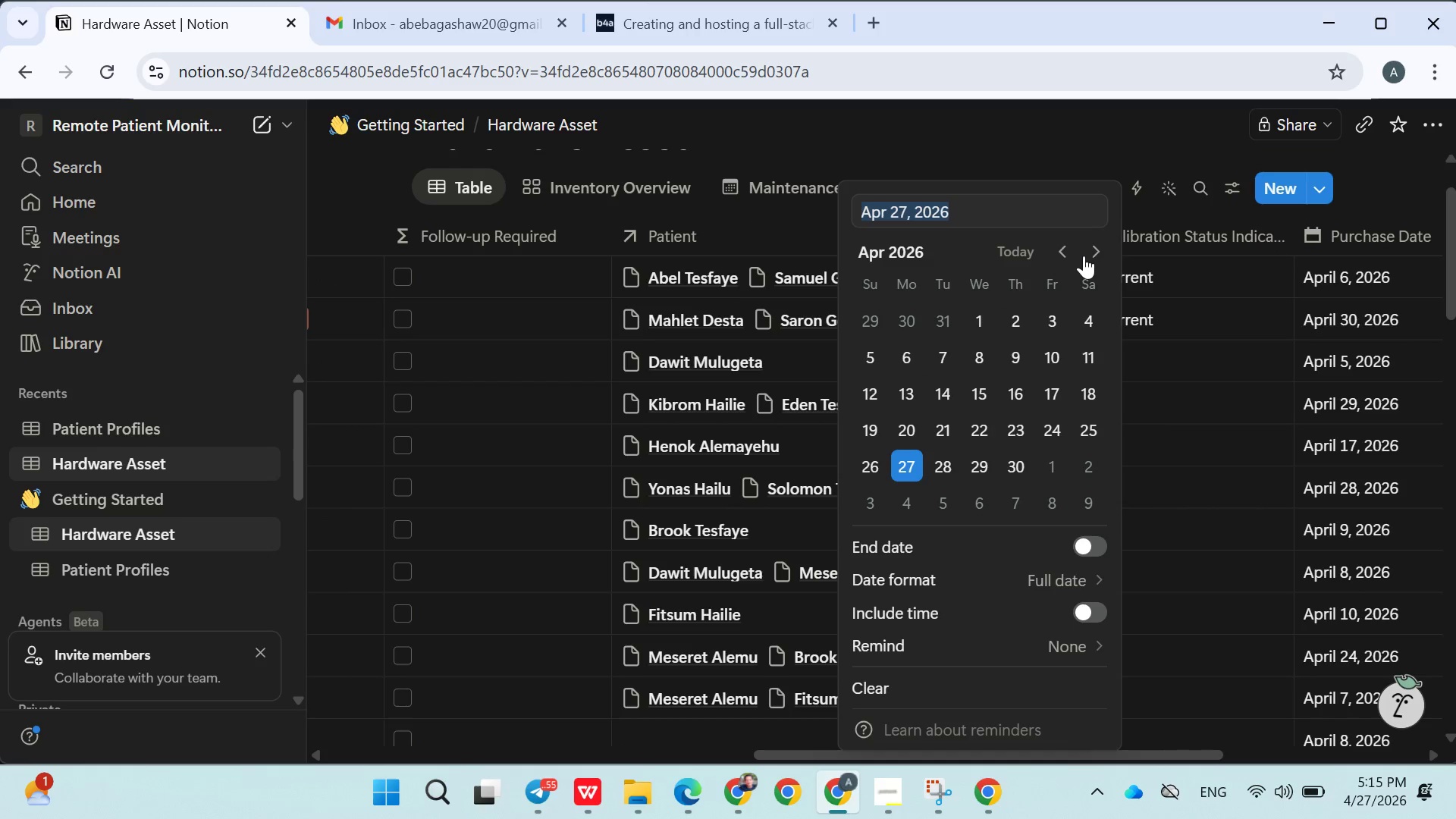 
double_click([1087, 256])
 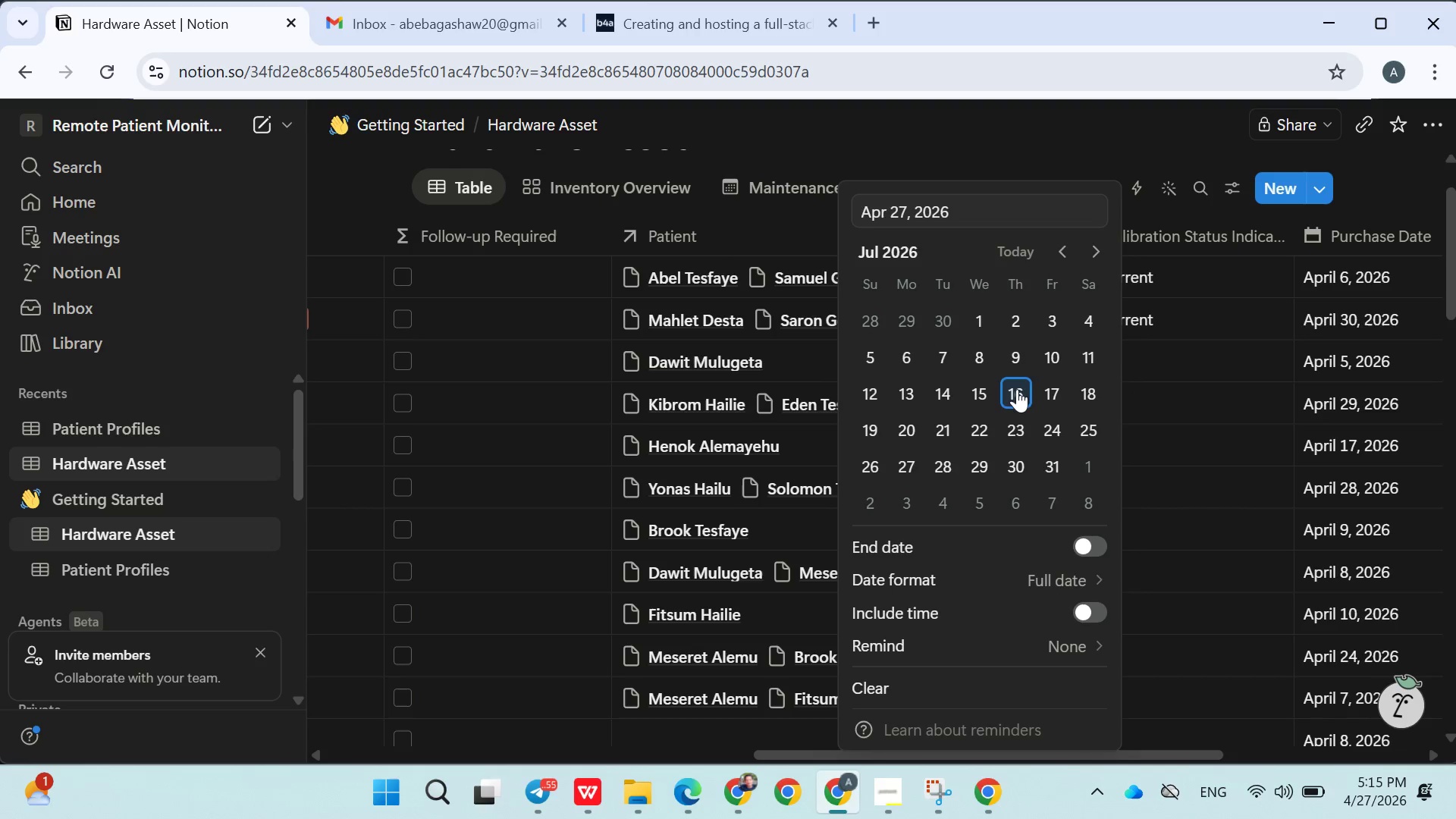 
triple_click([1017, 389])
 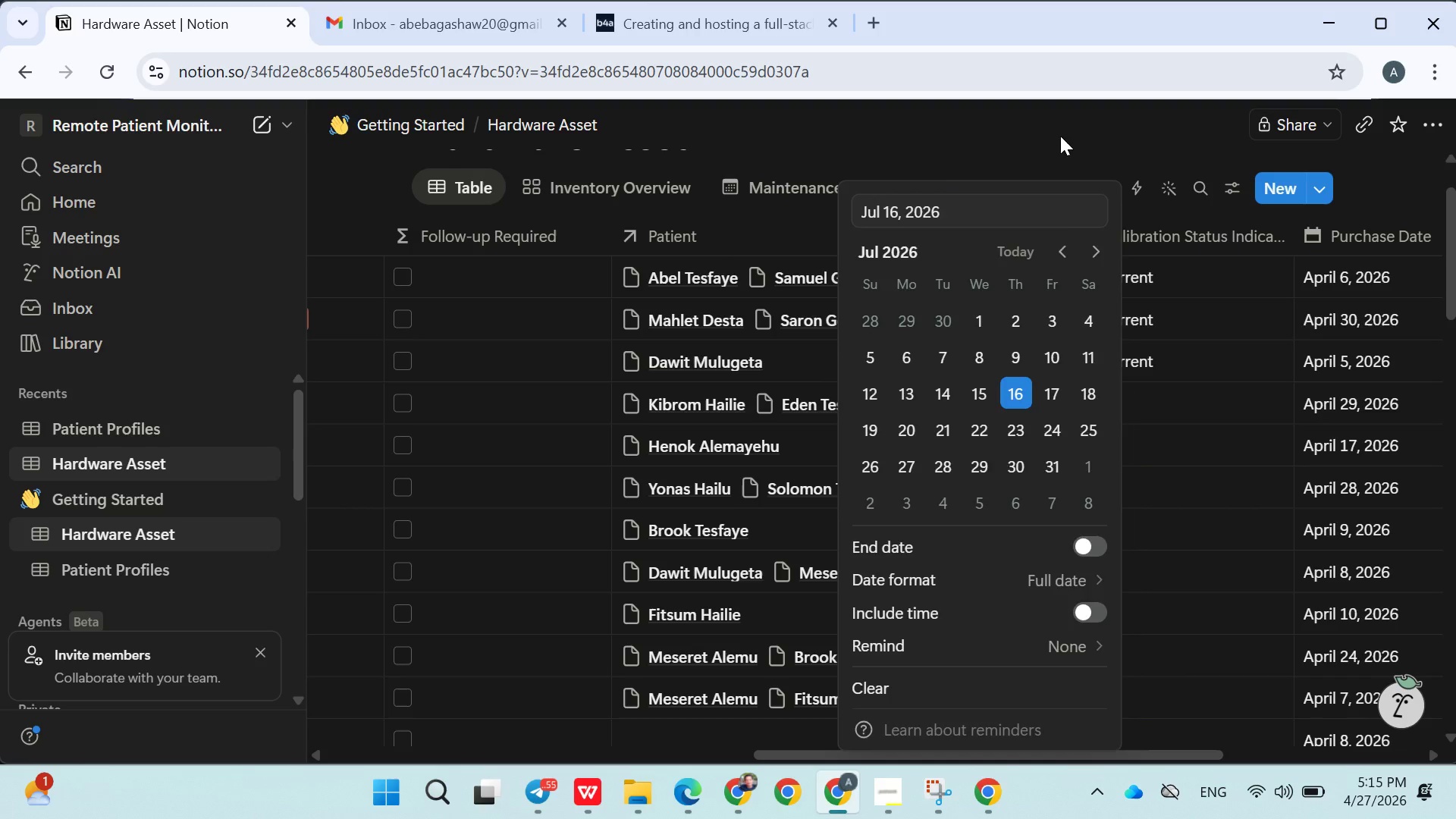 
left_click([1060, 136])
 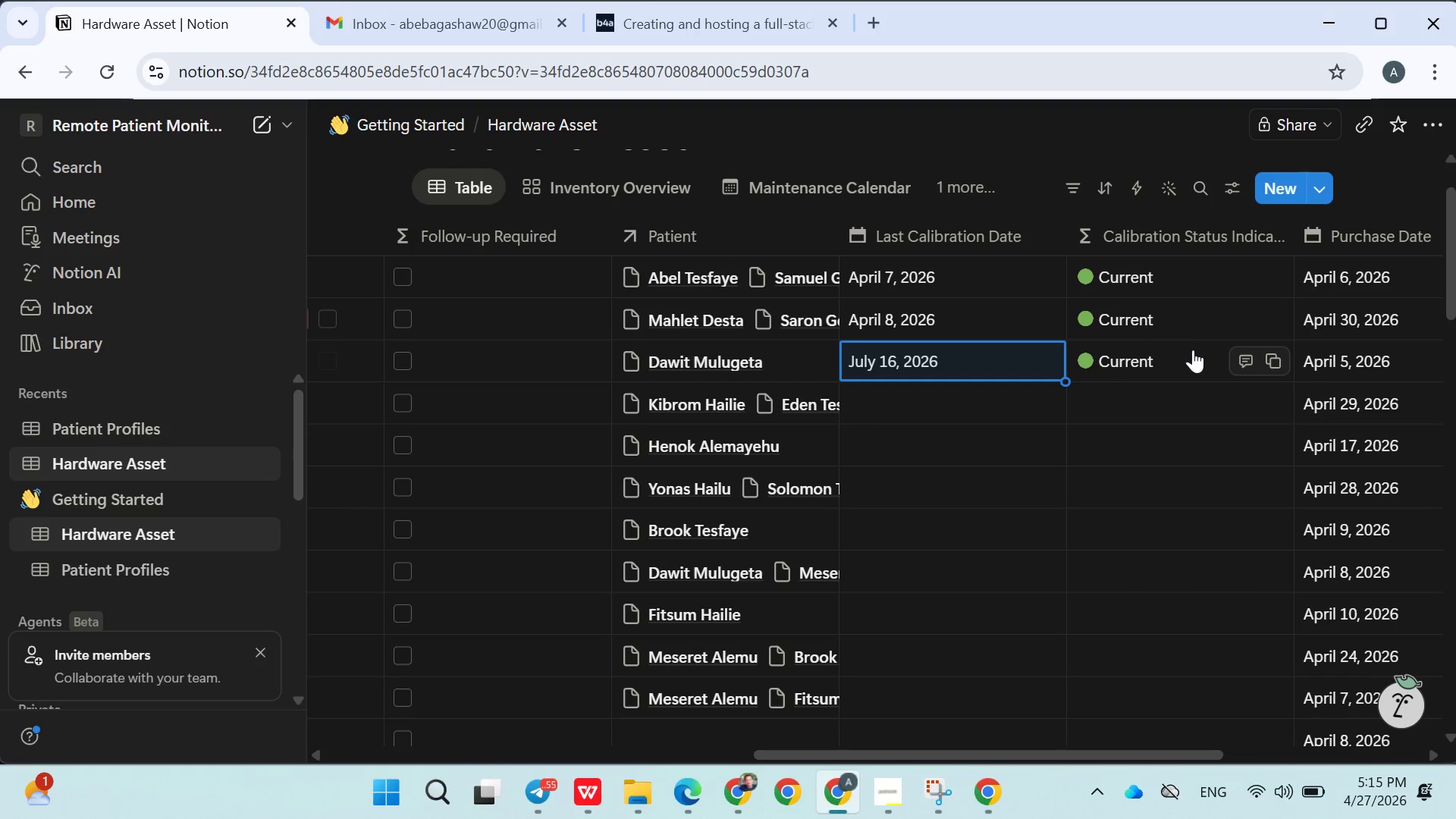 
left_click([1200, 366])
 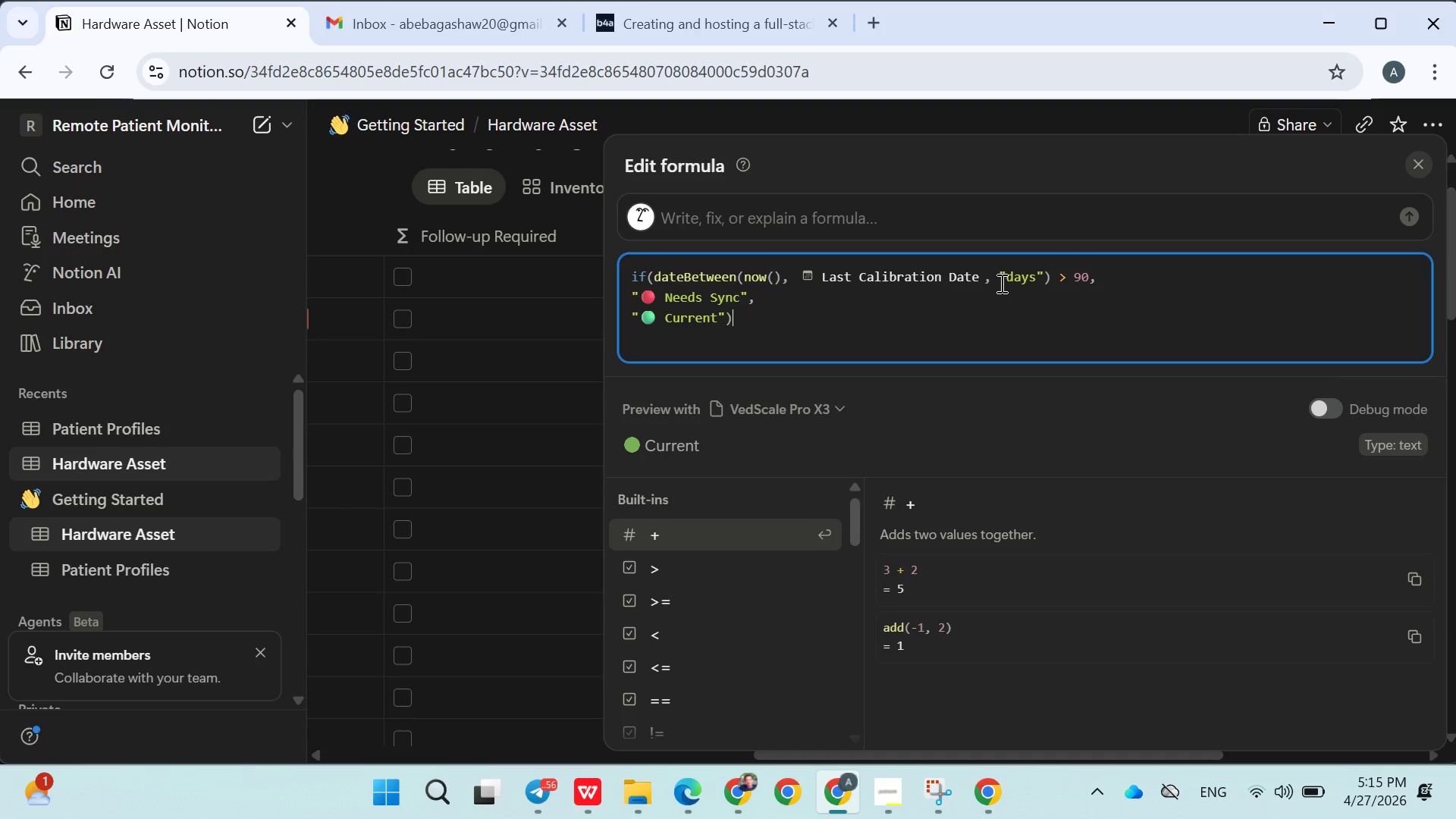 
left_click([801, 126])
 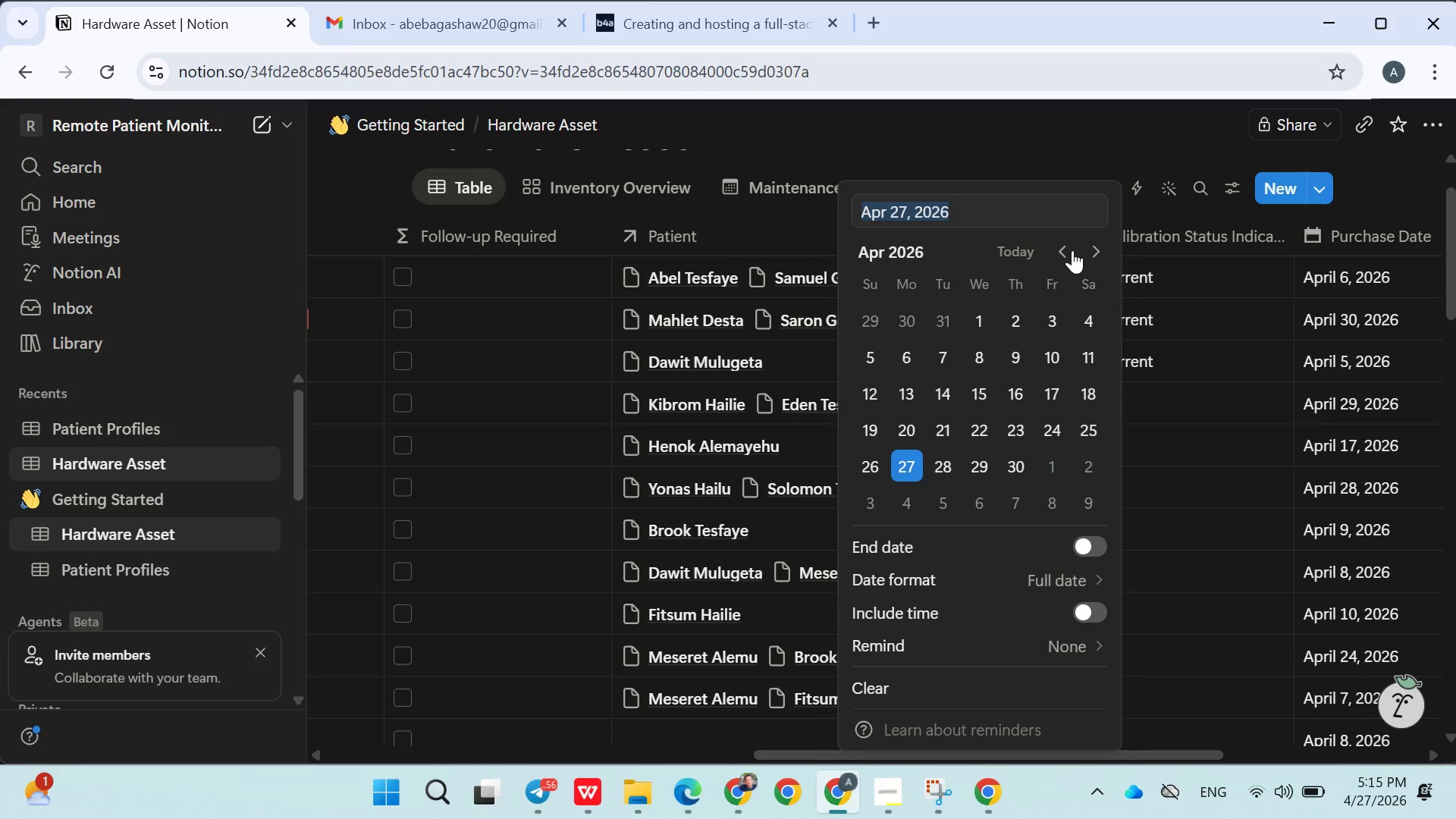 
double_click([1089, 254])
 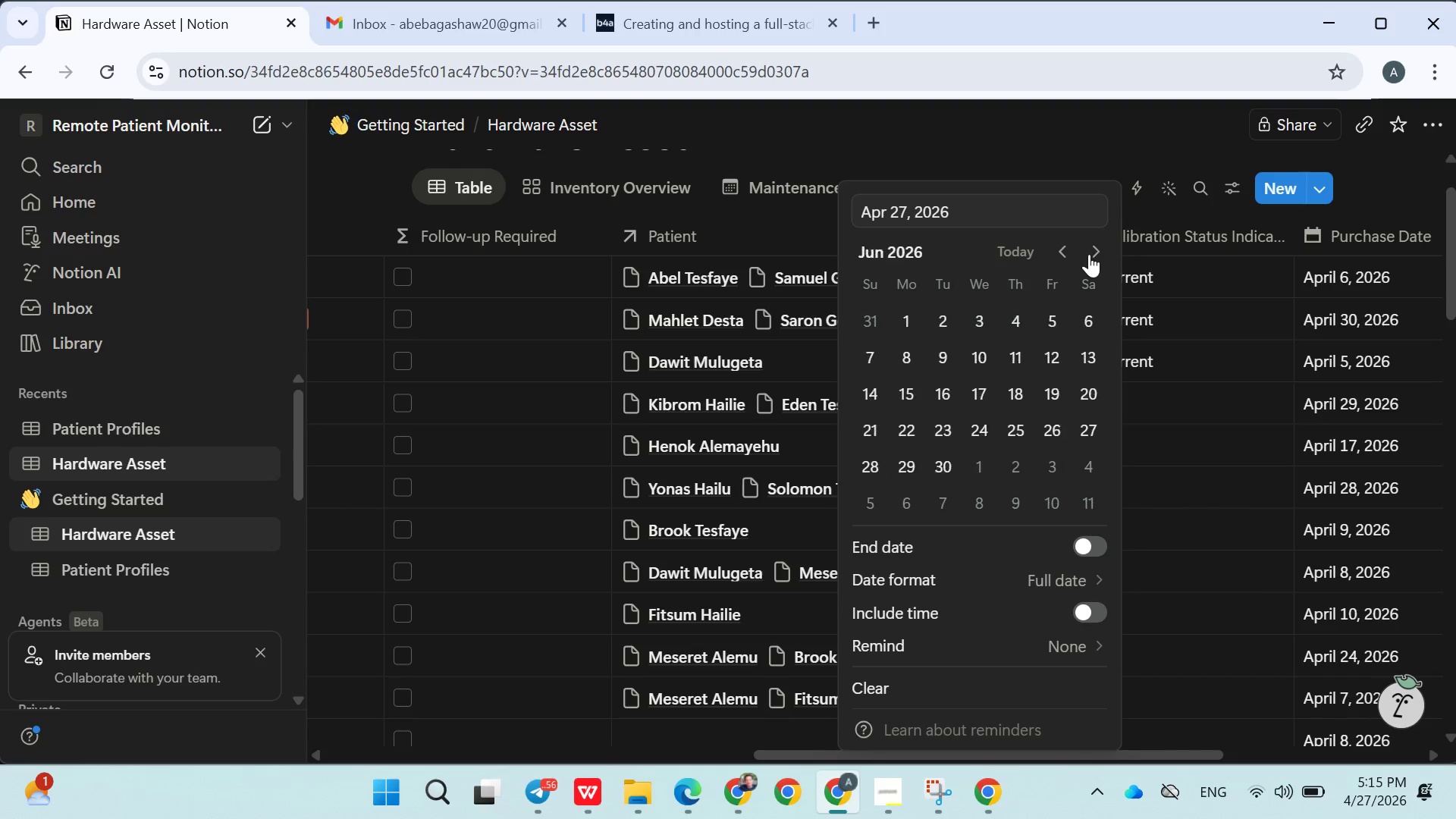 
triple_click([1089, 254])
 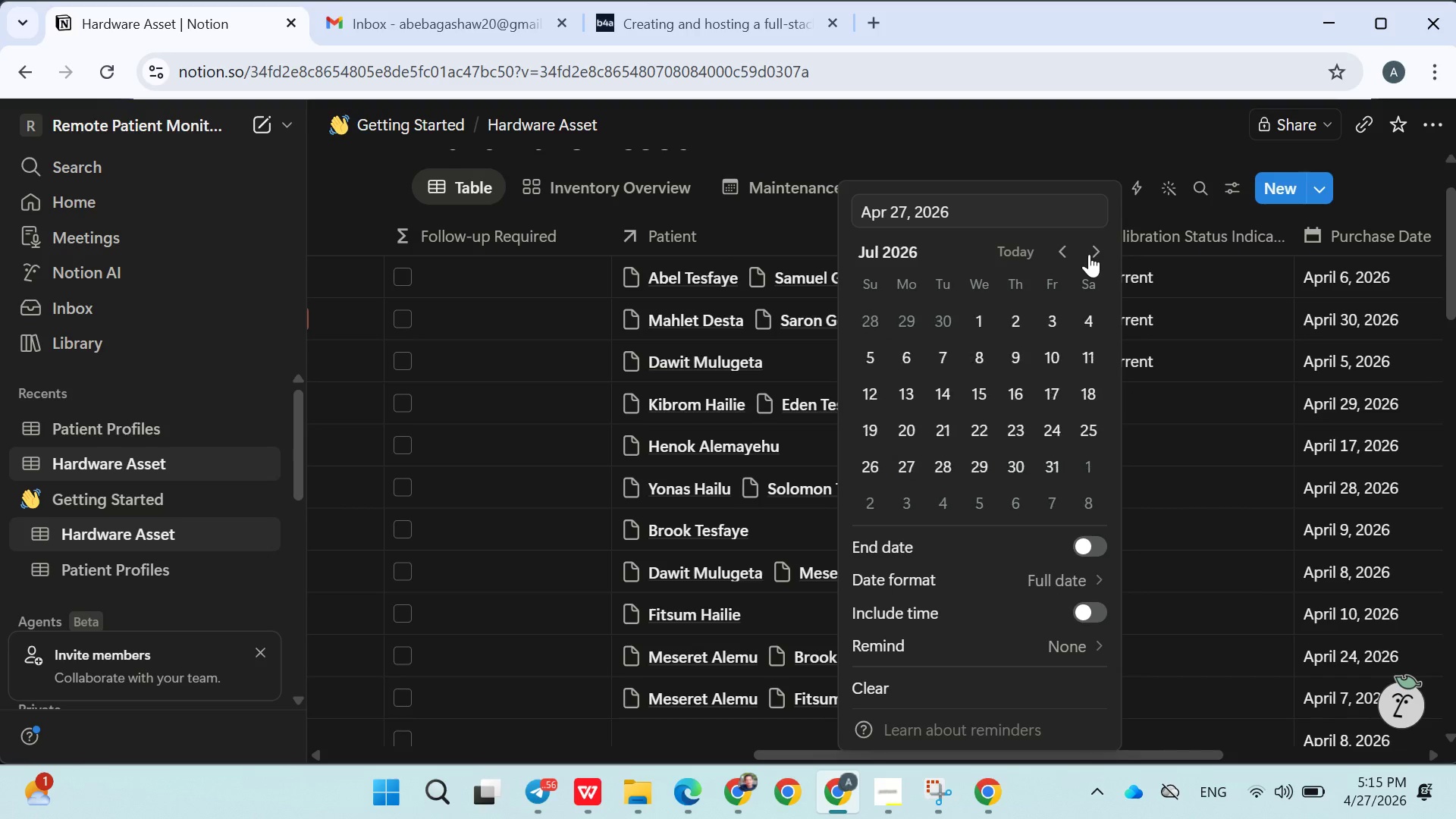 
triple_click([1089, 254])
 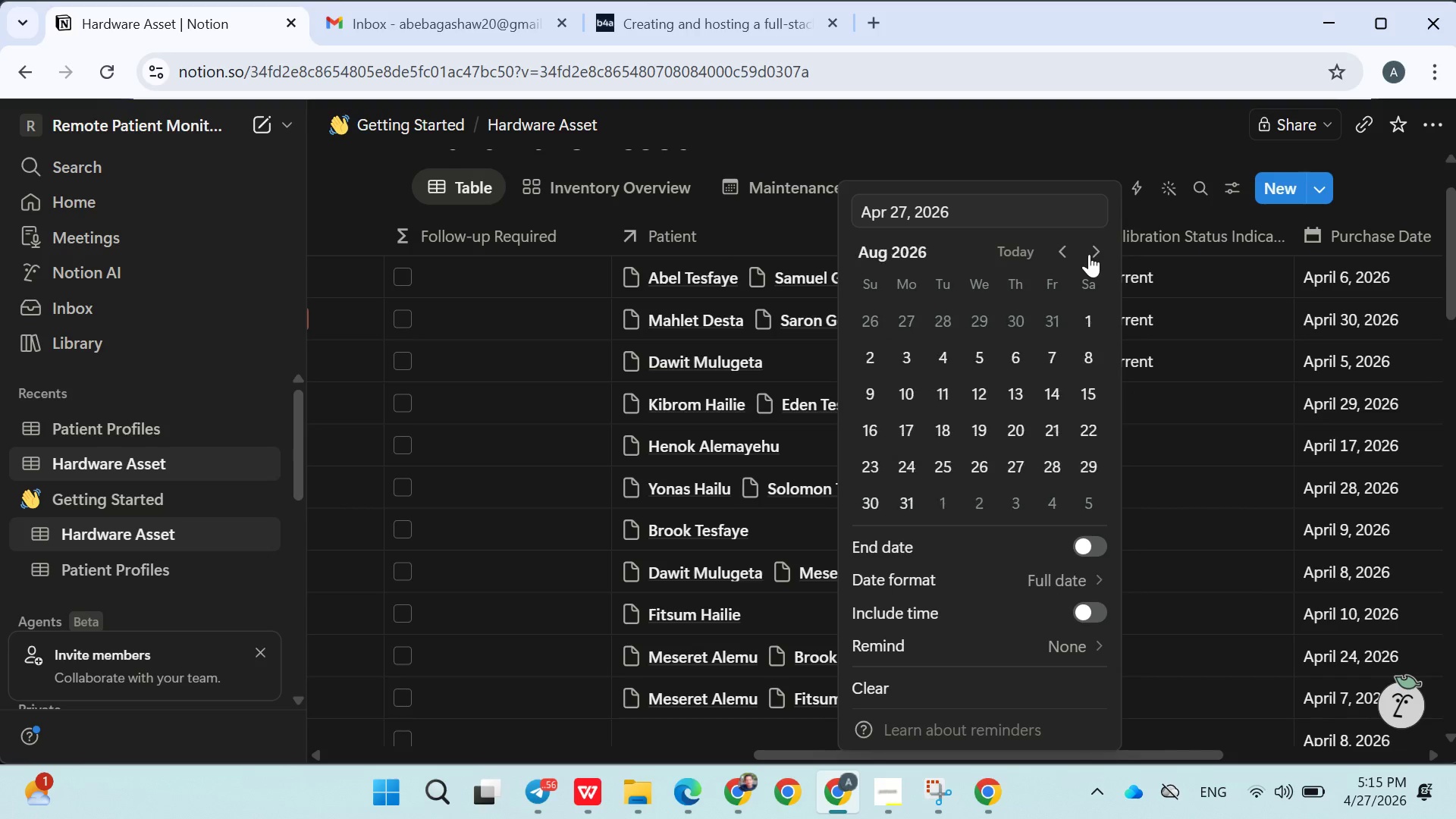 
triple_click([1089, 254])
 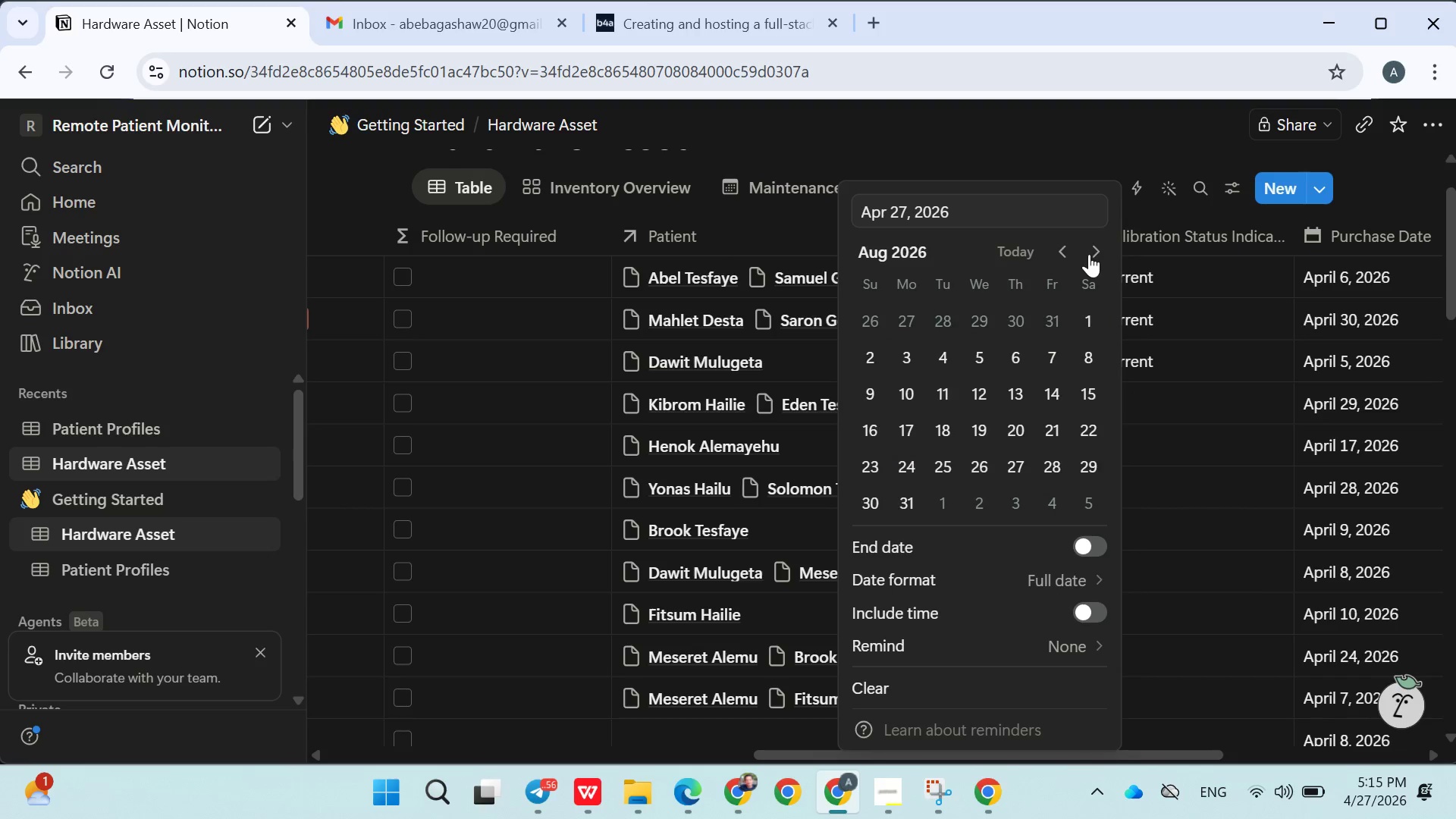 
triple_click([1089, 254])
 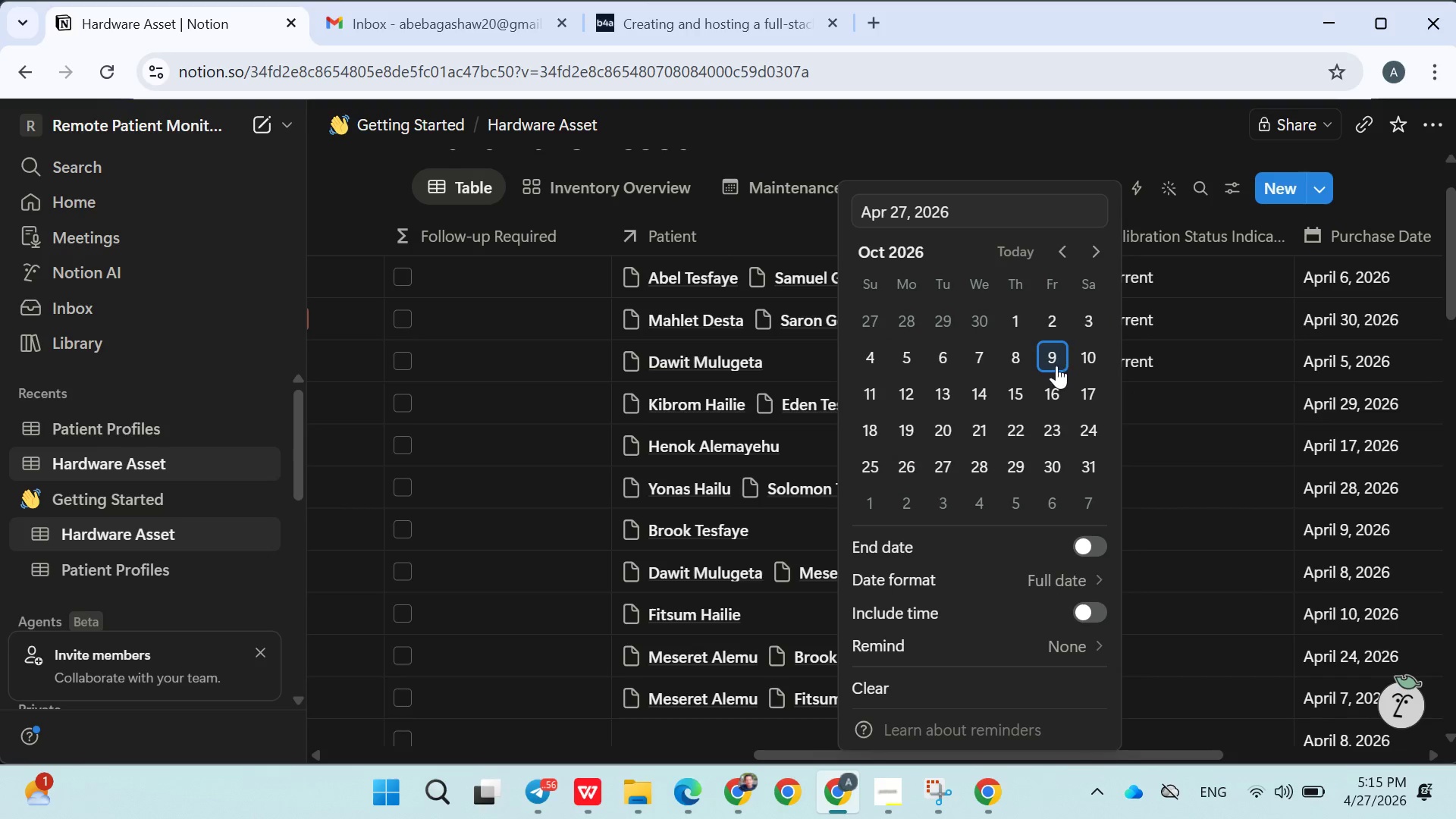 
triple_click([1056, 366])
 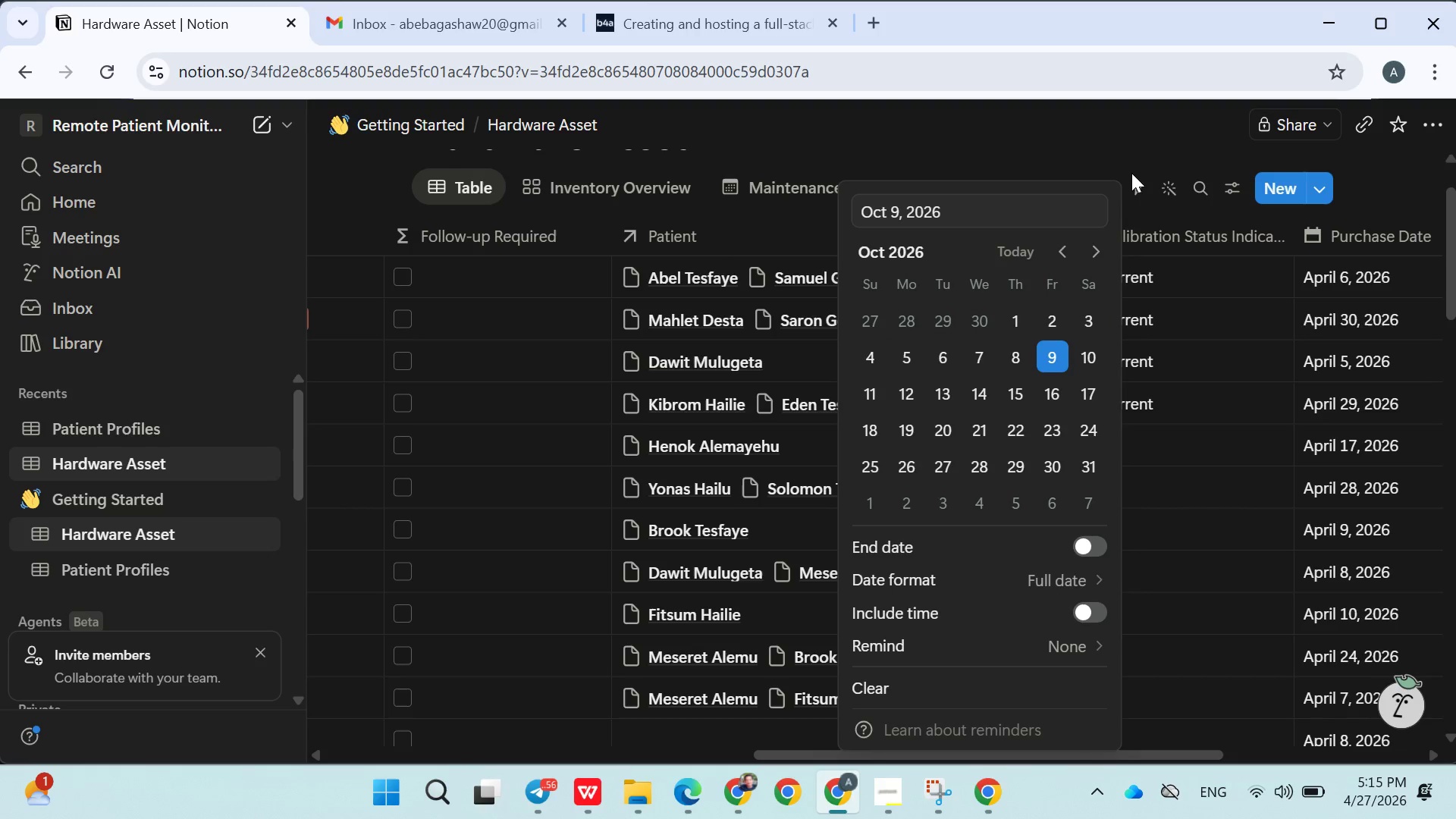 
left_click([1130, 146])
 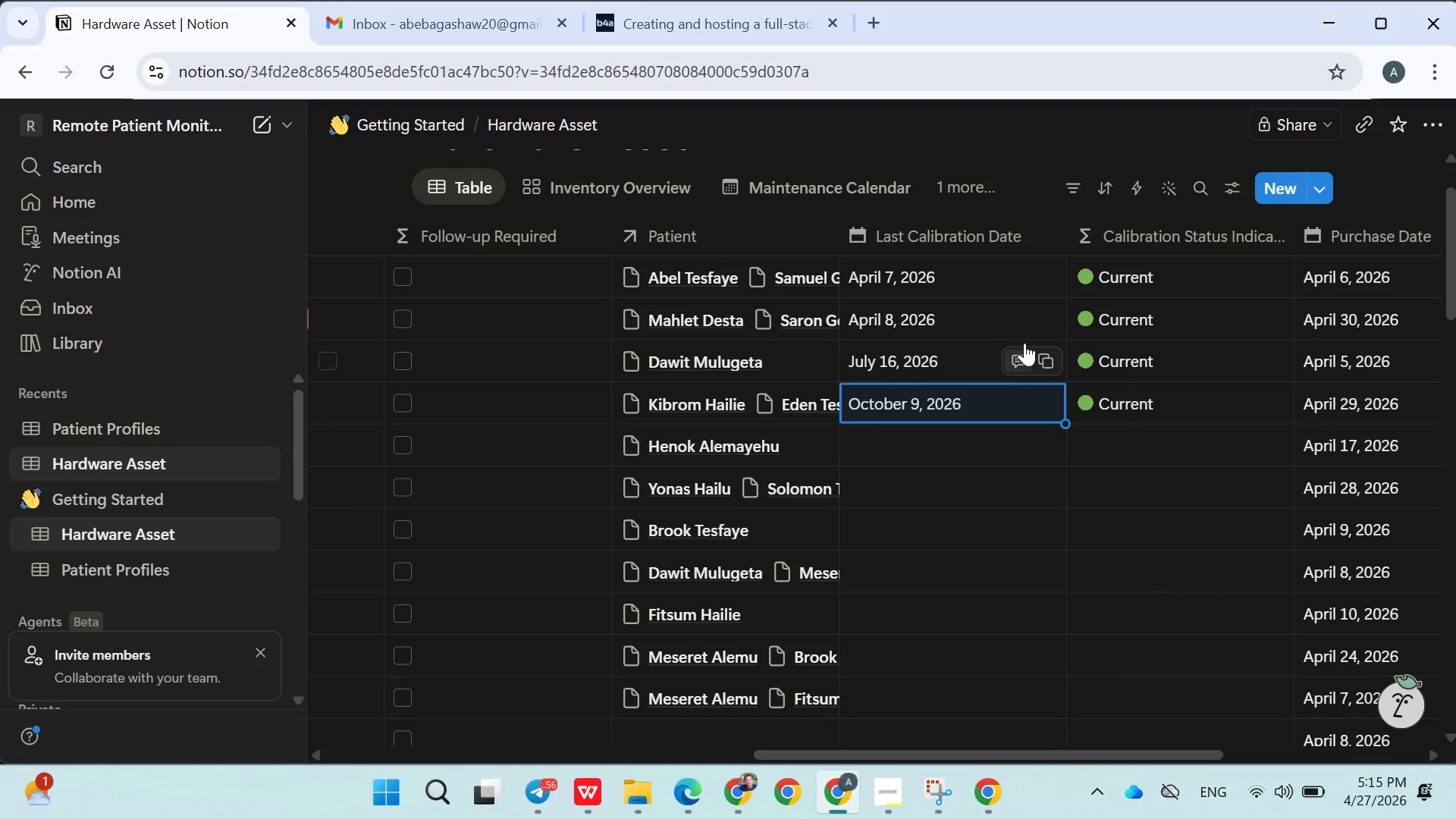 
left_click([968, 441])
 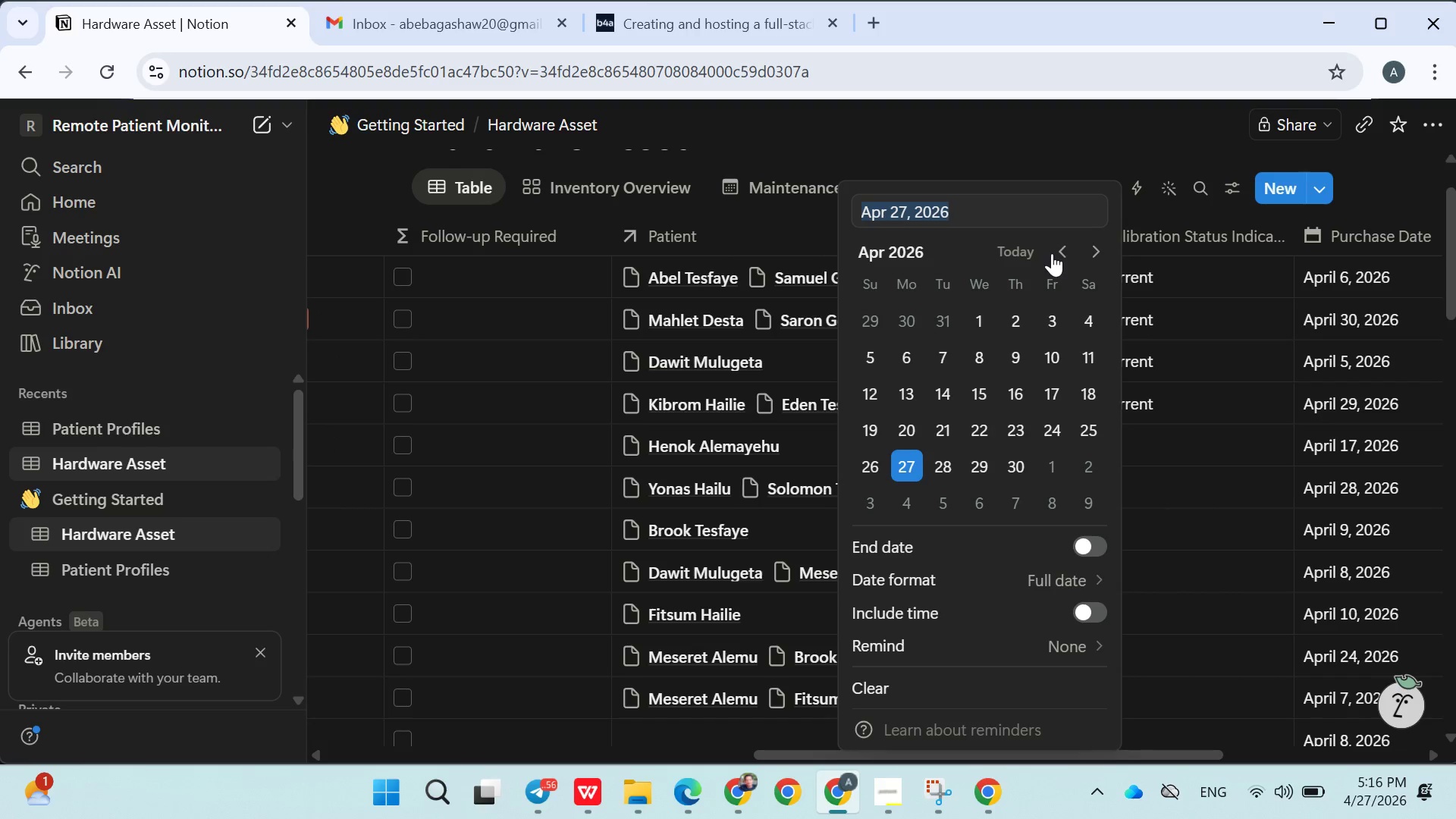 
double_click([1052, 253])
 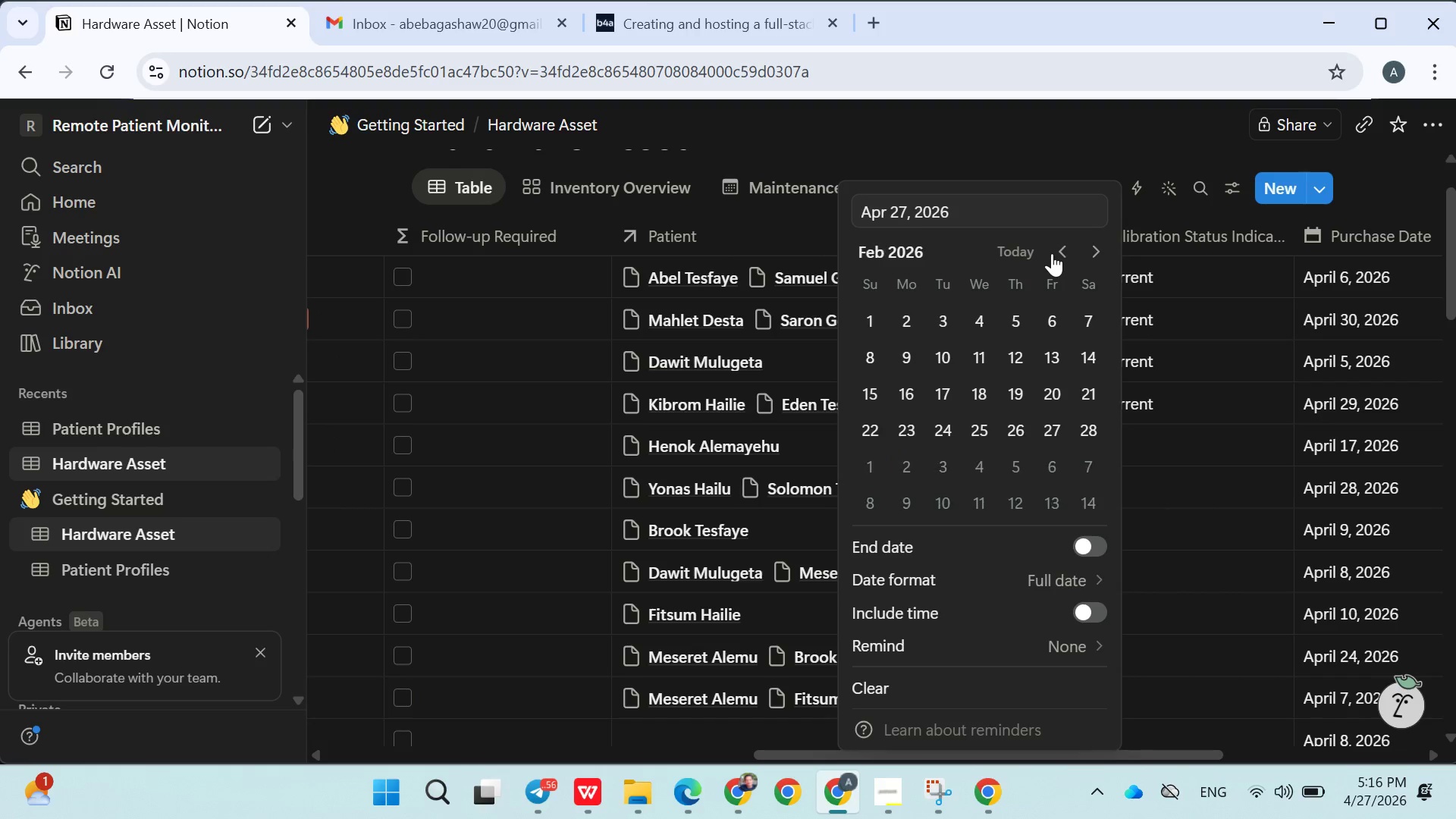 
triple_click([1052, 253])
 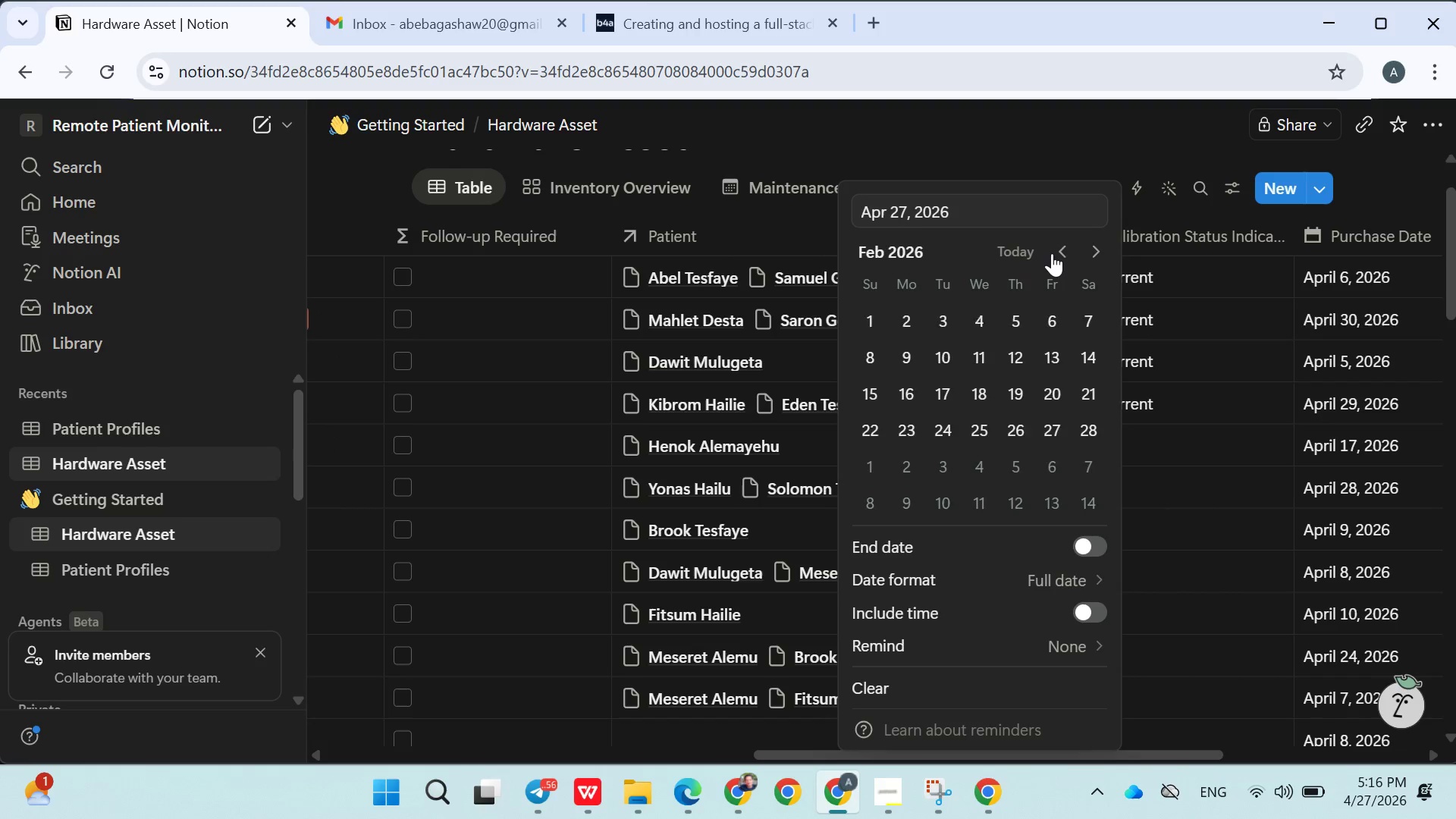 
triple_click([1052, 253])
 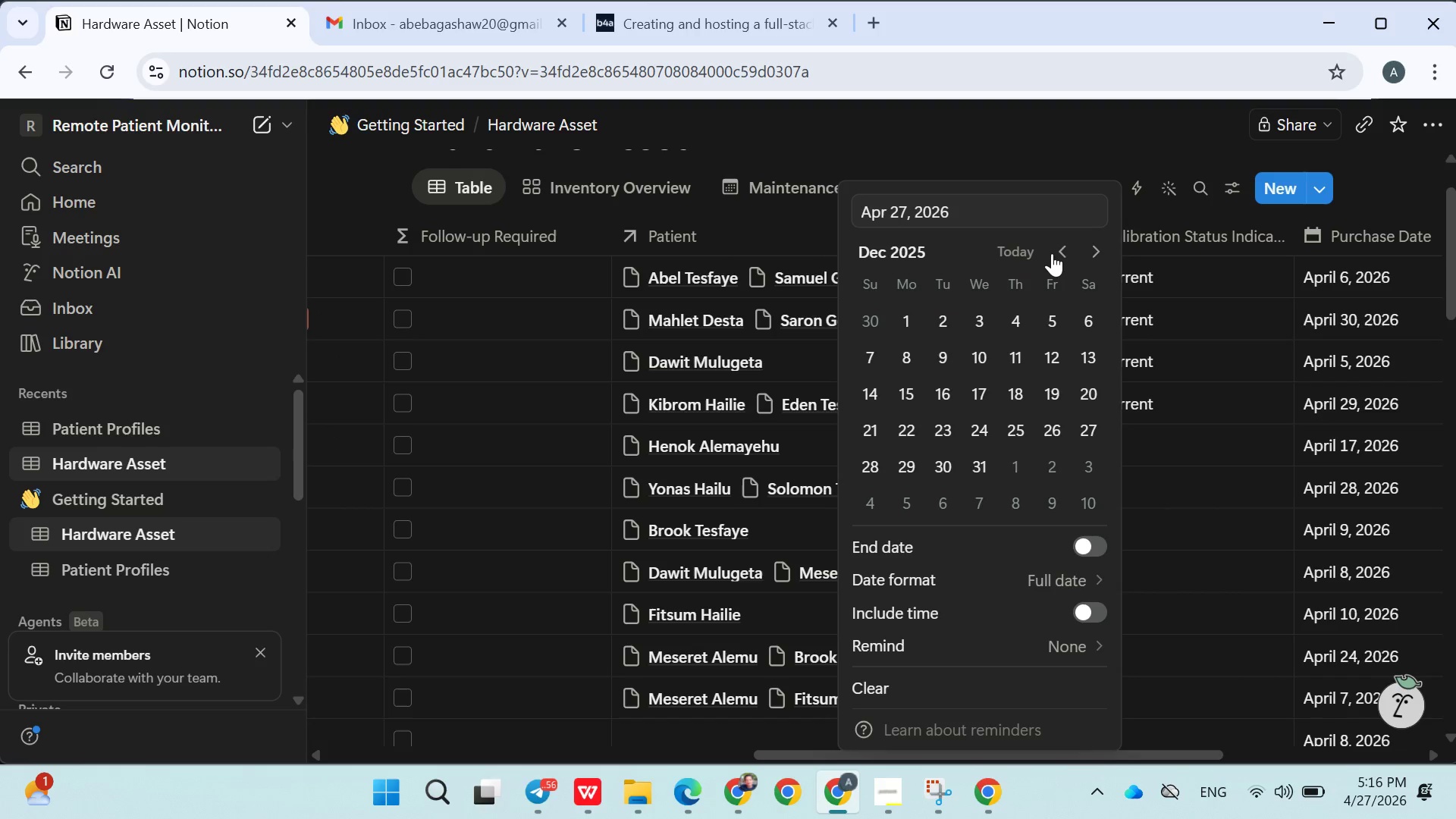 
triple_click([1052, 253])
 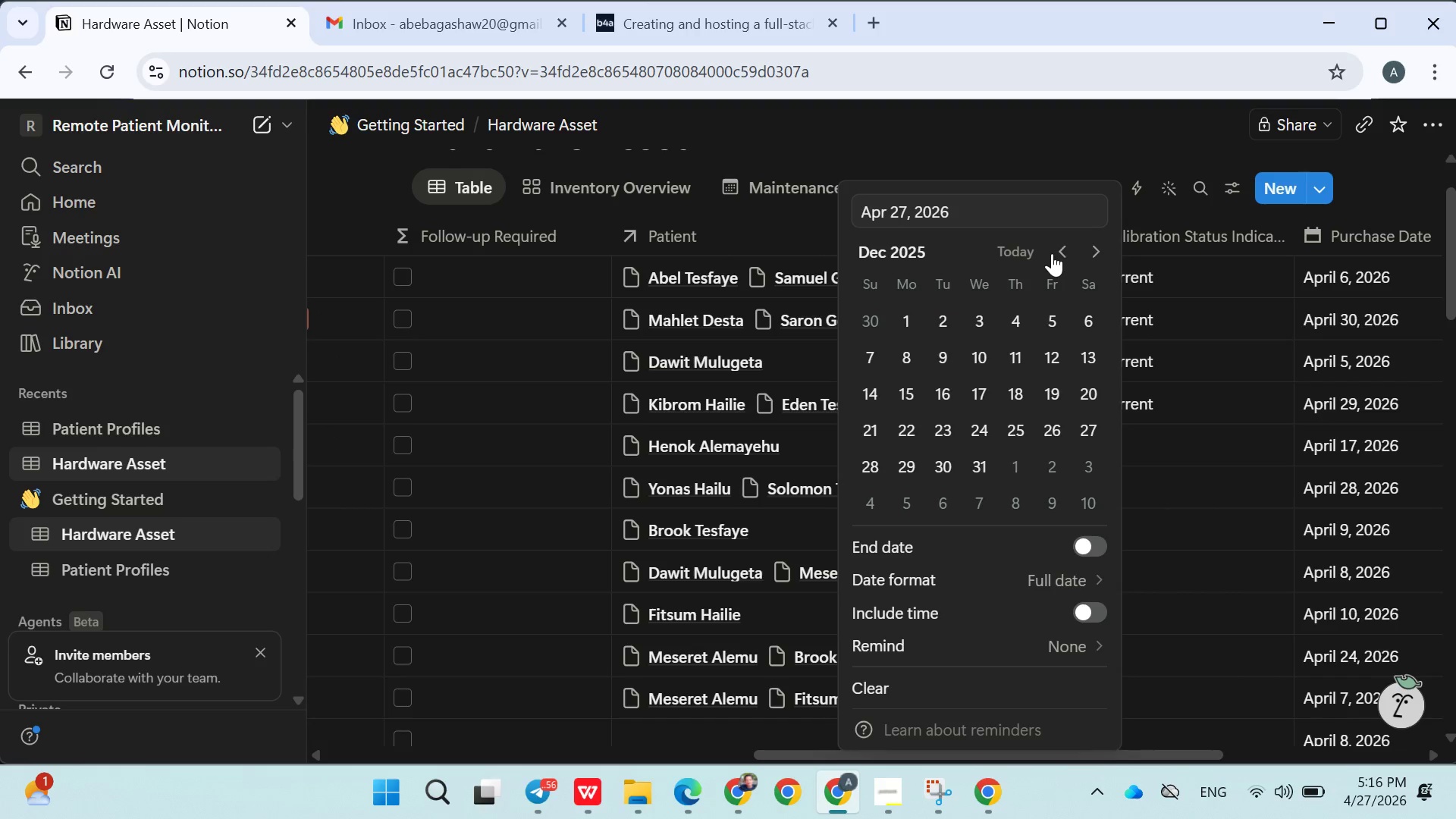 
triple_click([1052, 253])
 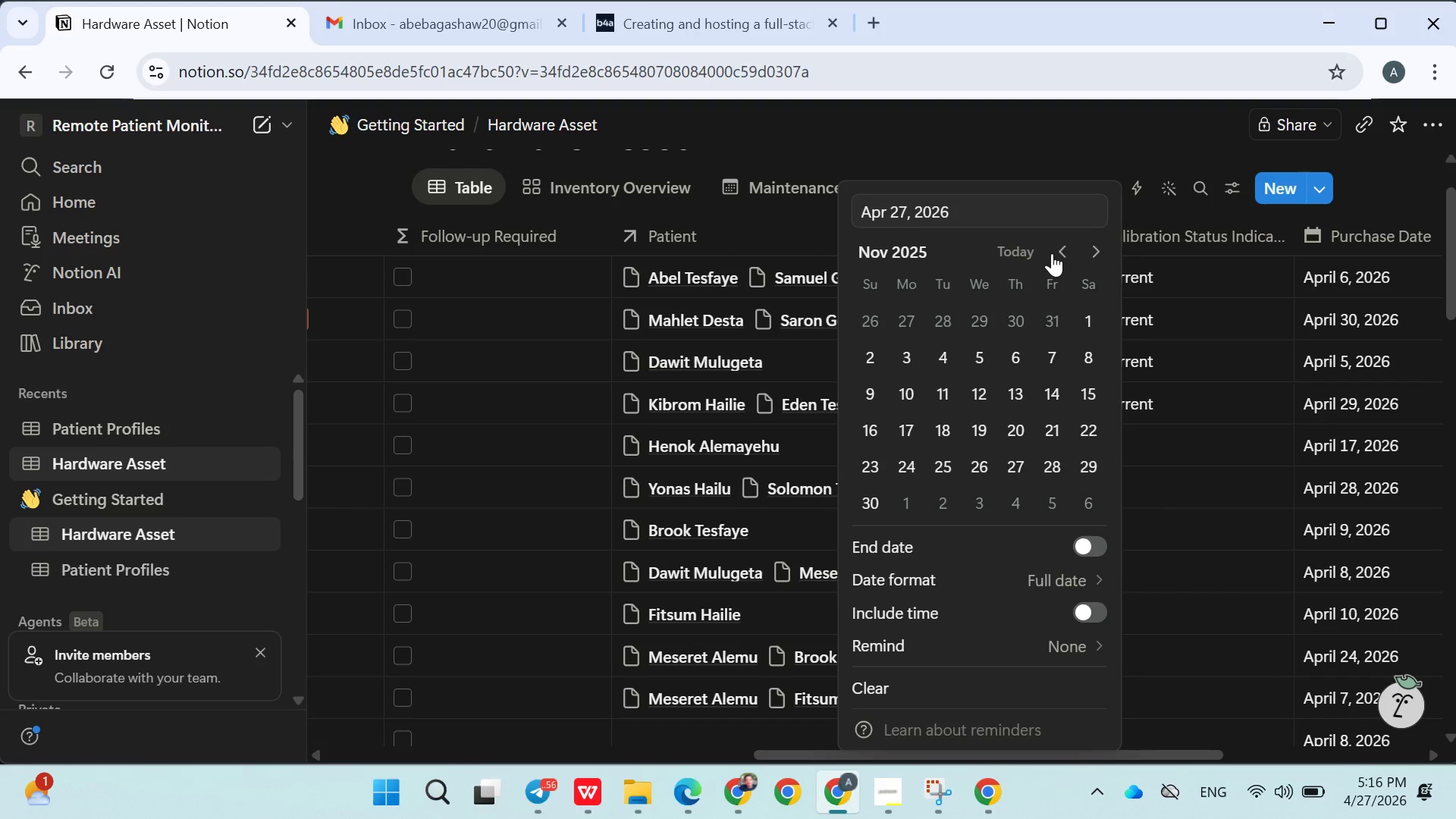 
triple_click([1052, 253])
 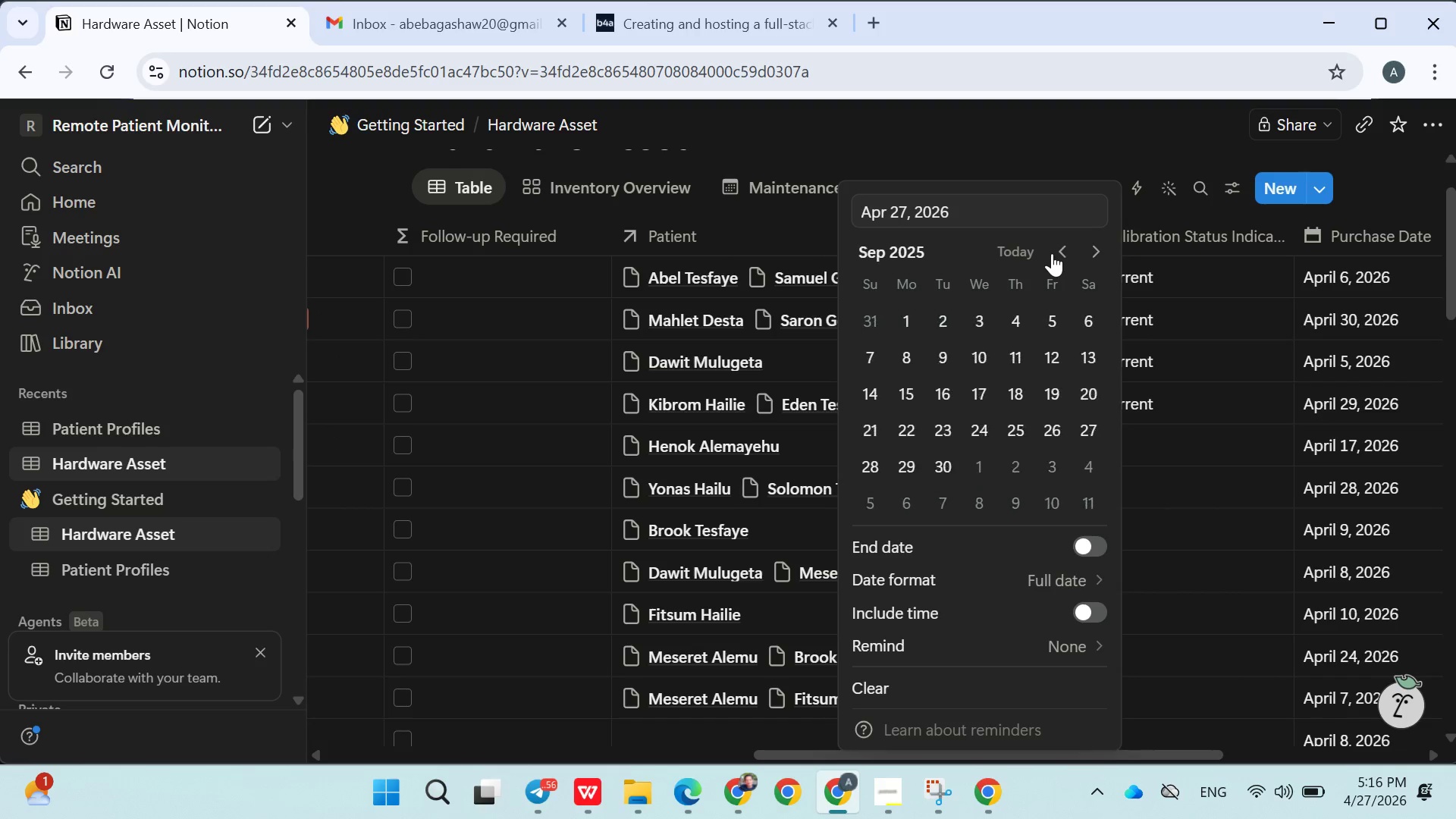 
triple_click([1052, 253])
 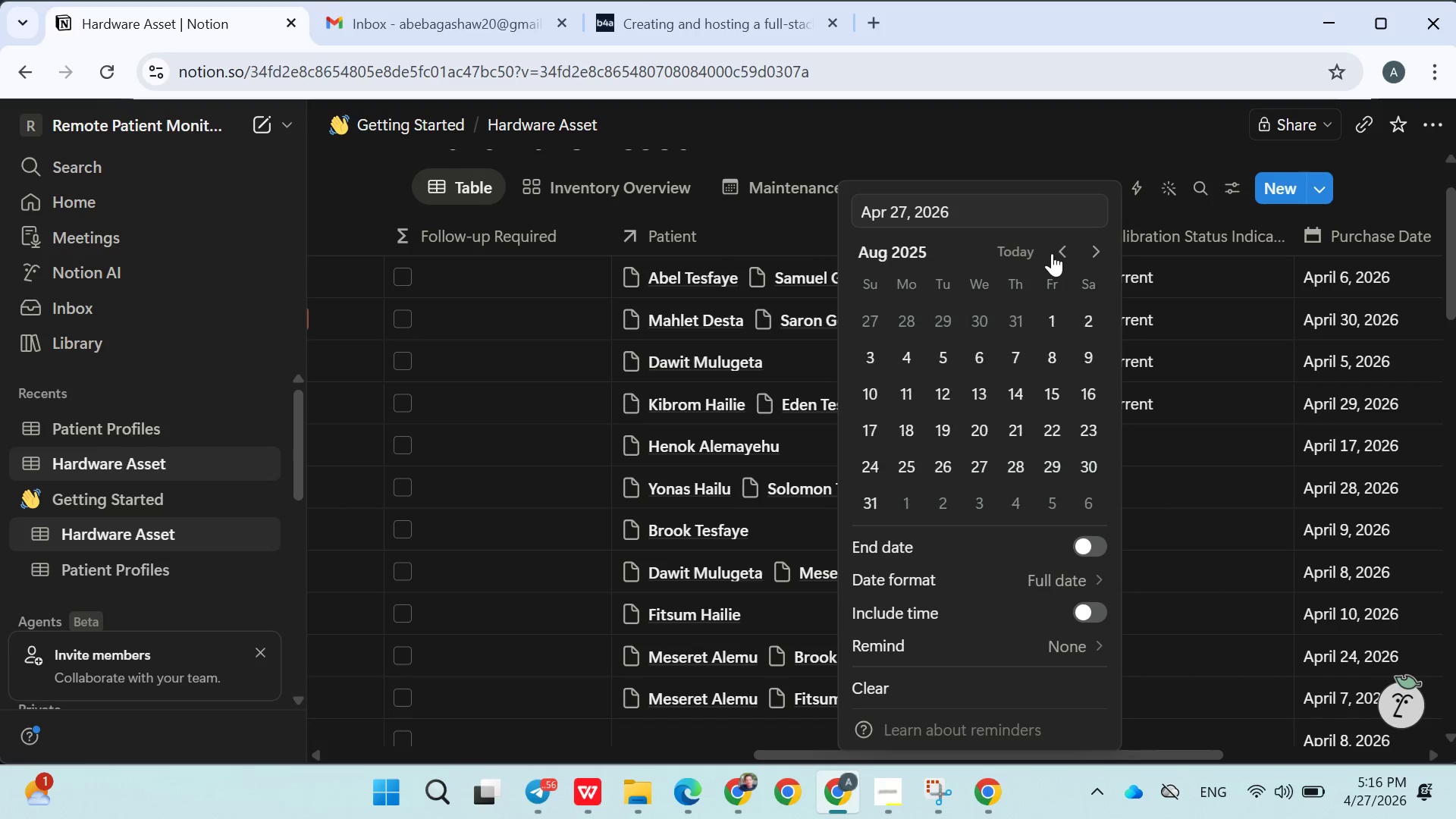 
triple_click([1052, 253])
 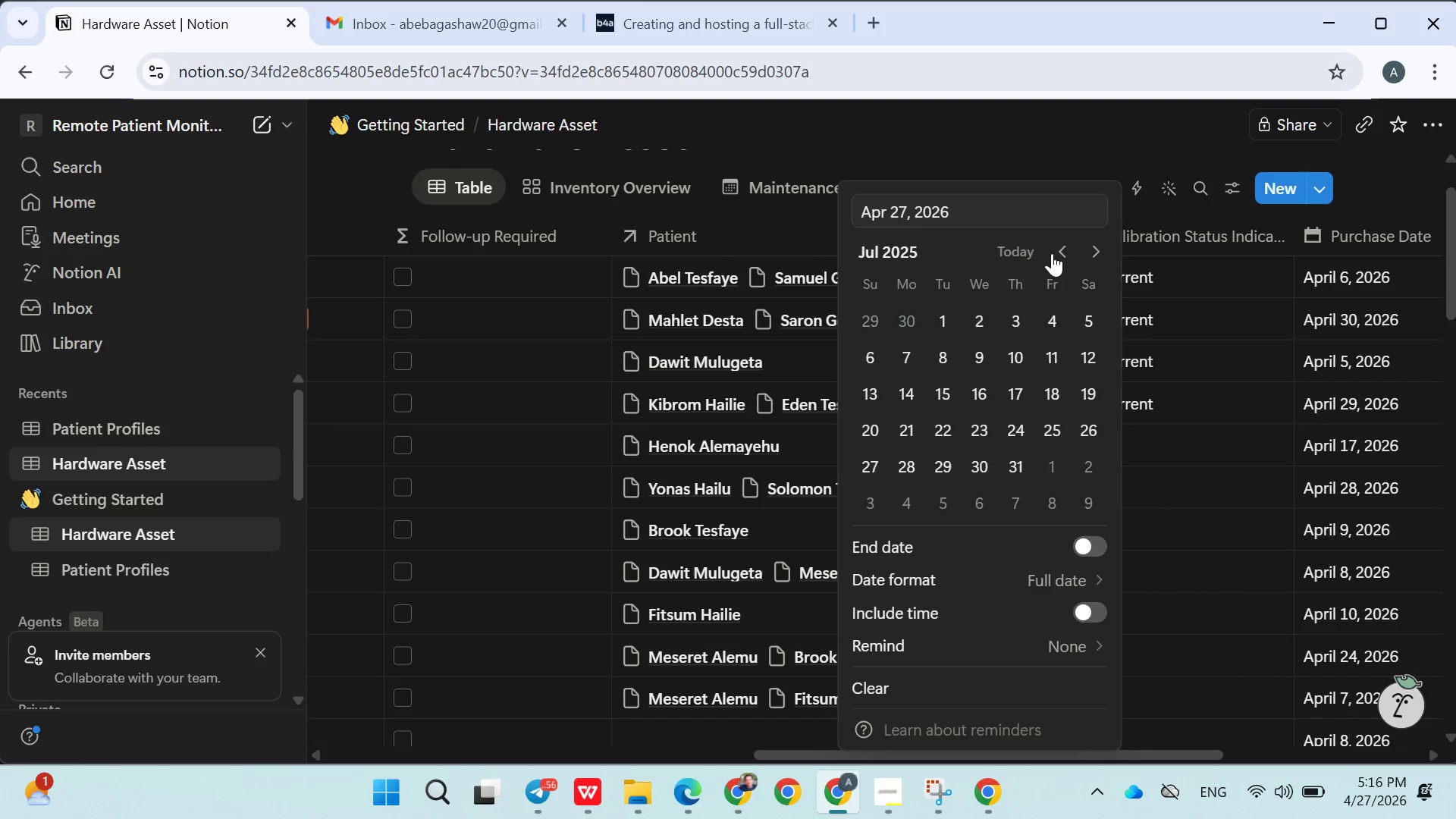 
triple_click([1052, 253])
 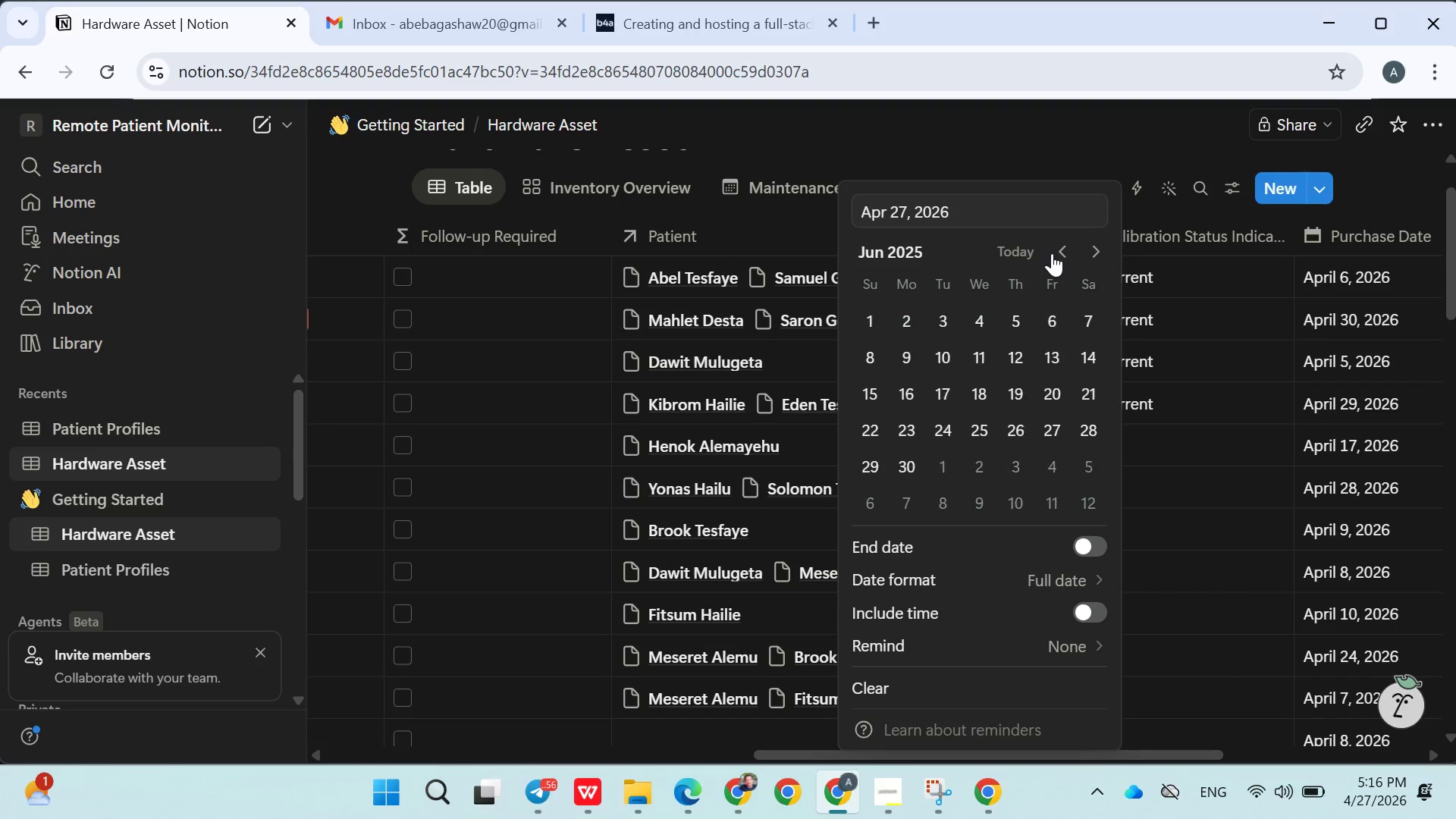 
triple_click([1052, 253])
 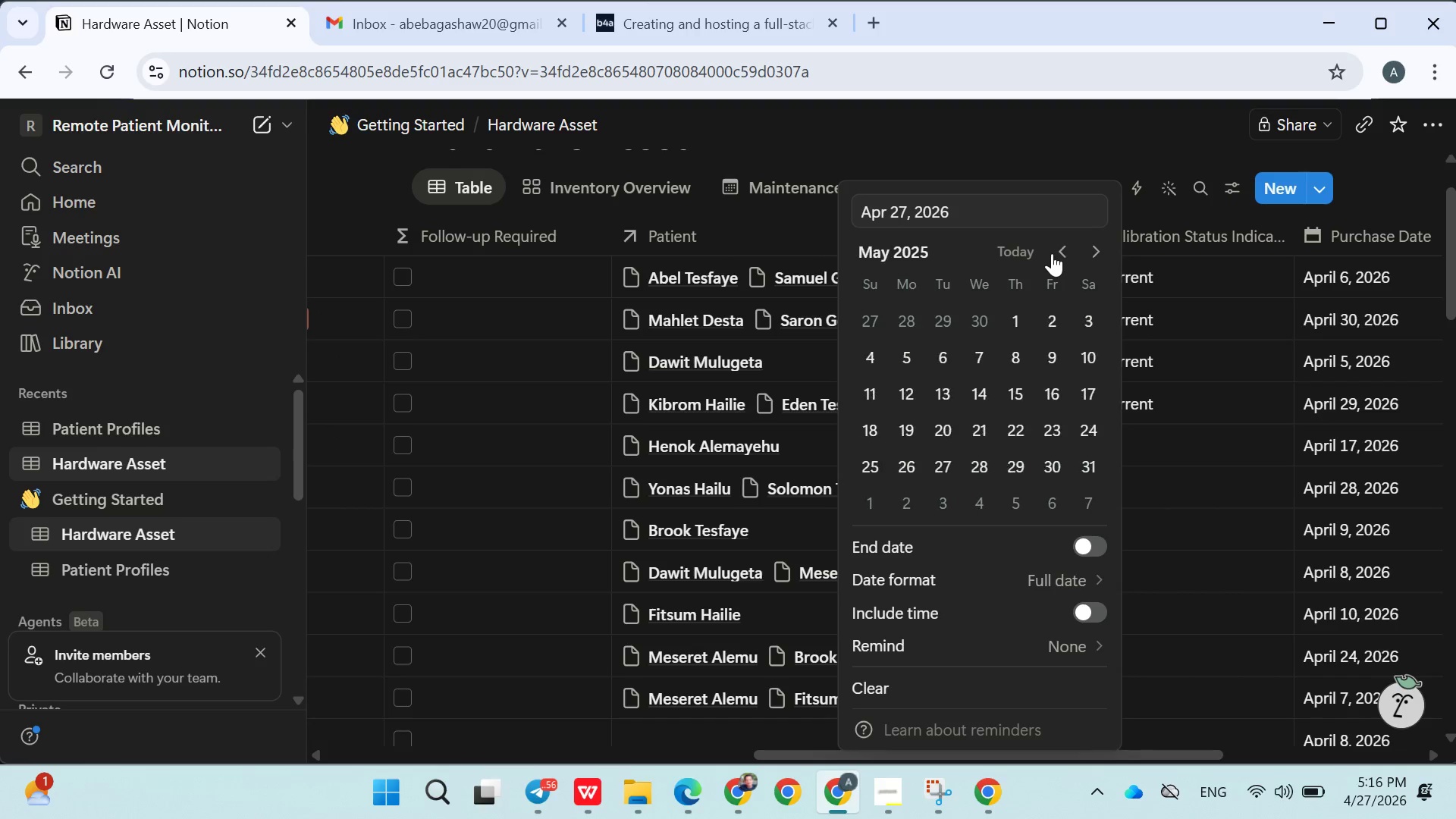 
triple_click([1052, 253])
 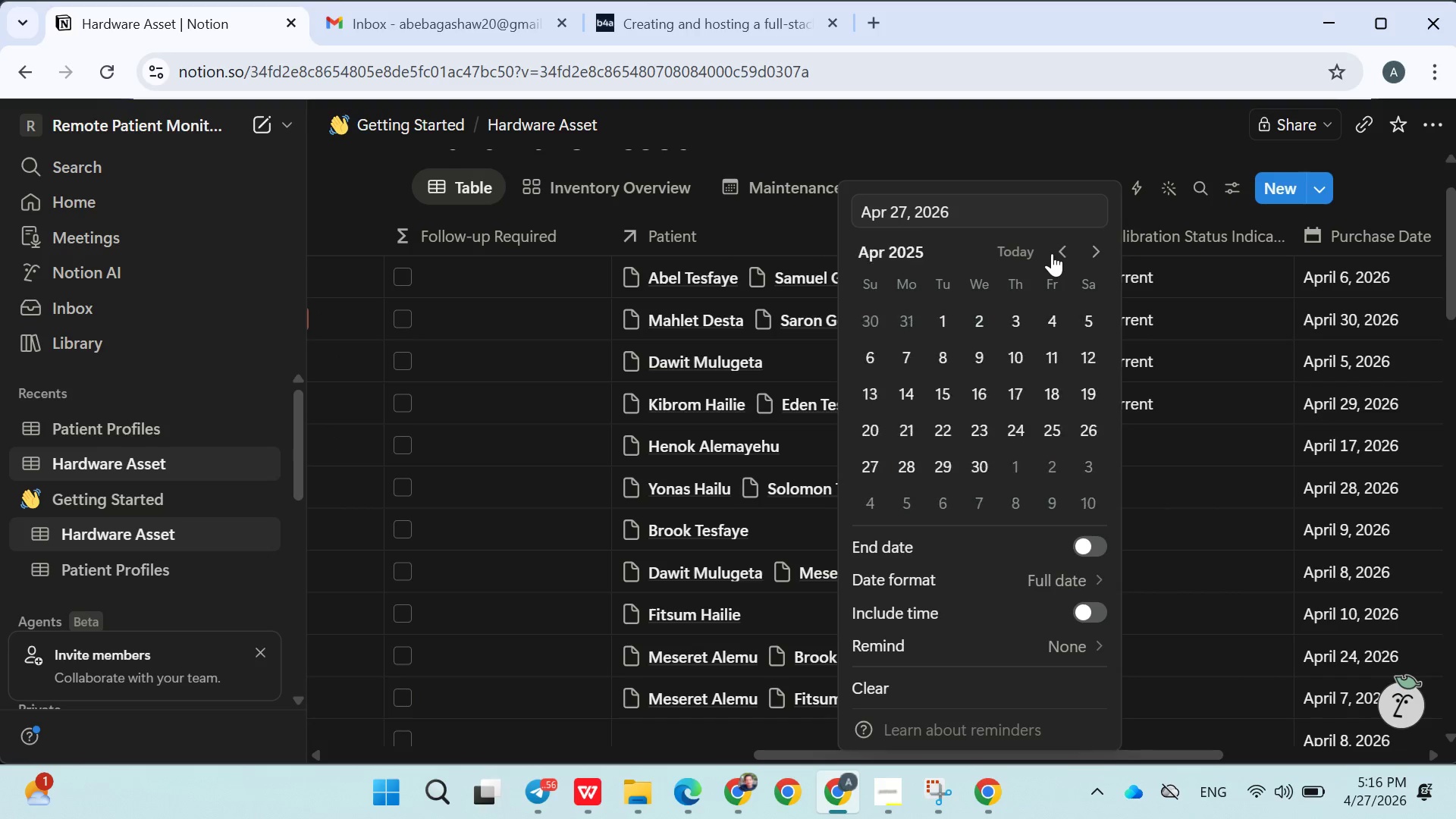 
triple_click([1052, 253])
 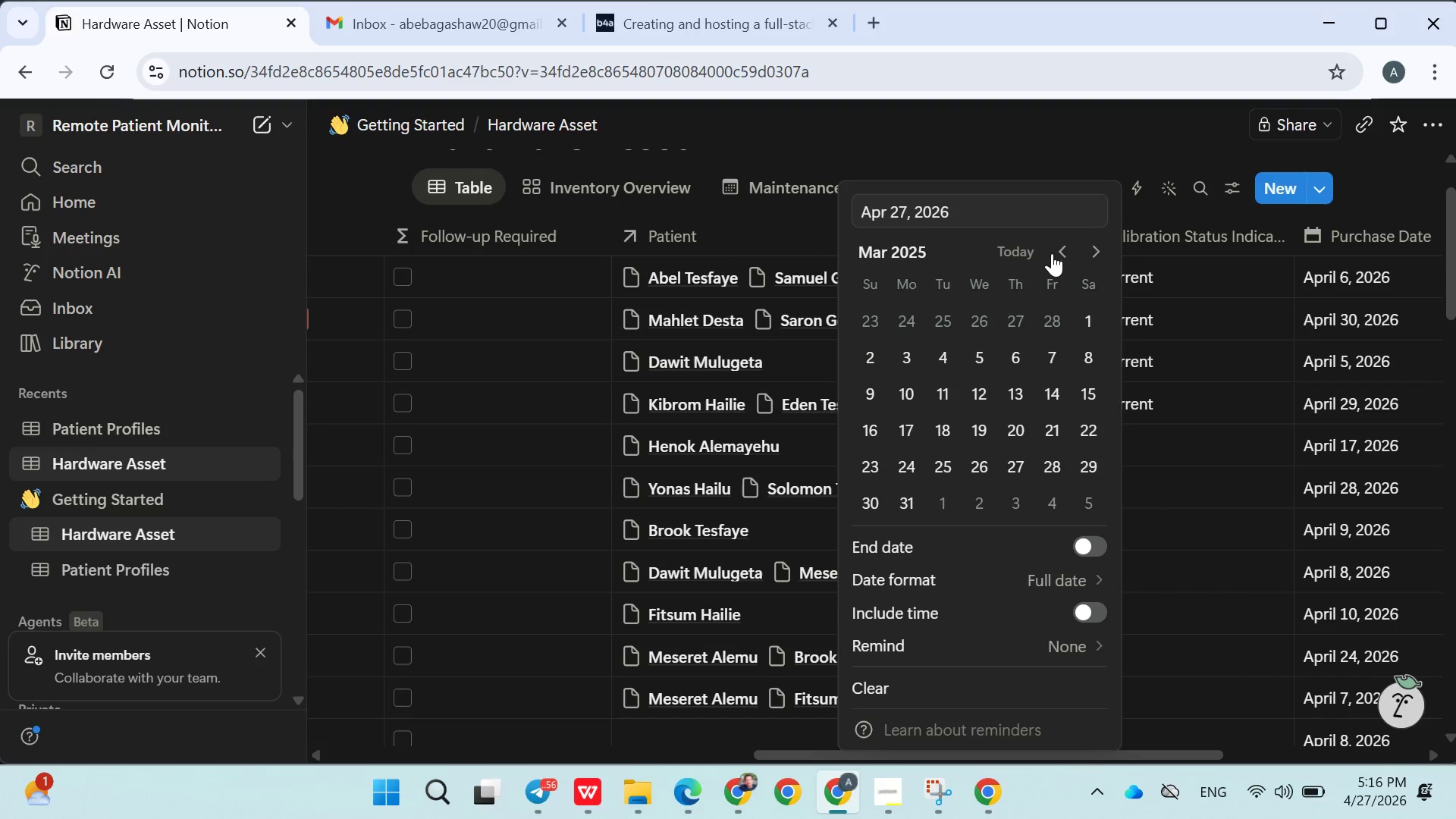 
triple_click([1052, 253])
 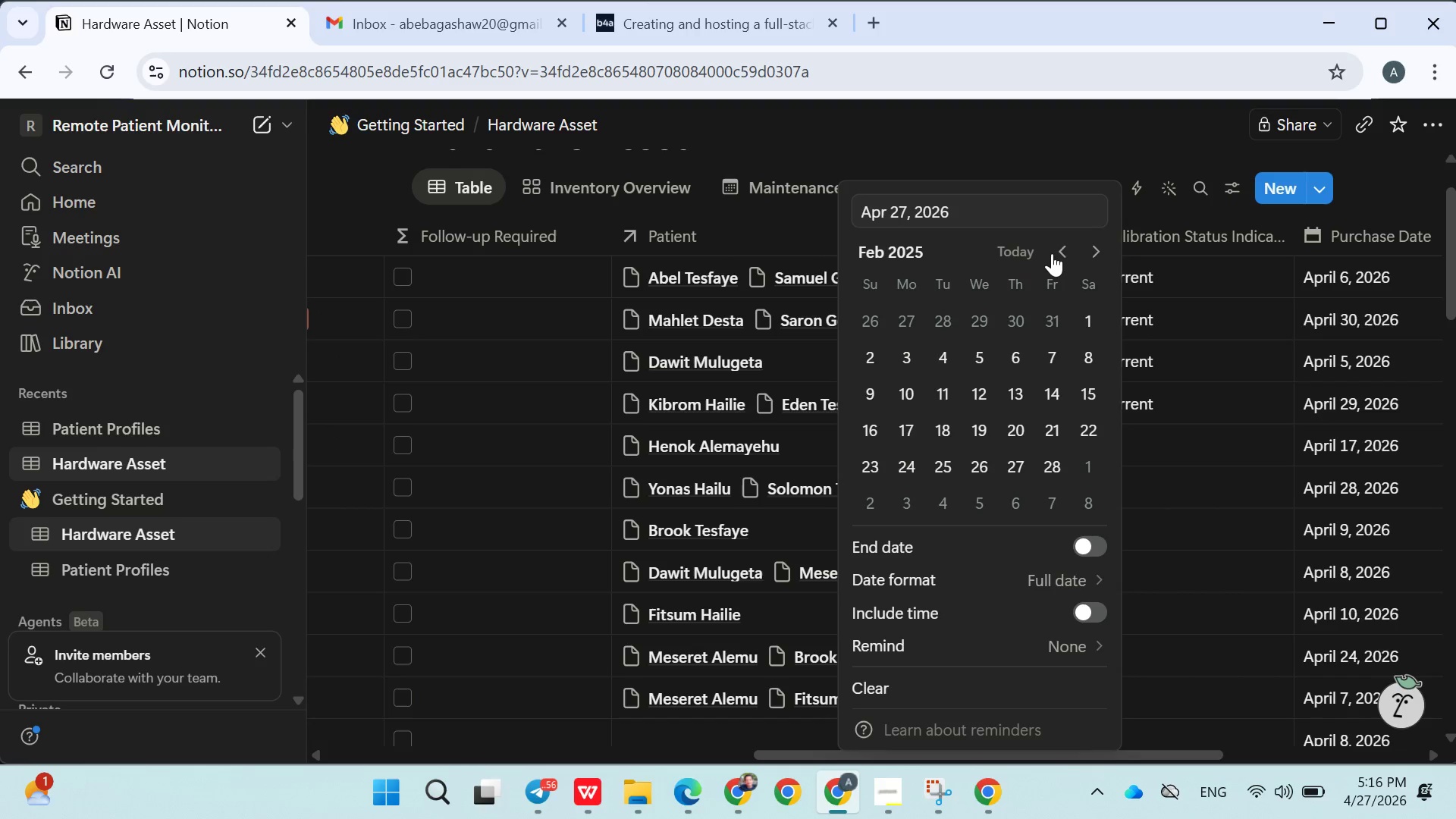 
triple_click([1052, 253])
 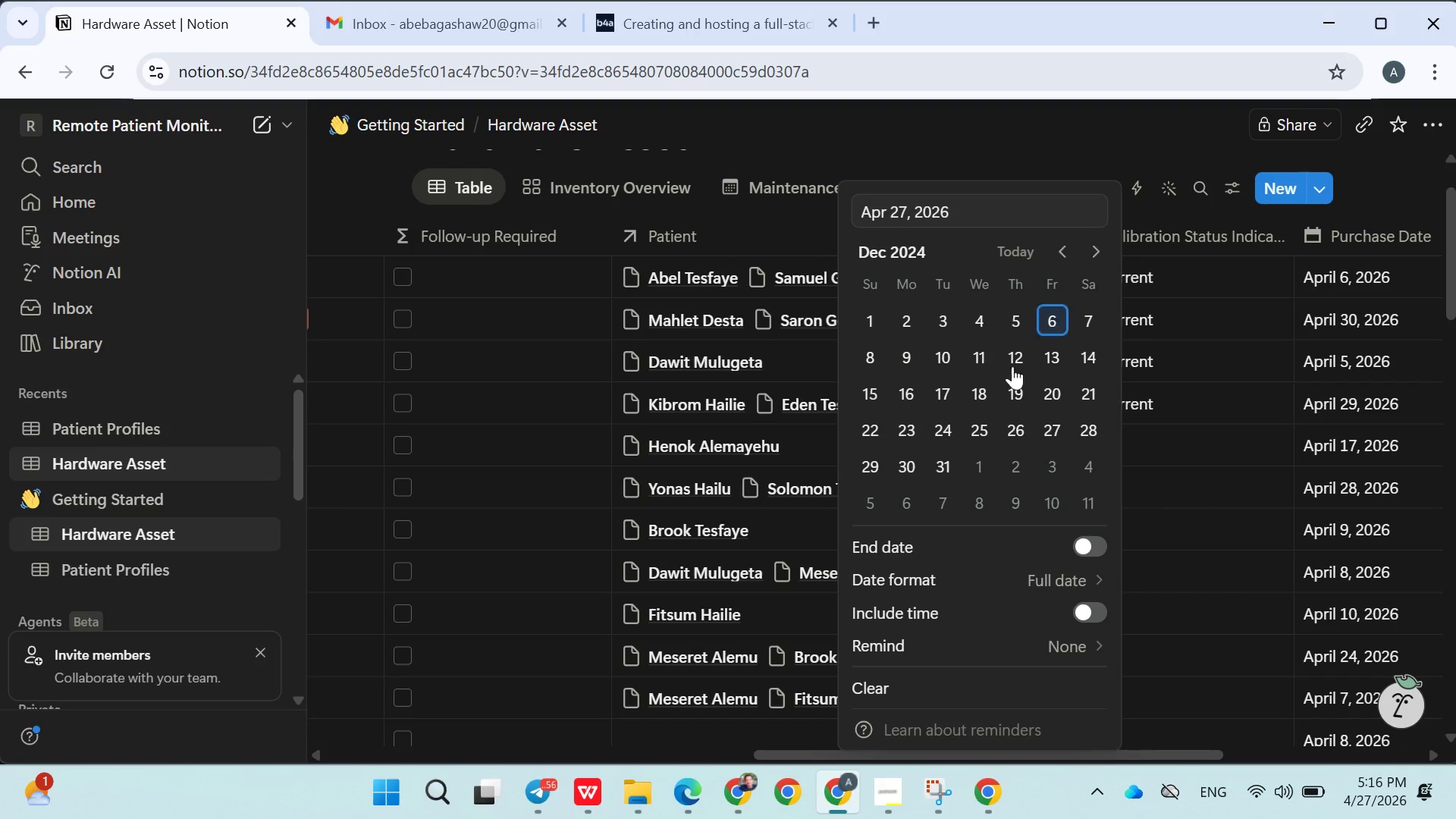 
triple_click([1052, 253])
 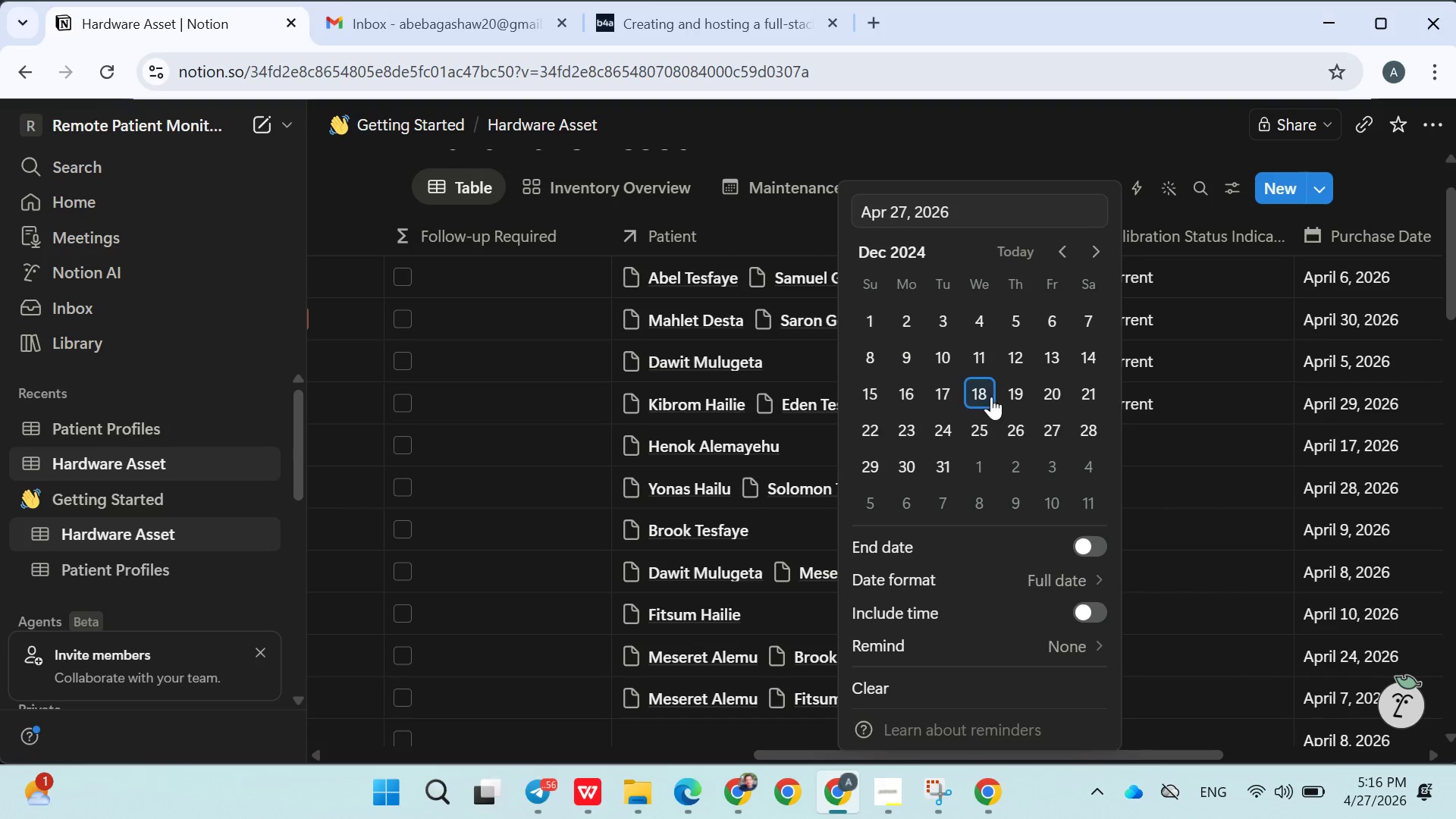 
left_click_drag(start_coordinate=[991, 397], to_coordinate=[987, 393])
 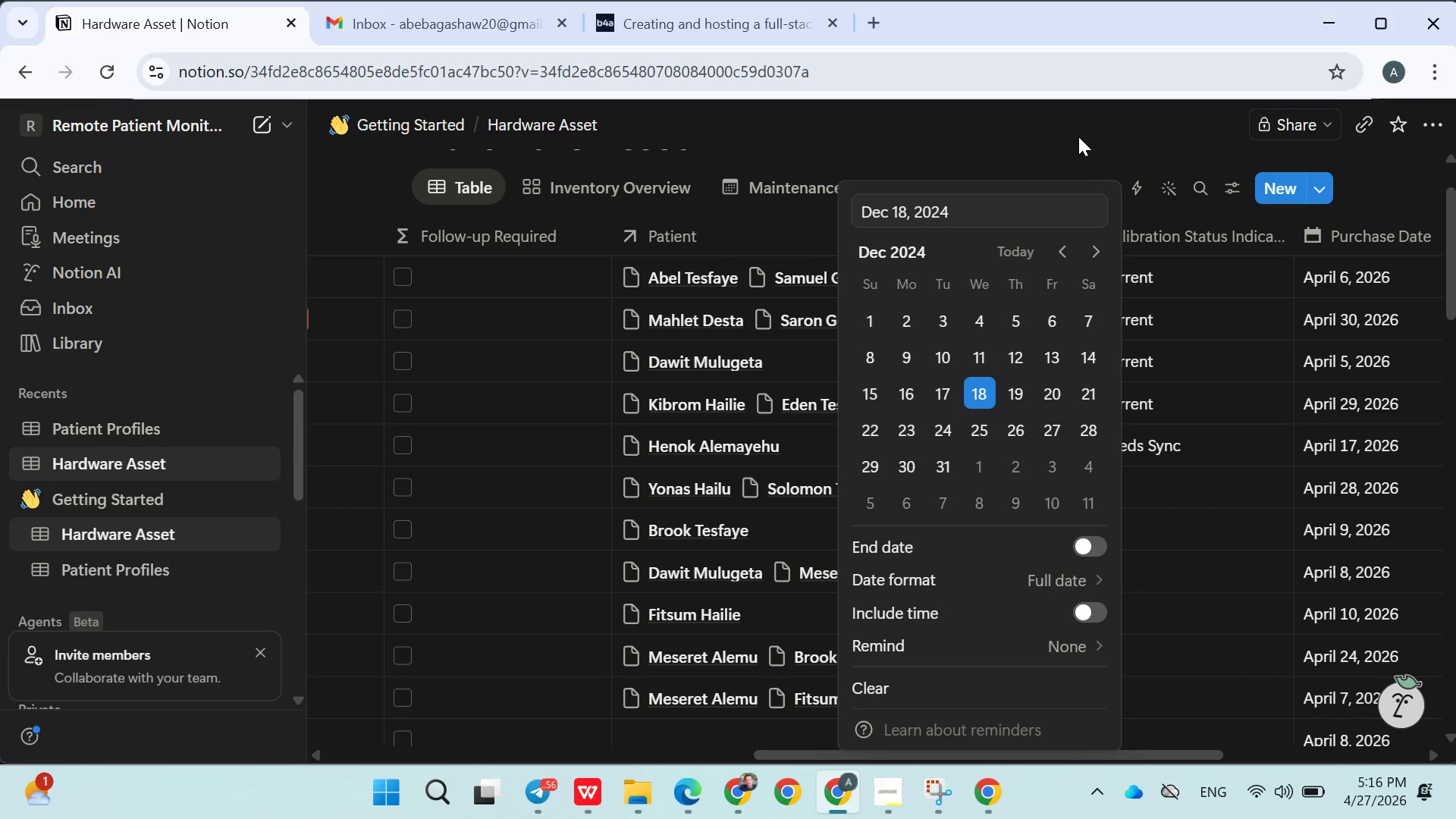 
left_click([1078, 136])
 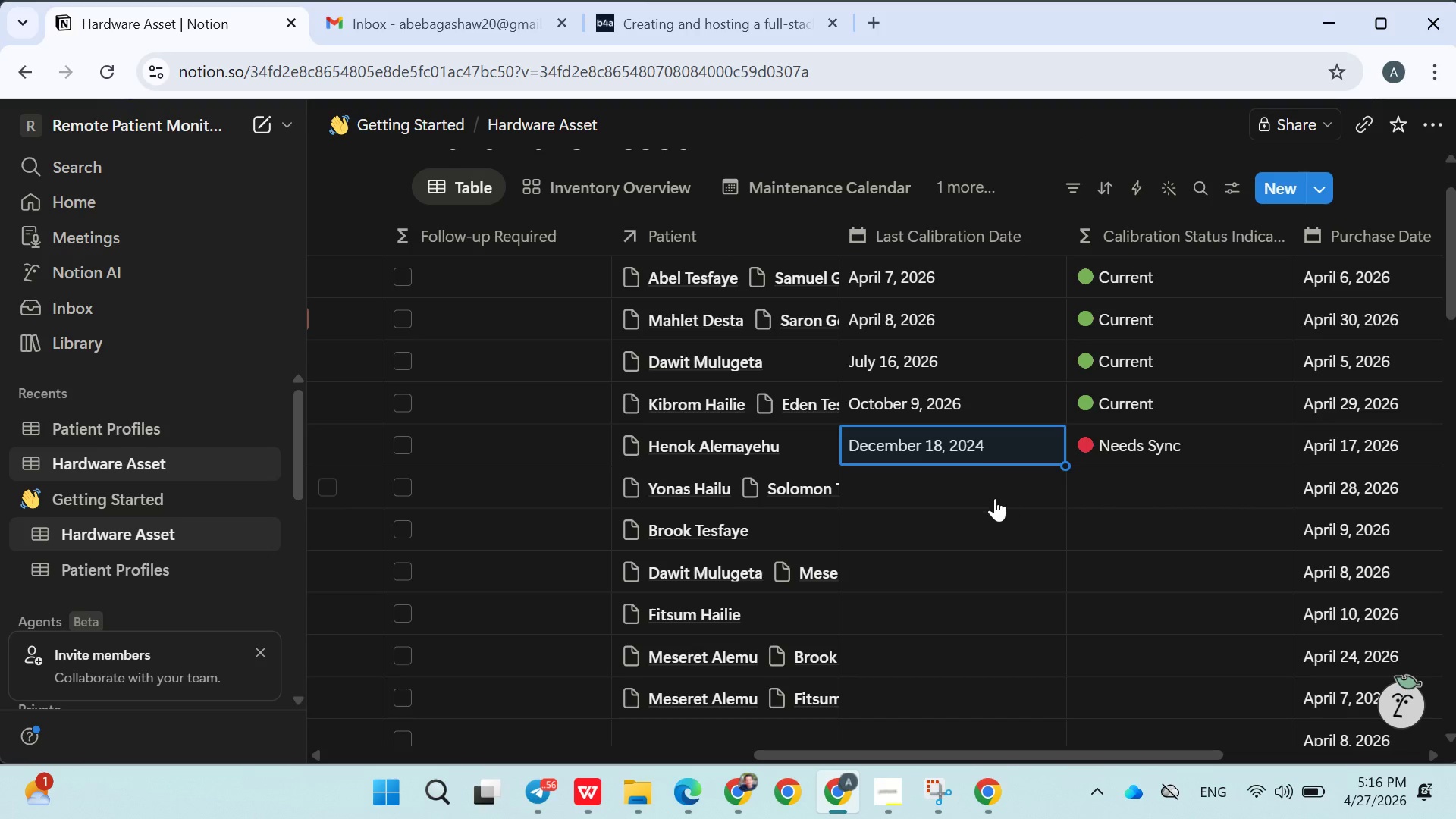 
left_click([947, 483])
 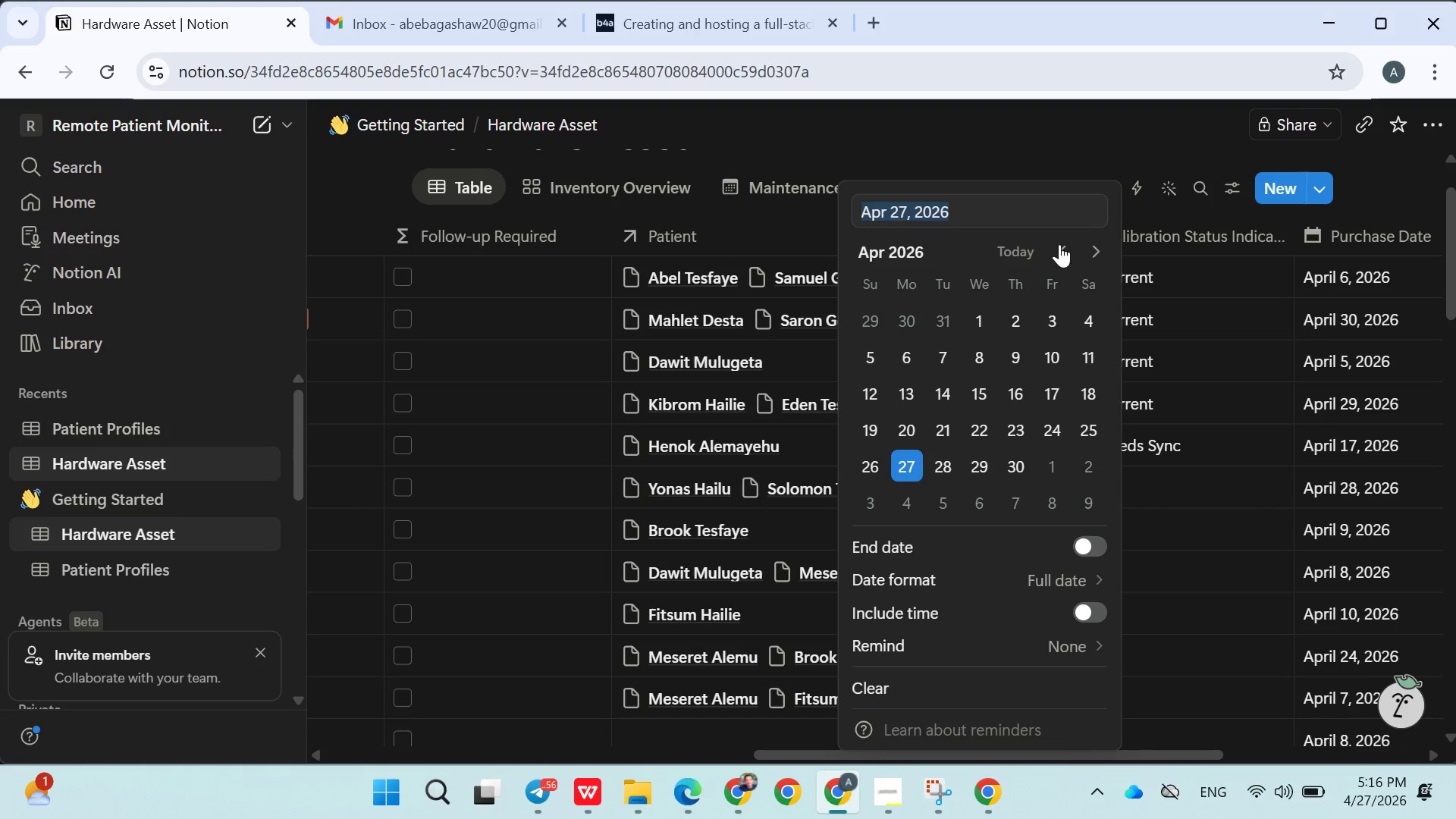 
double_click([1059, 244])
 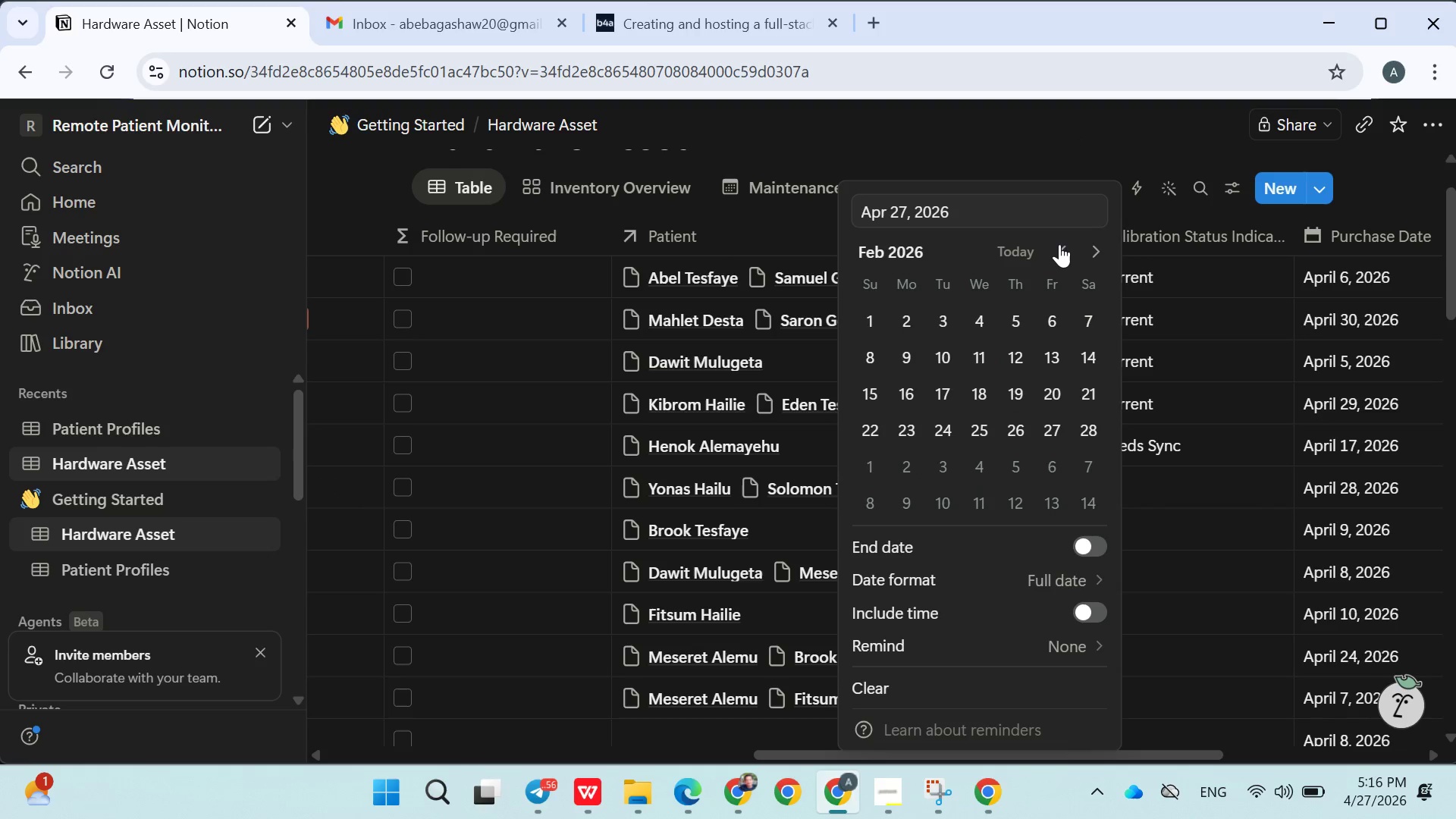 
triple_click([1059, 244])
 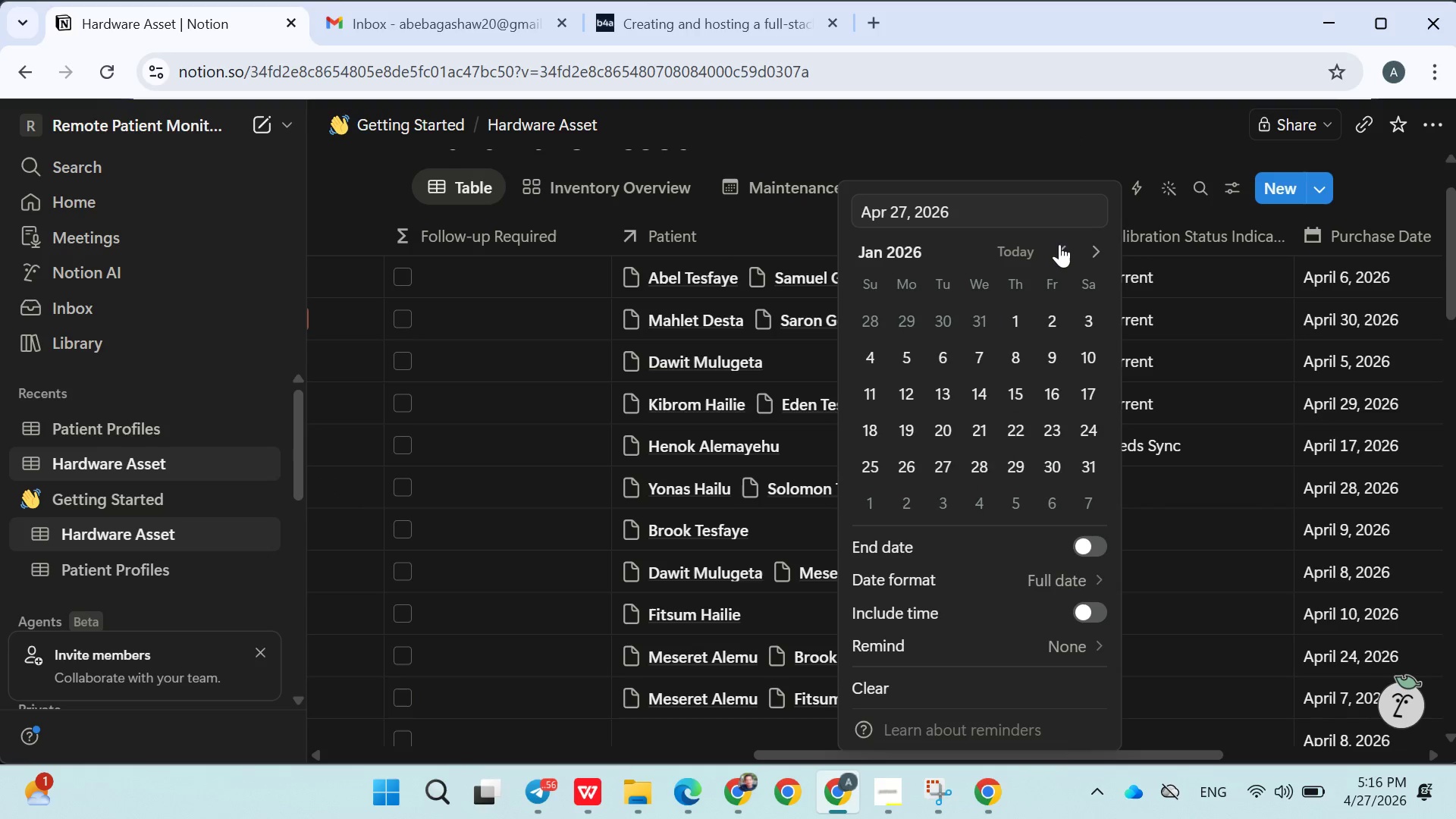 
triple_click([1059, 244])
 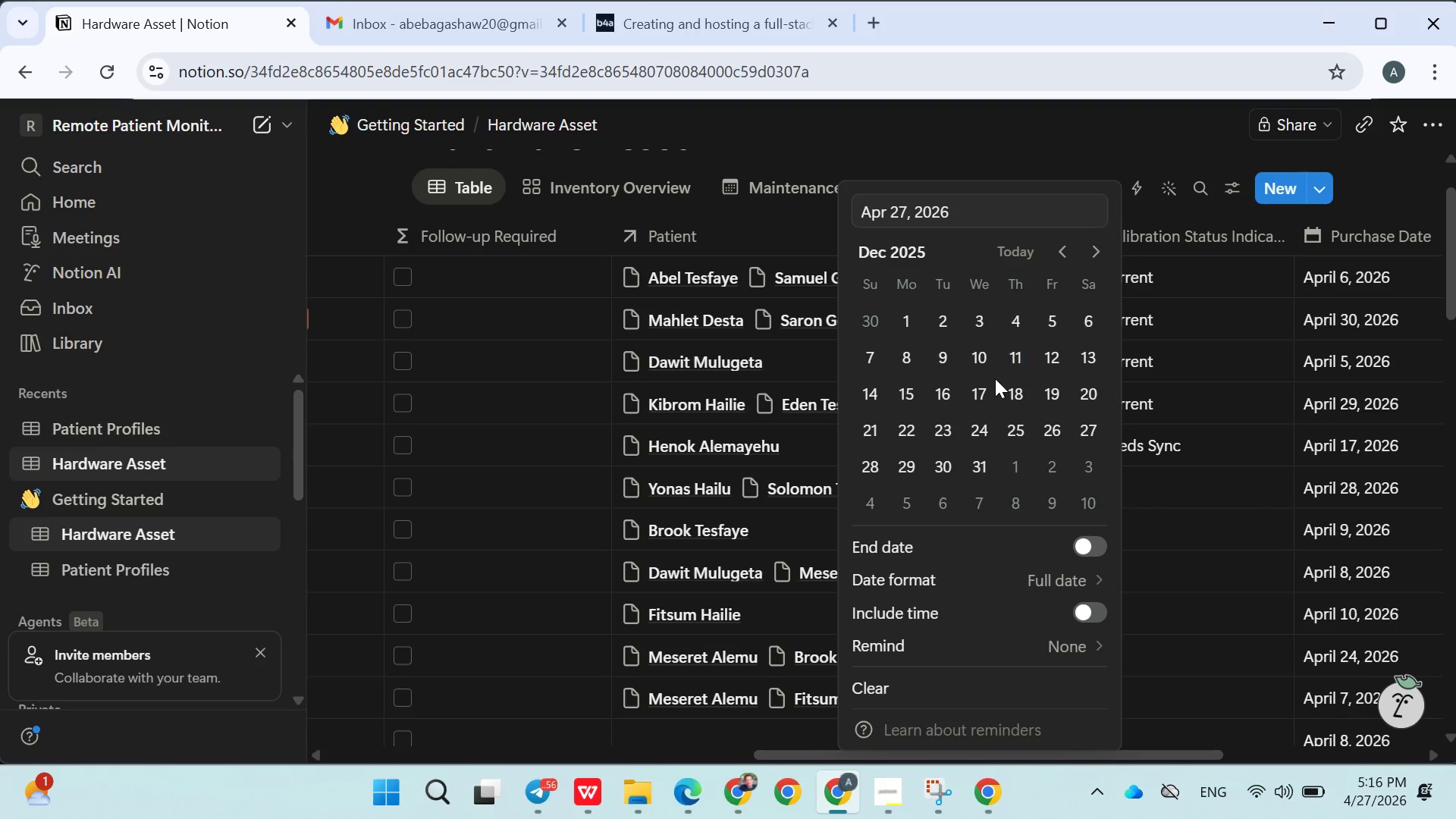 
triple_click([995, 378])
 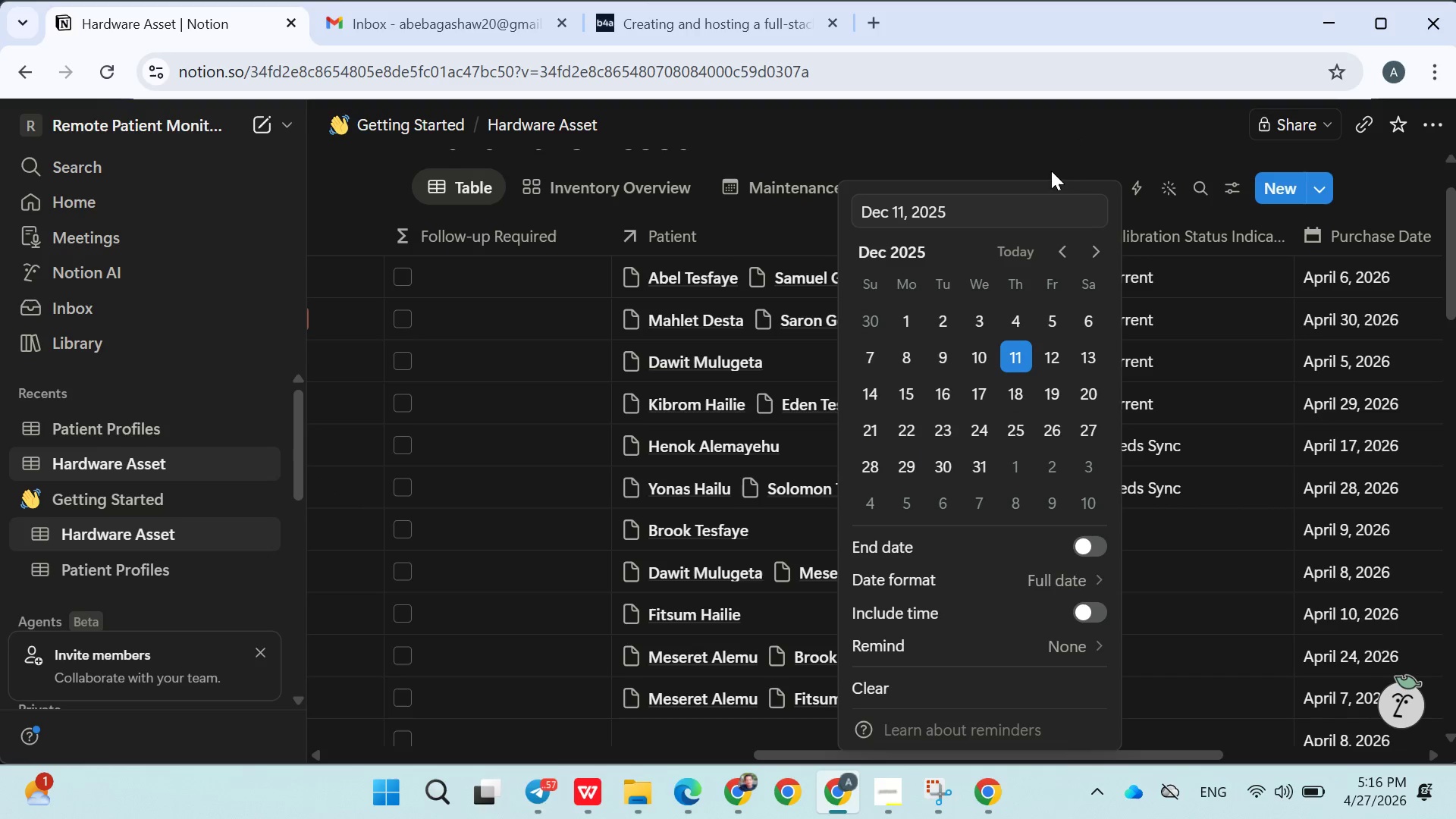 
left_click([1021, 129])
 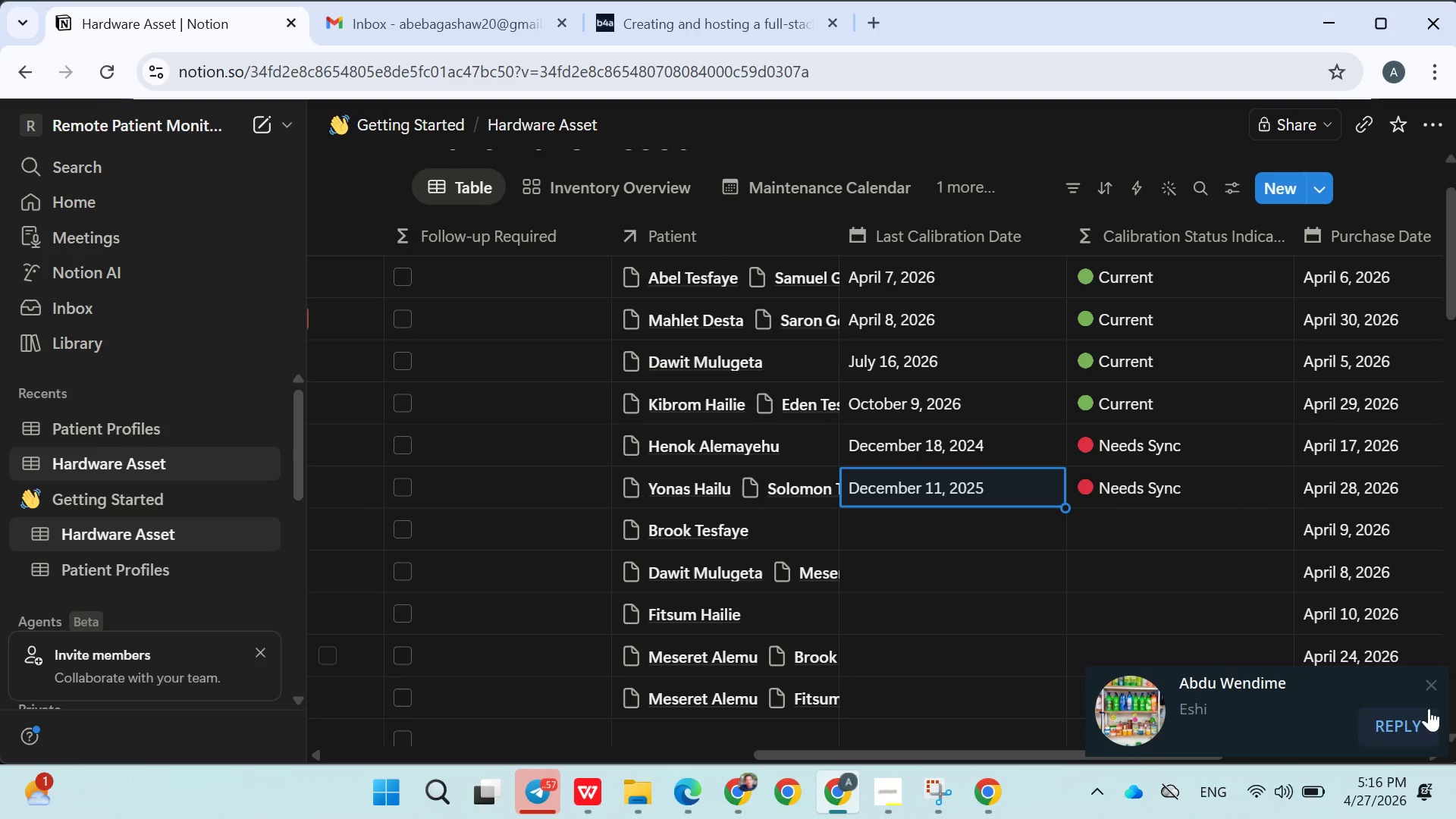 
left_click([1441, 689])
 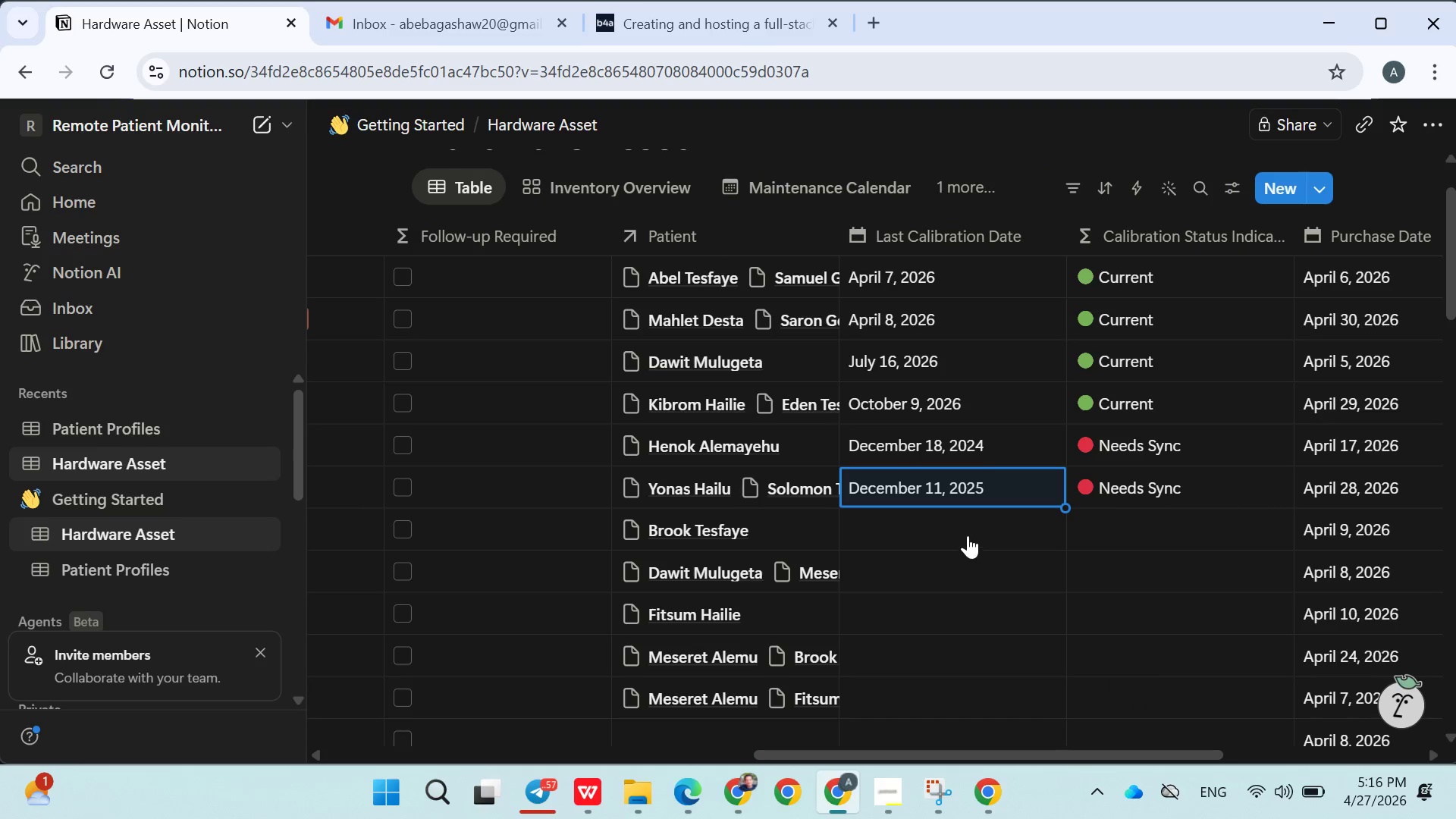 
left_click([968, 535])
 